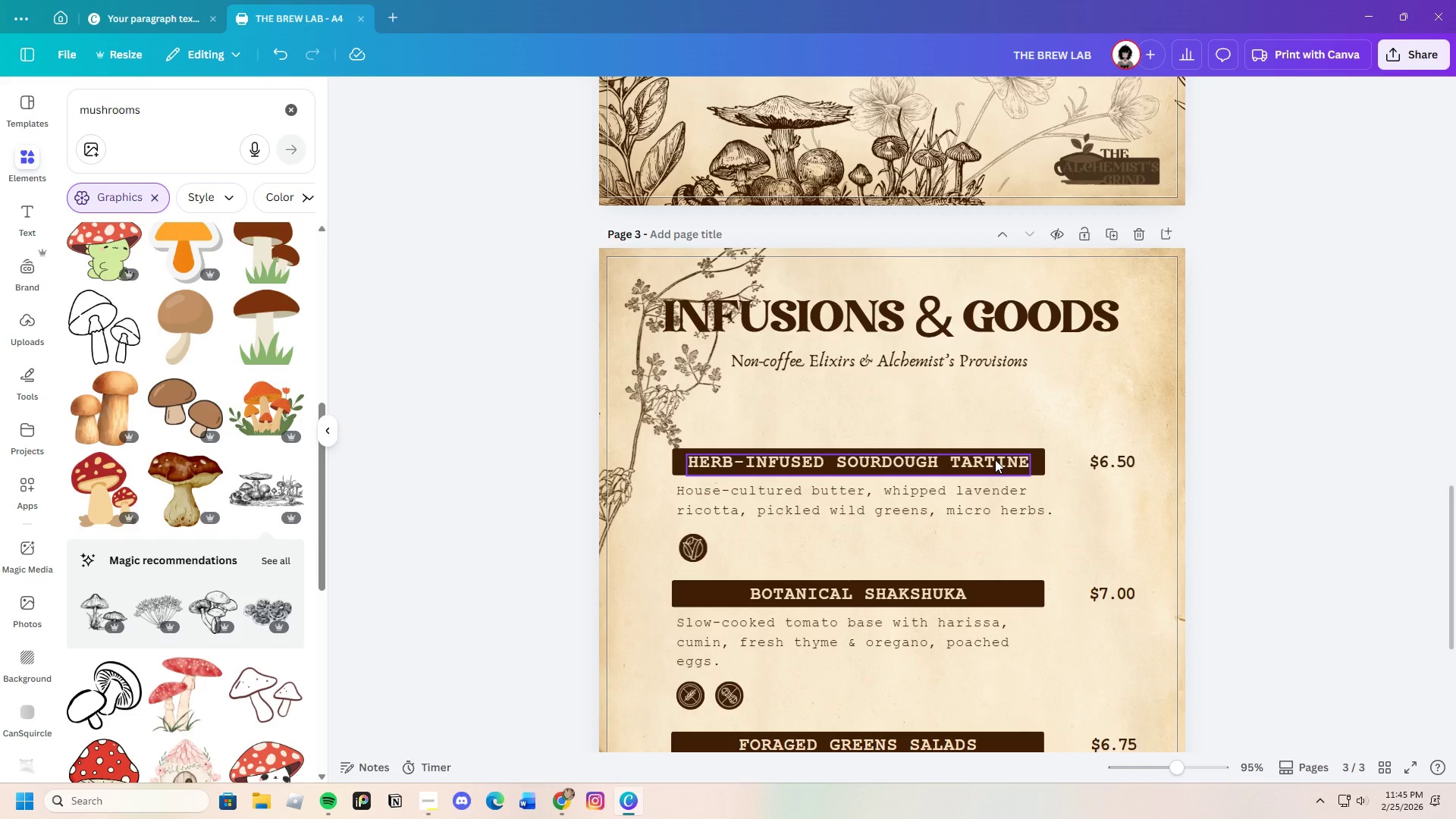 
wait(5.44)
 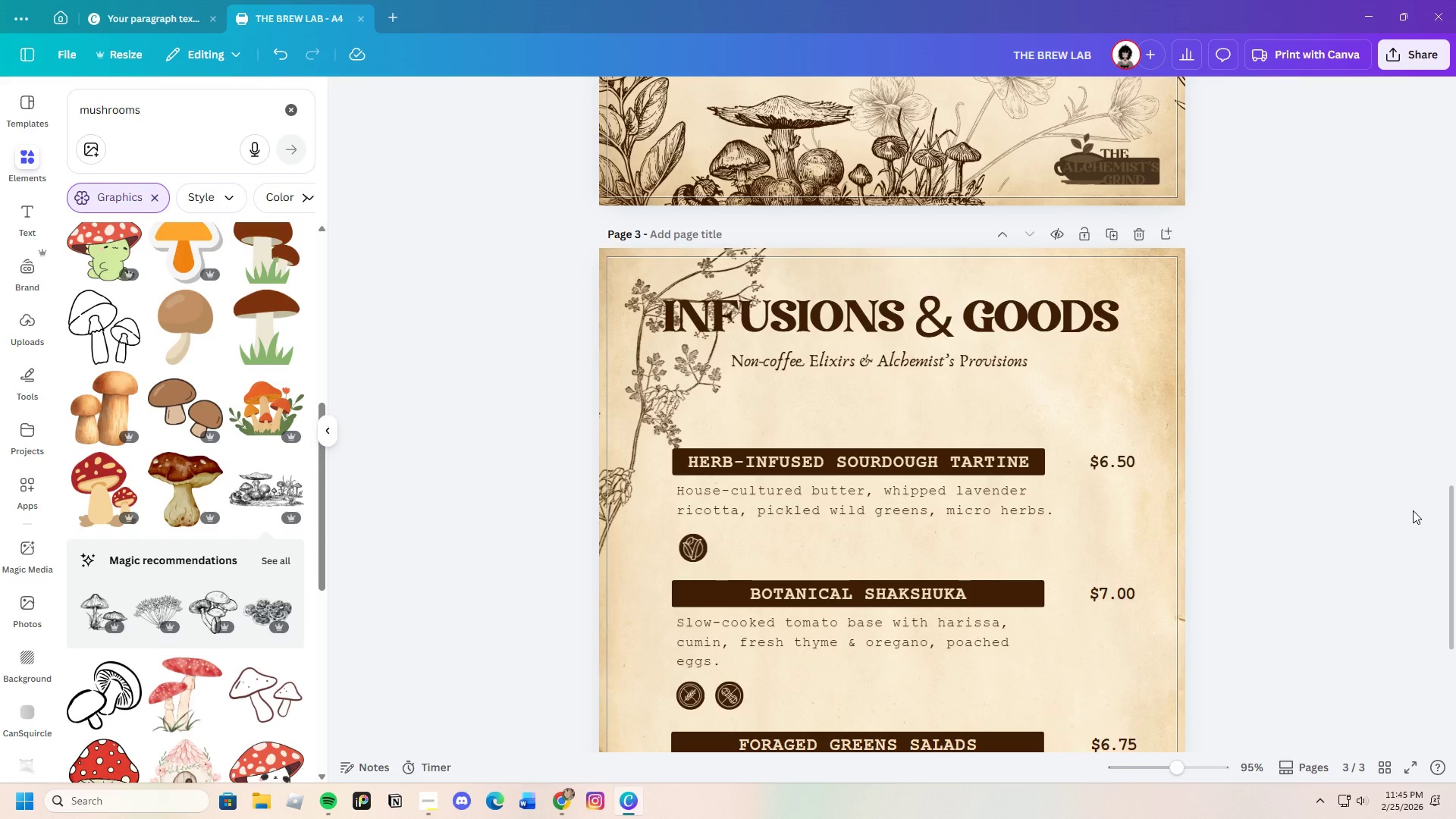 
scroll: coordinate [853, 452], scroll_direction: up, amount: 20.0
 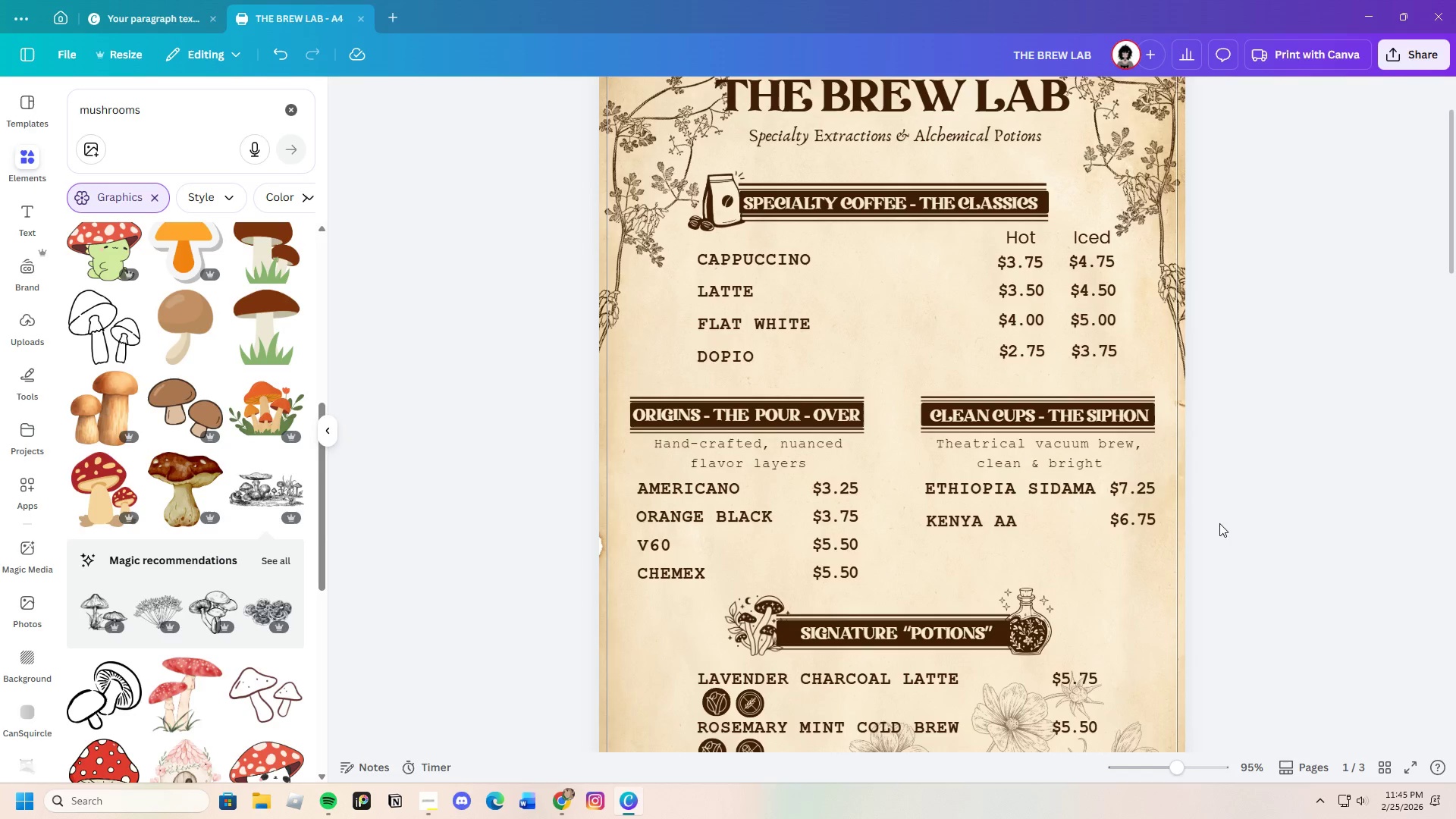 
left_click_drag(start_coordinate=[900, 388], to_coordinate=[1141, 422])
 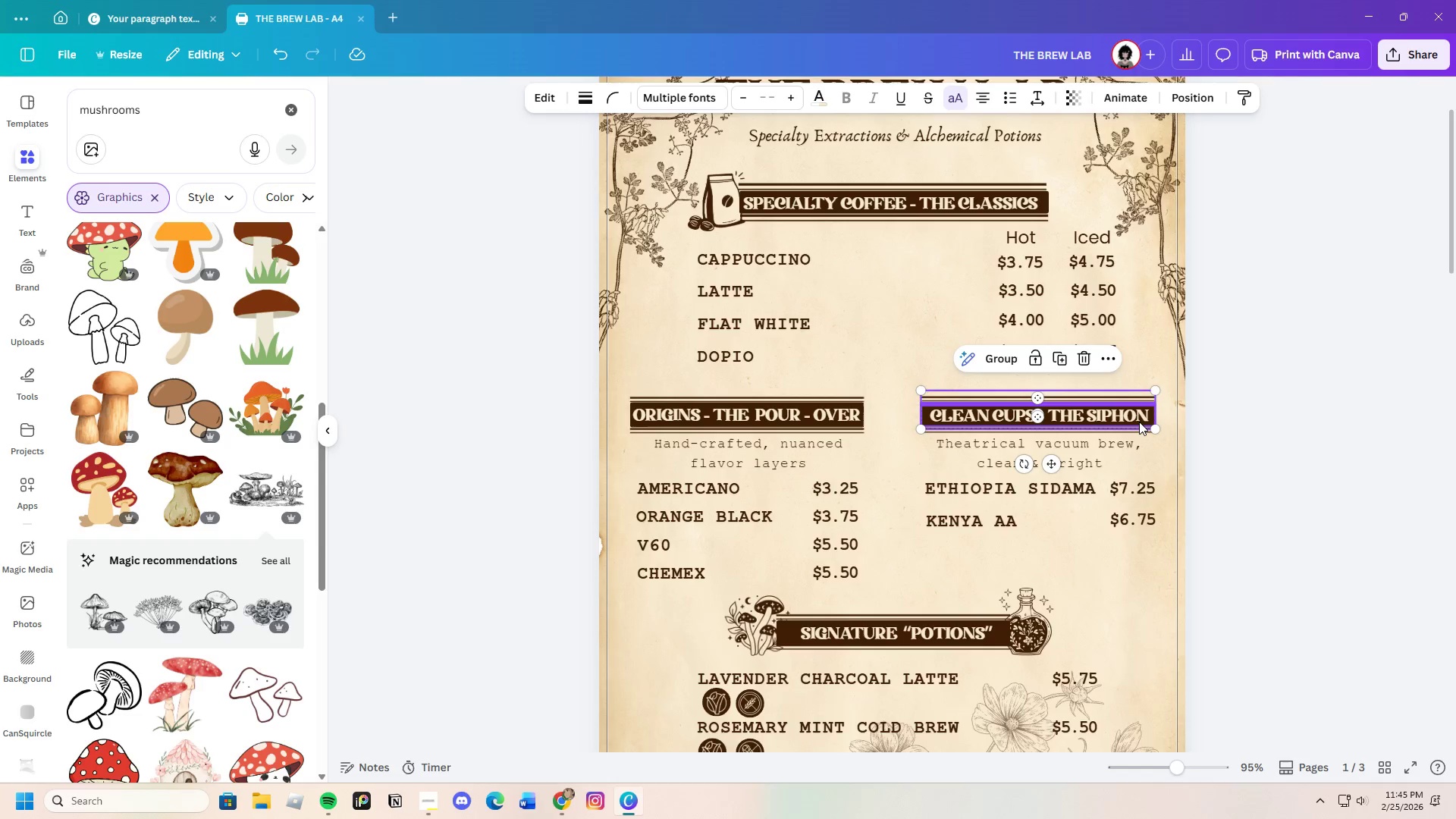 
key(Control+C)
 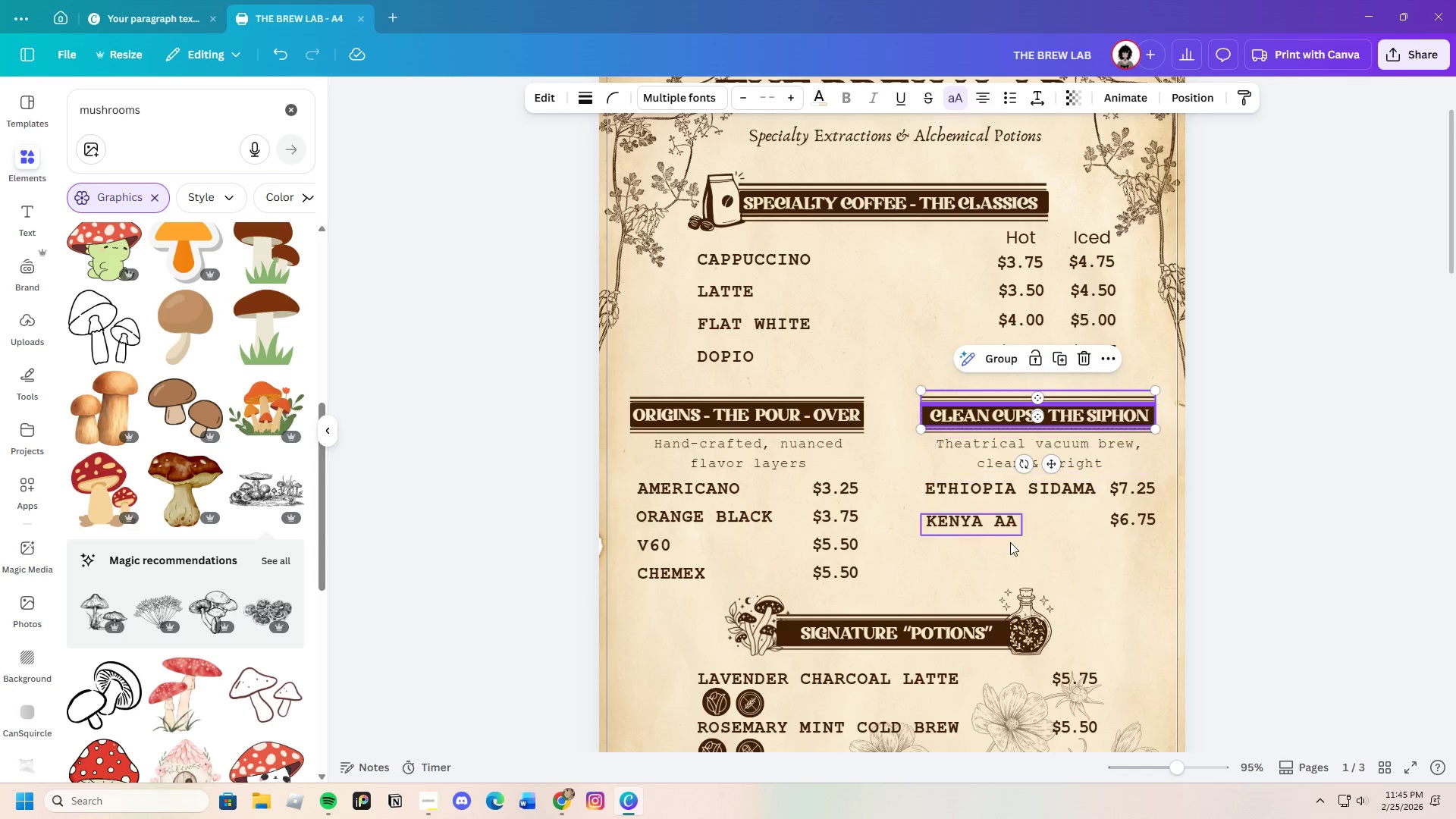 
scroll: coordinate [981, 593], scroll_direction: down, amount: 21.0
 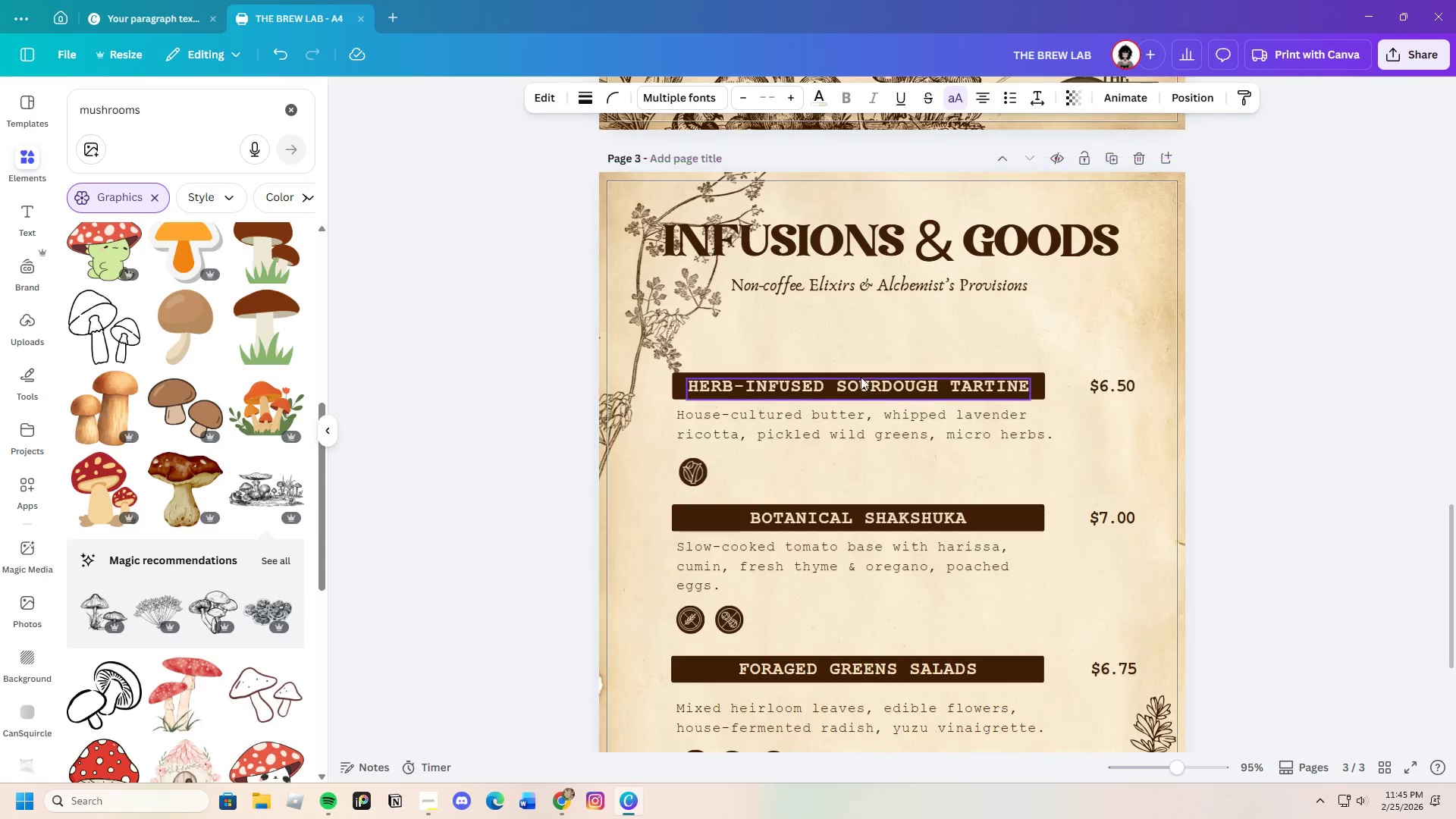 
left_click([861, 343])
 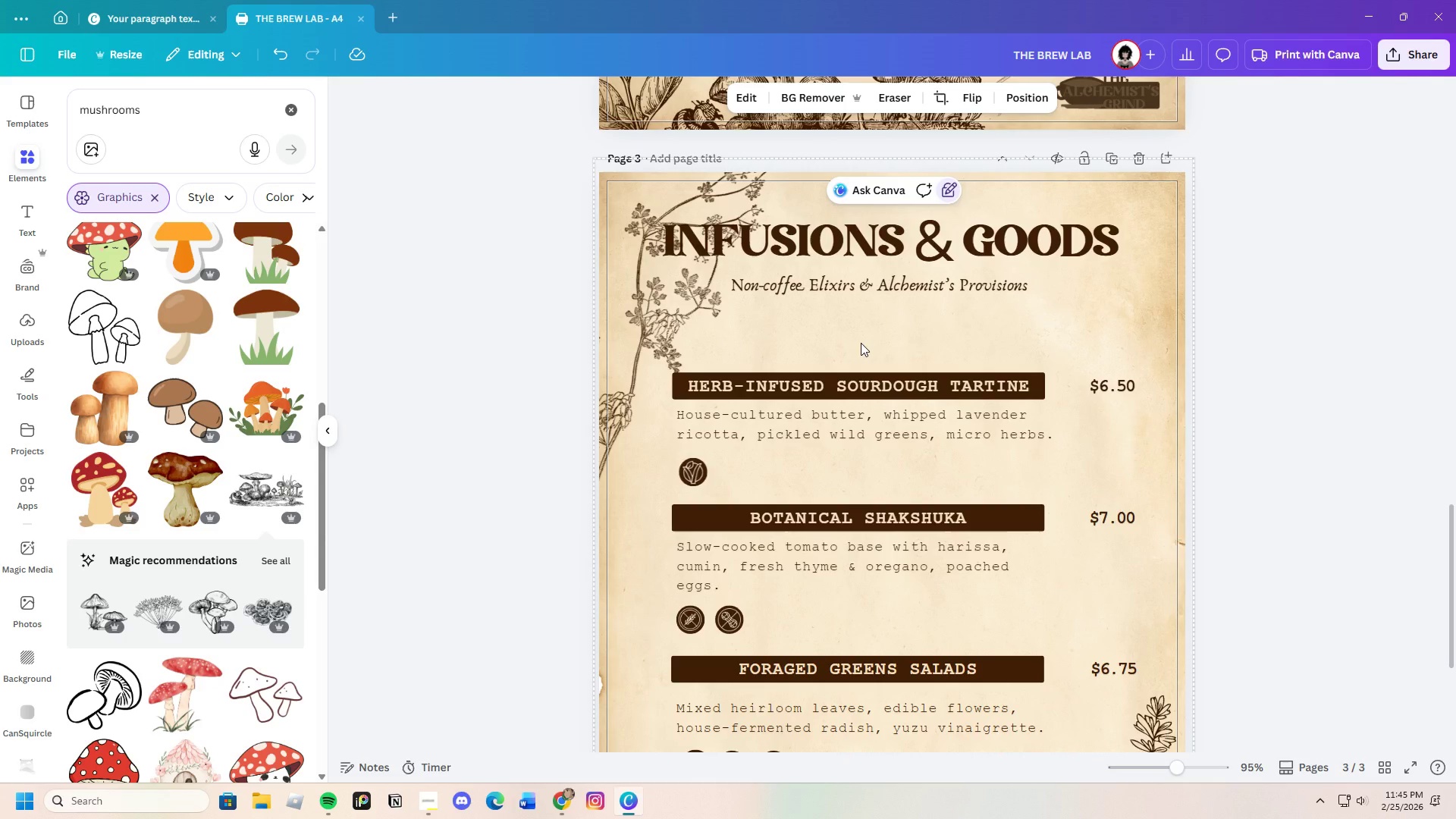 
key(Control+V)
 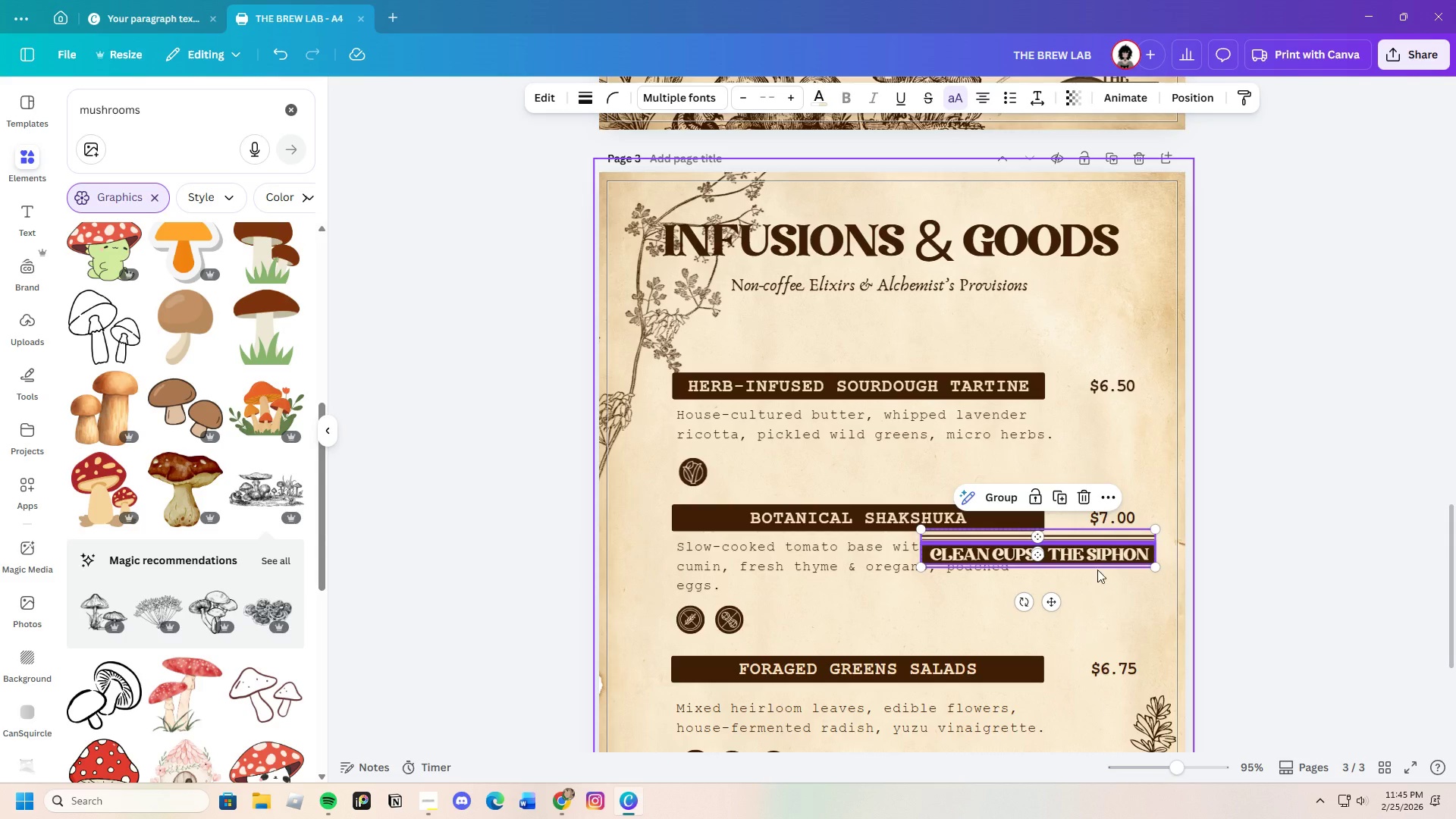 
left_click_drag(start_coordinate=[1094, 553], to_coordinate=[858, 338])
 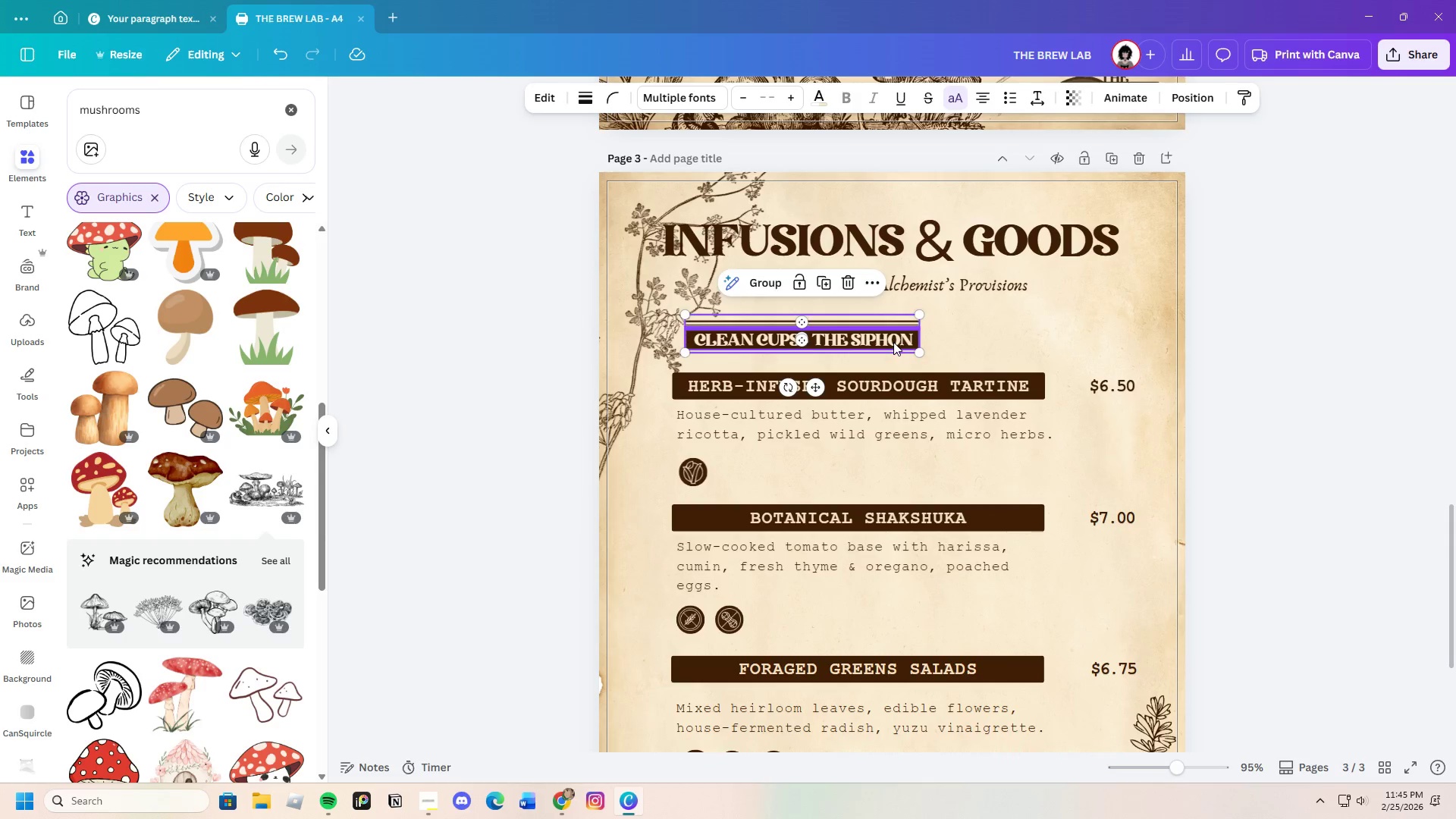 
left_click([893, 342])
 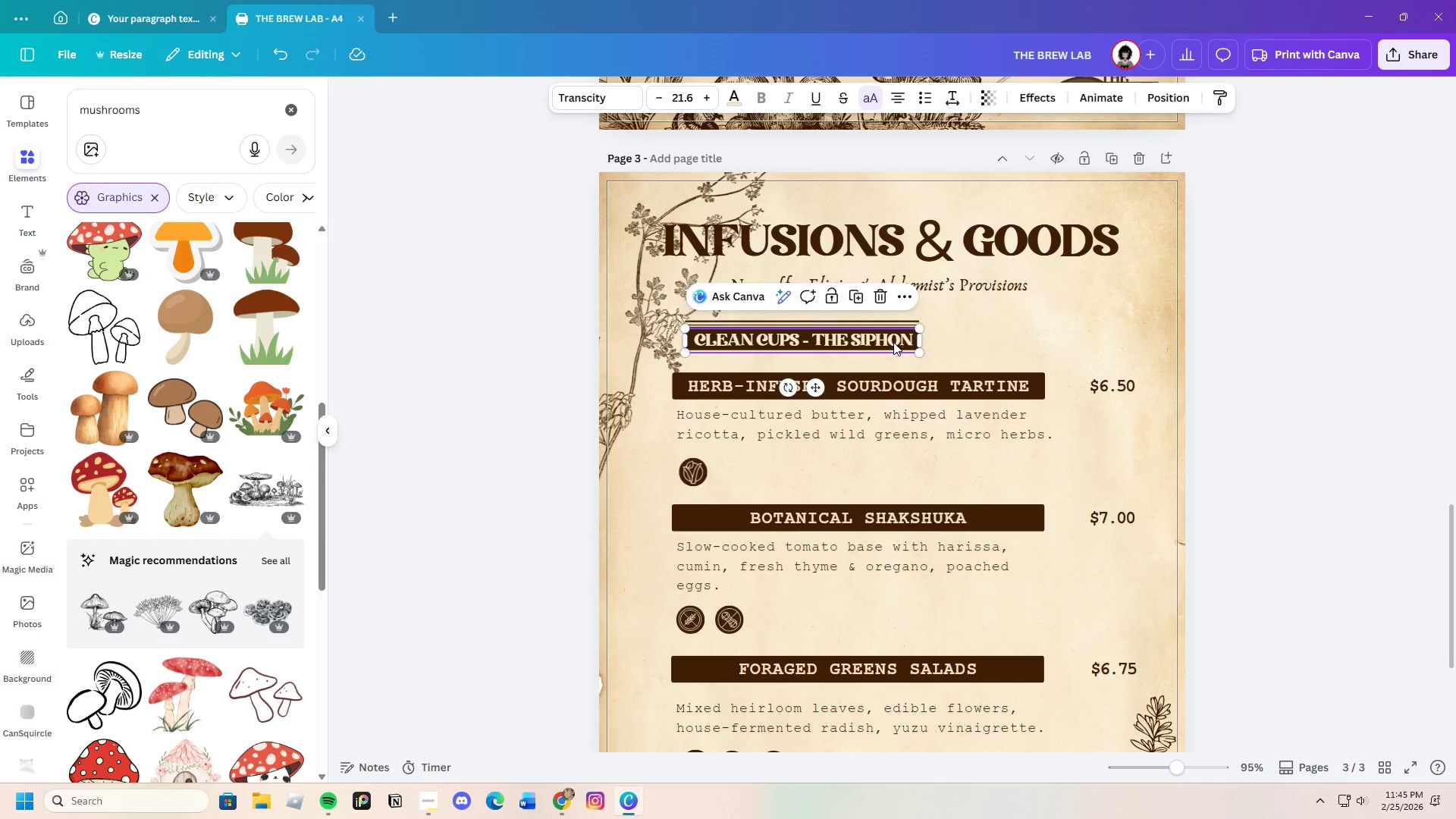 
left_click([893, 342])
 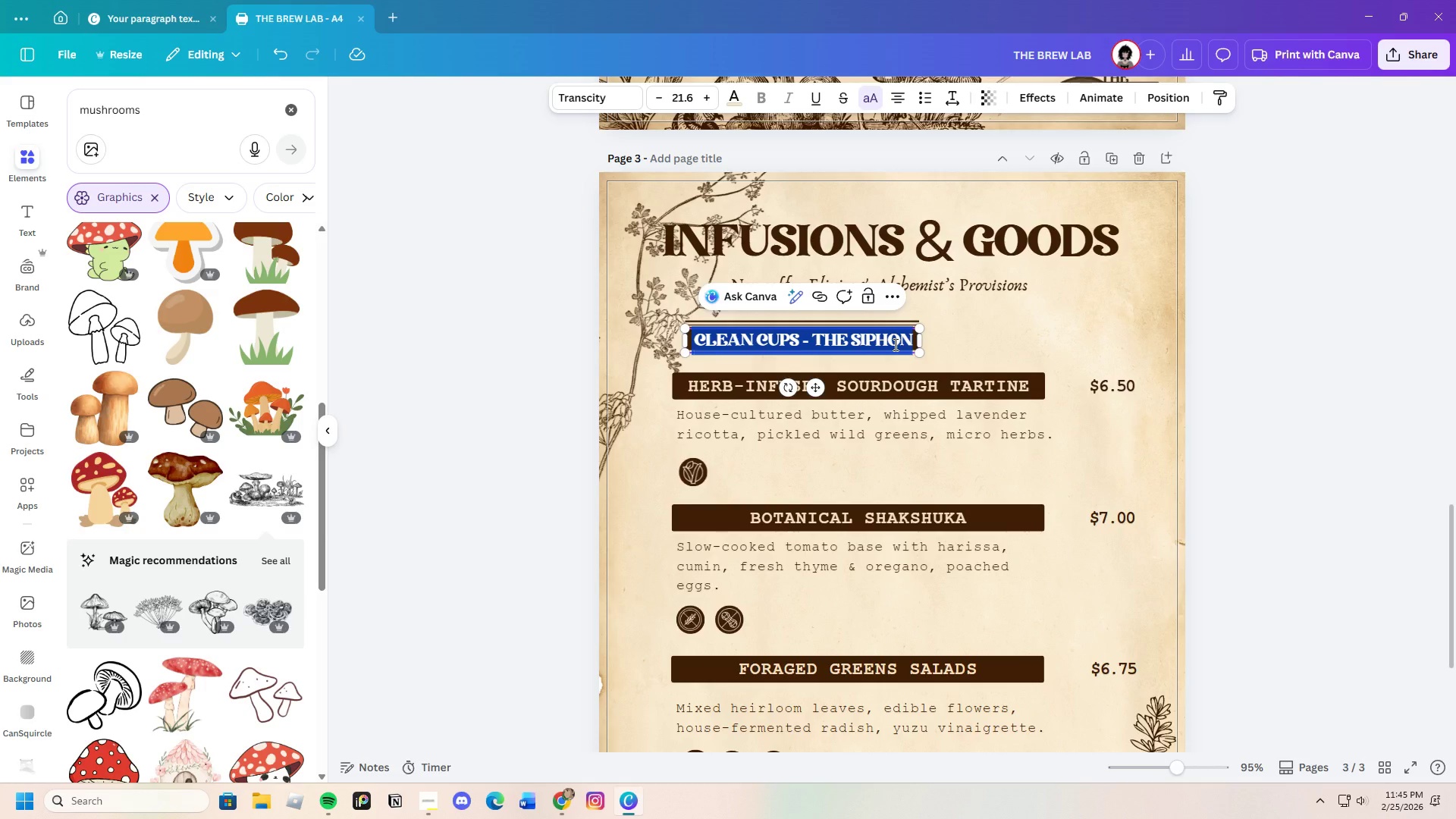 
key(Backspace)
type(INFUSIONS)
 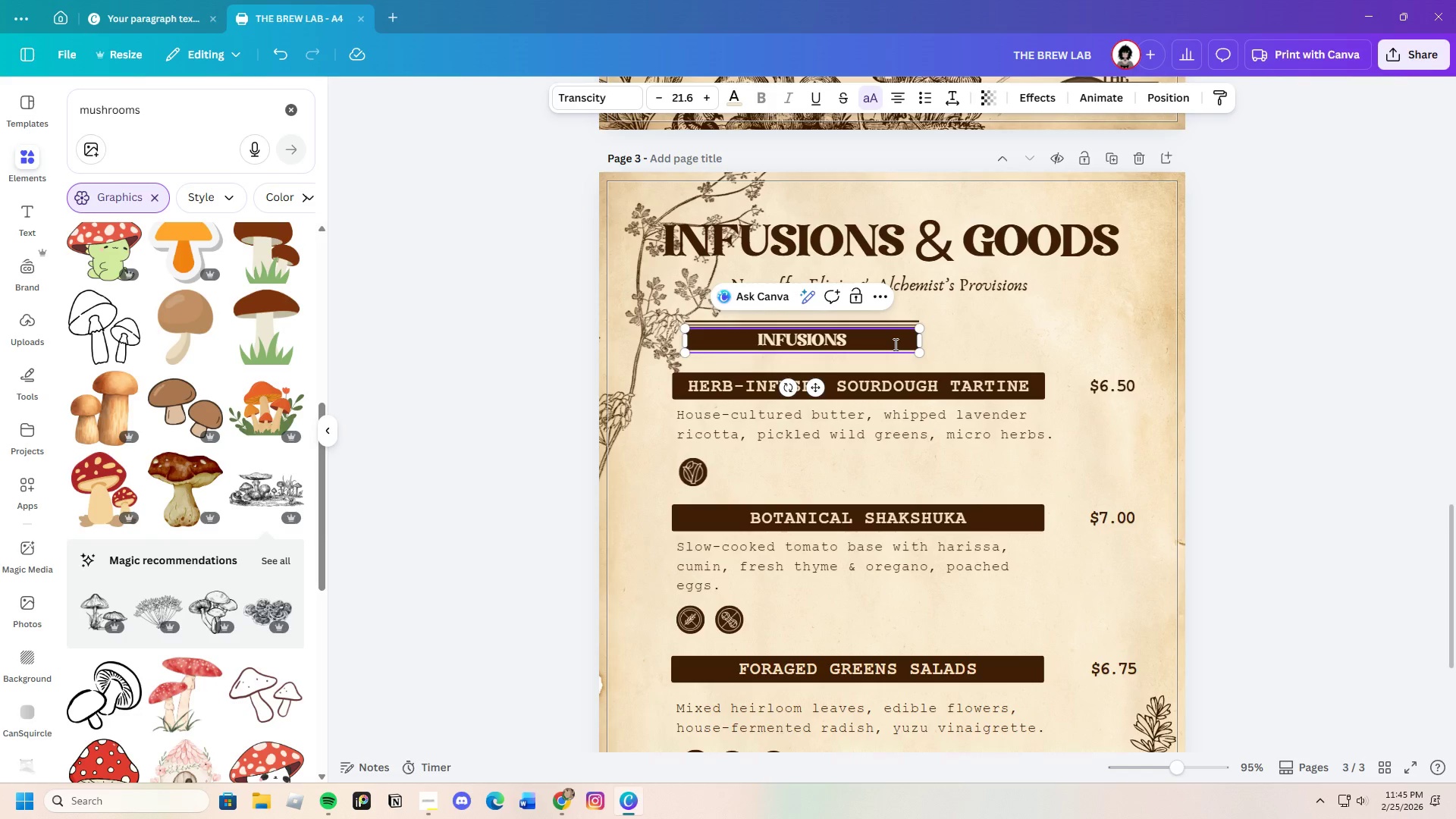 
double_click([1034, 385])
 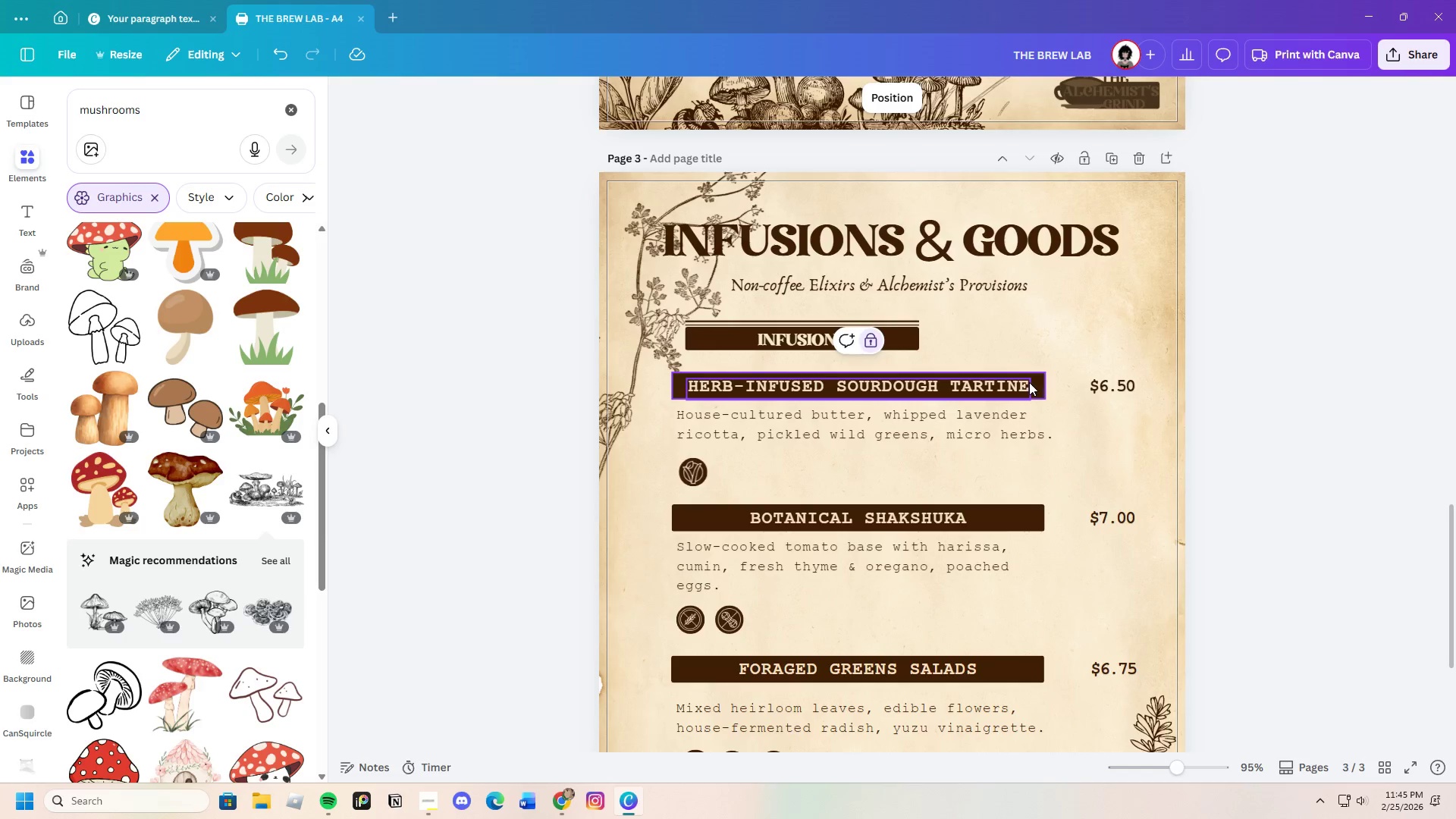 
left_click([1029, 382])
 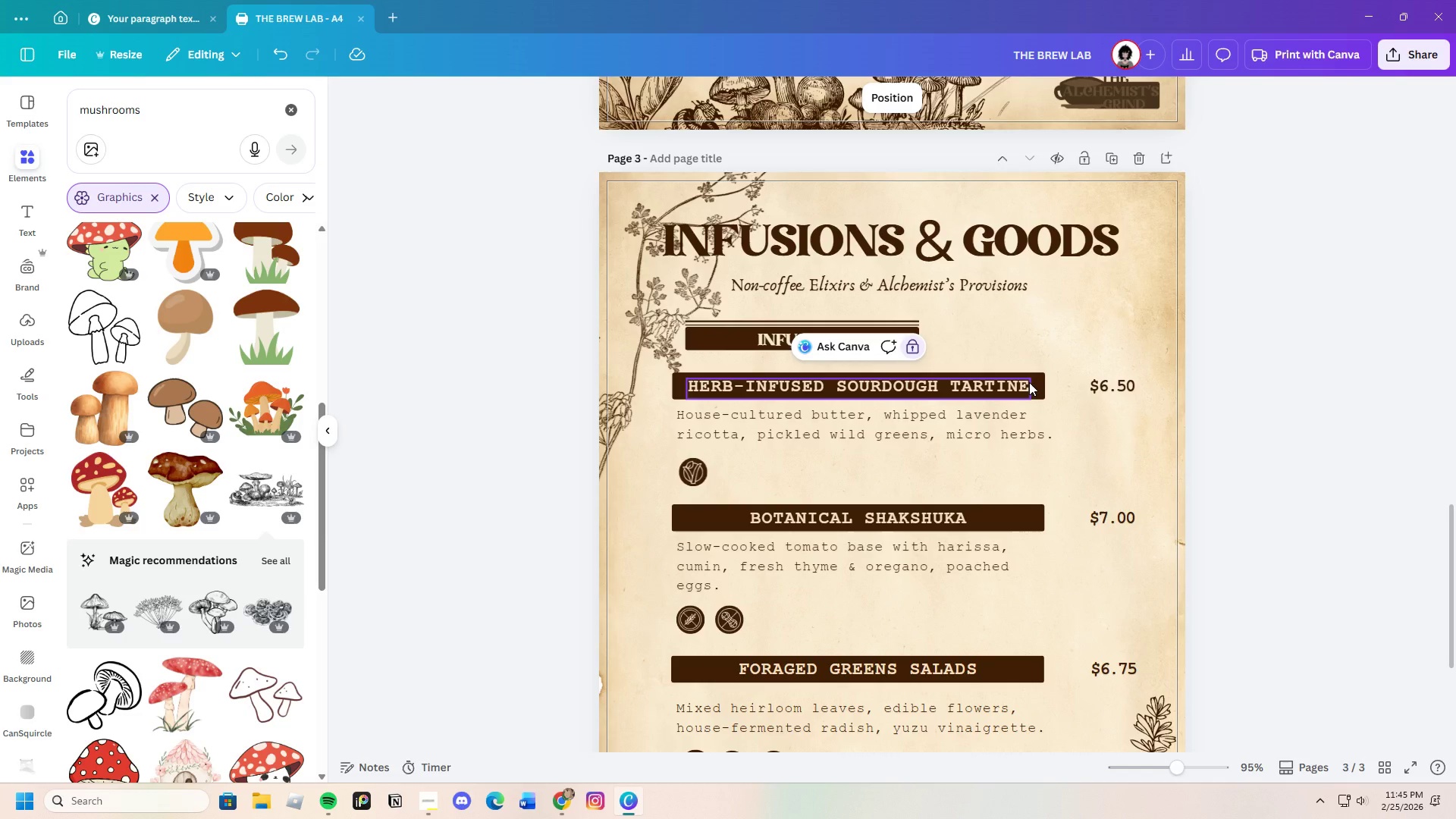 
left_click([1029, 382])
 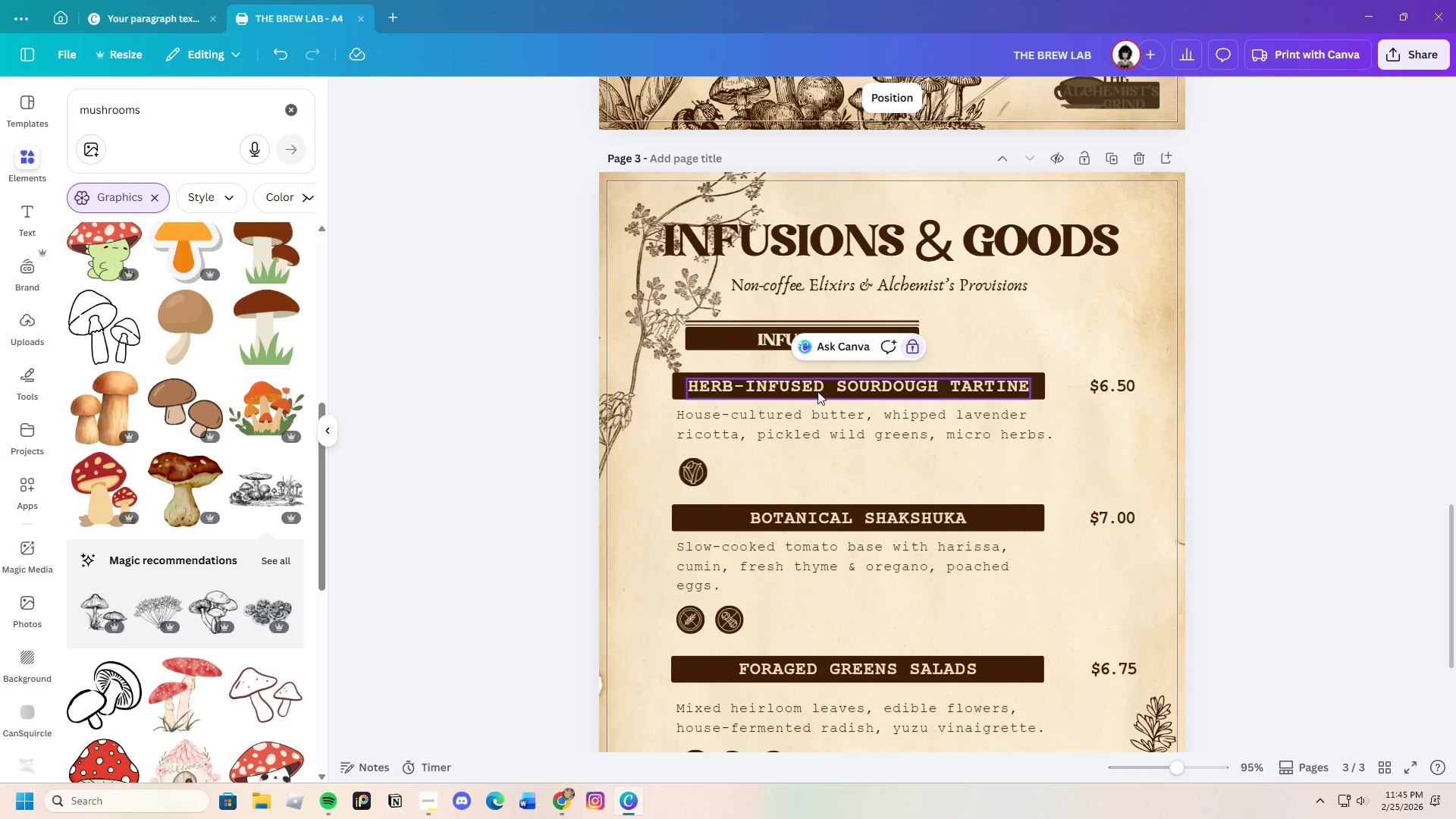 
left_click([1279, 346])
 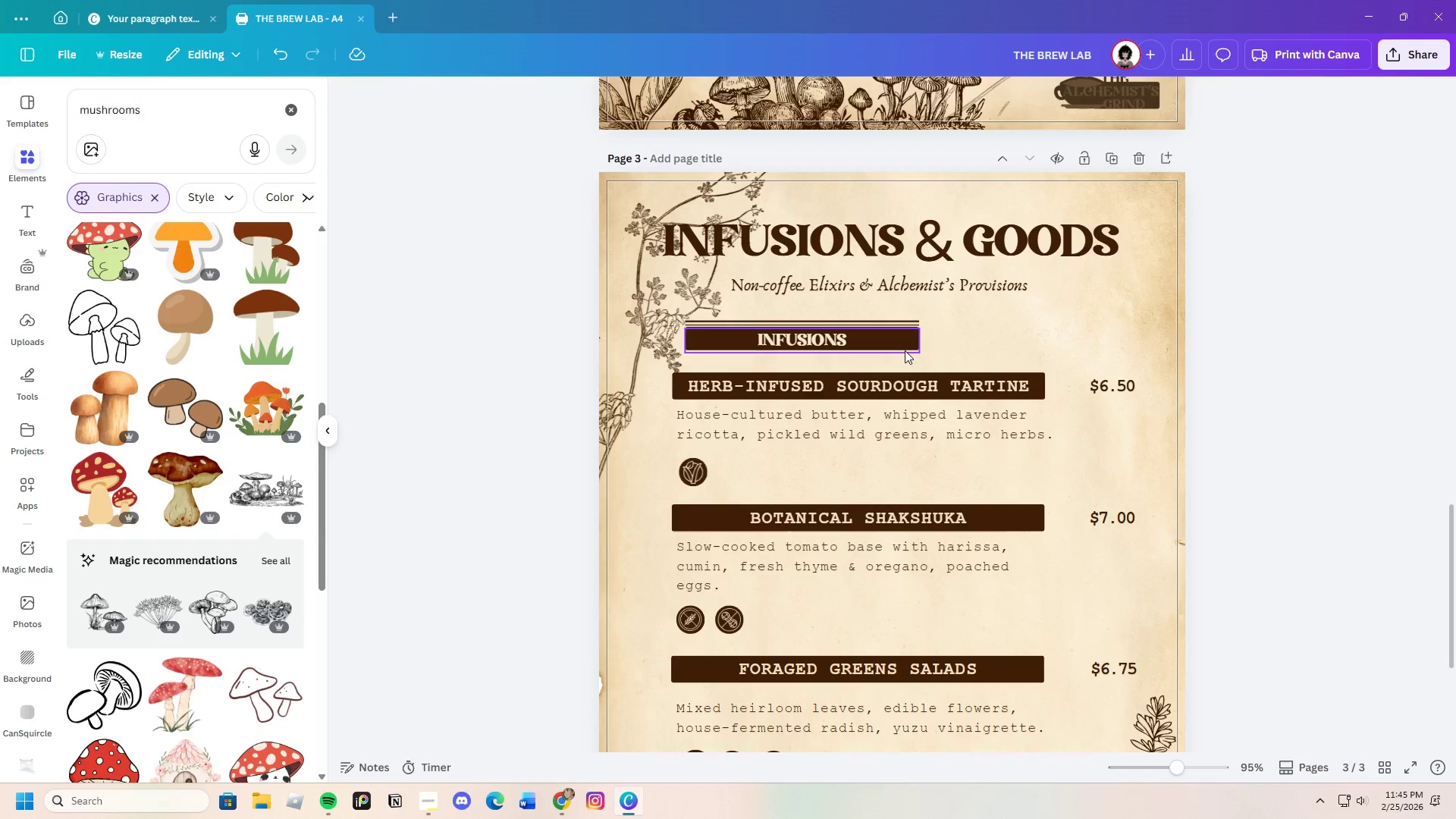 
wait(5.19)
 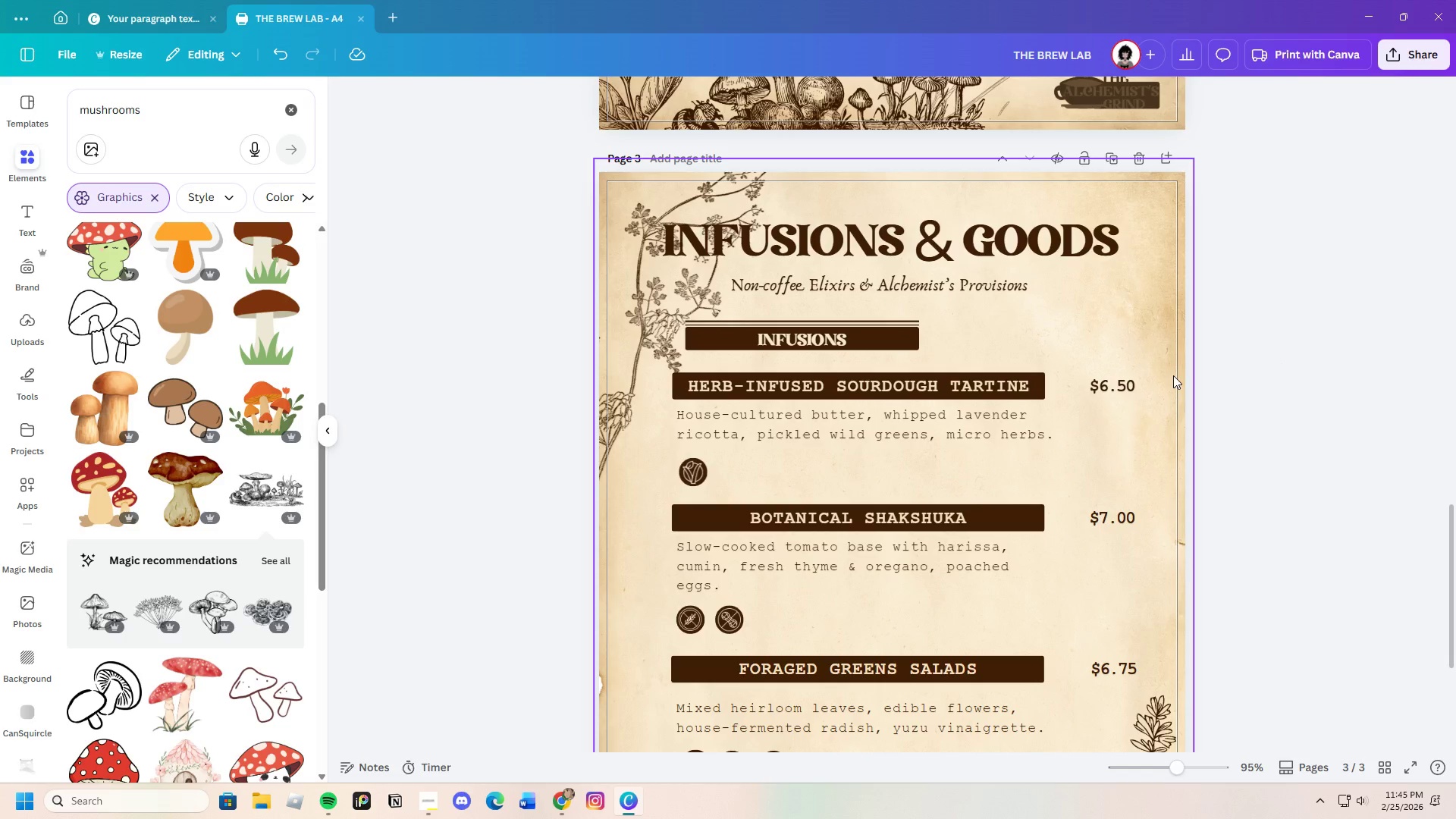 
left_click([820, 342])
 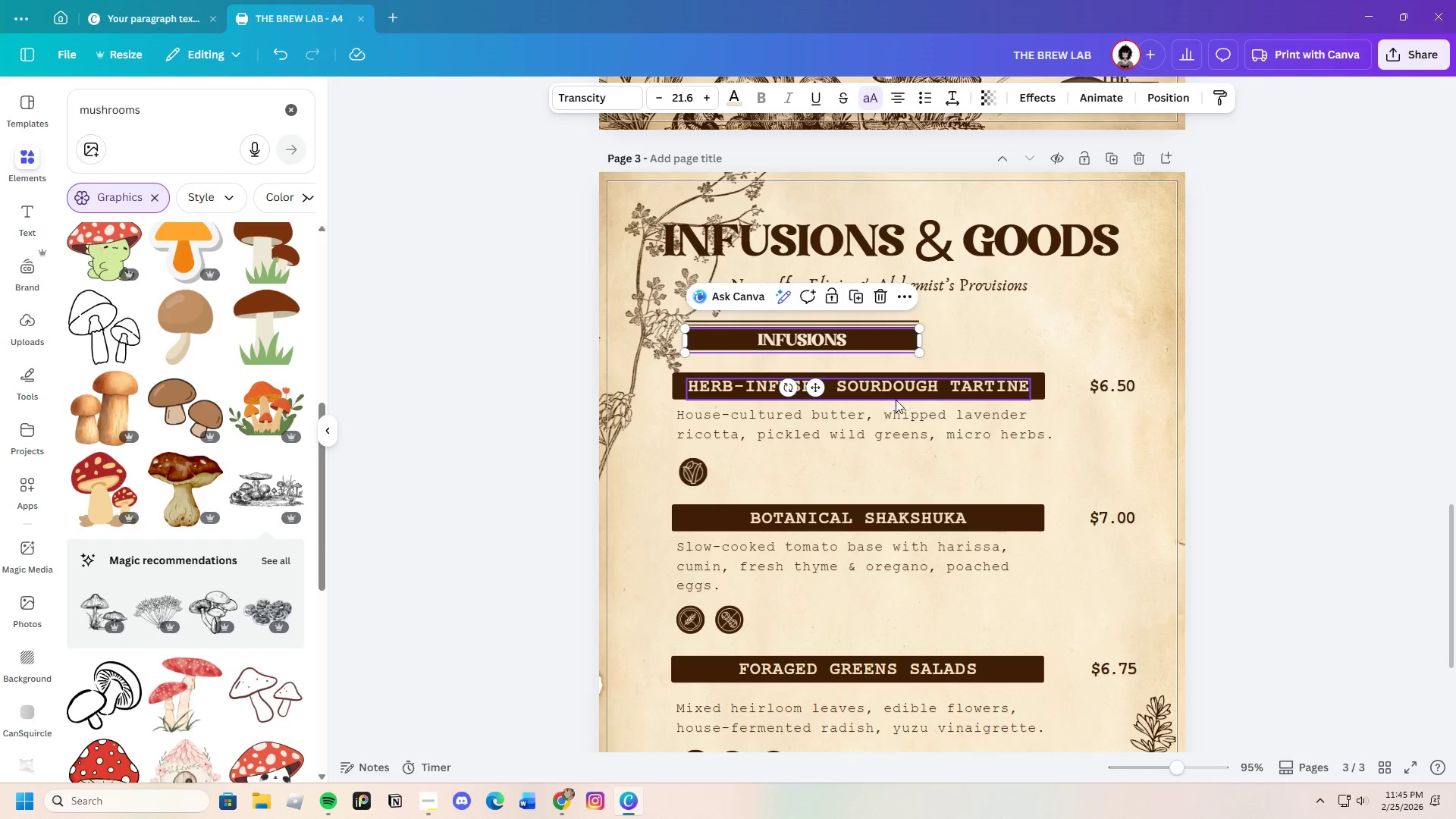 
left_click([896, 400])
 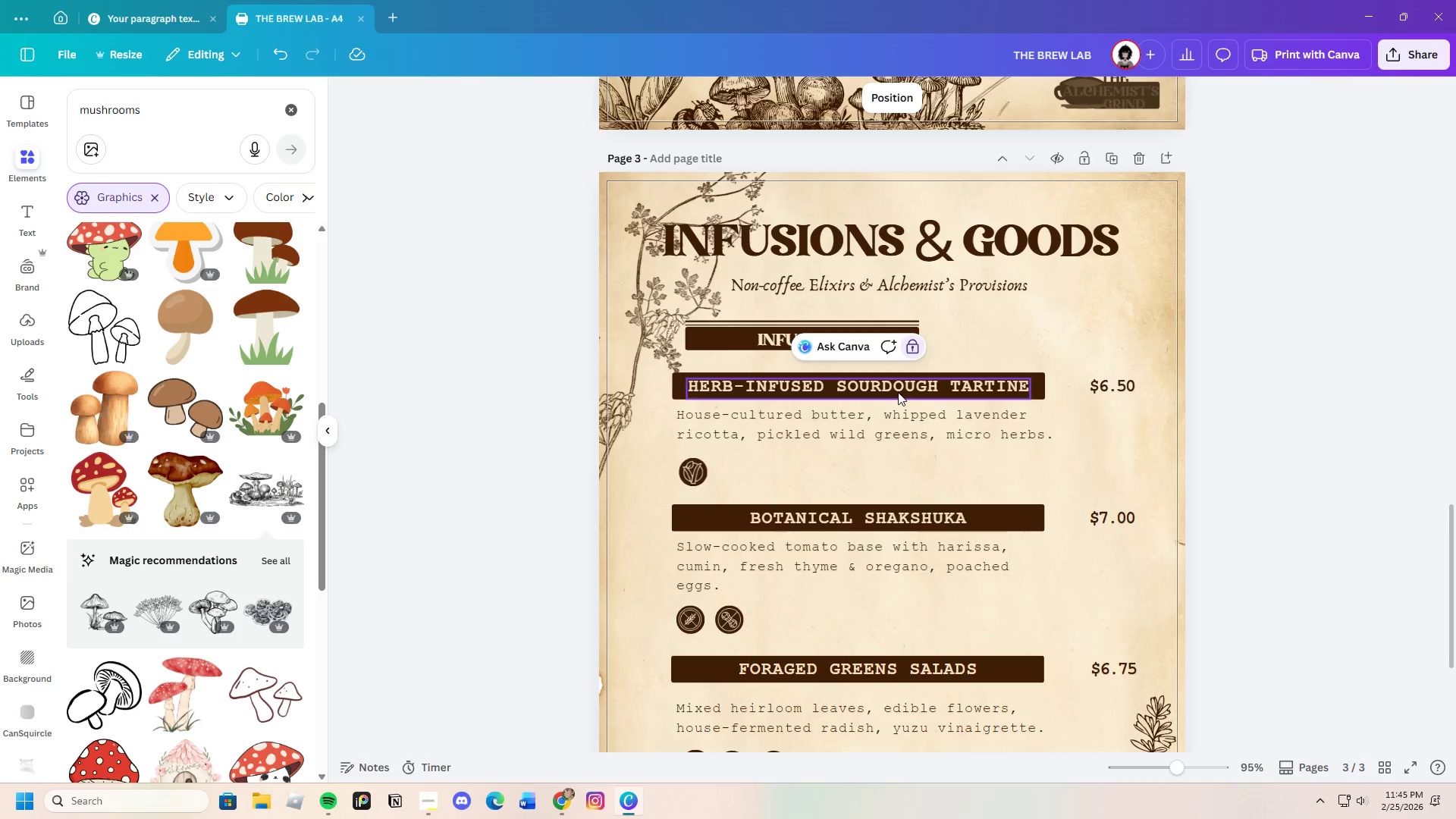 
left_click([897, 384])
 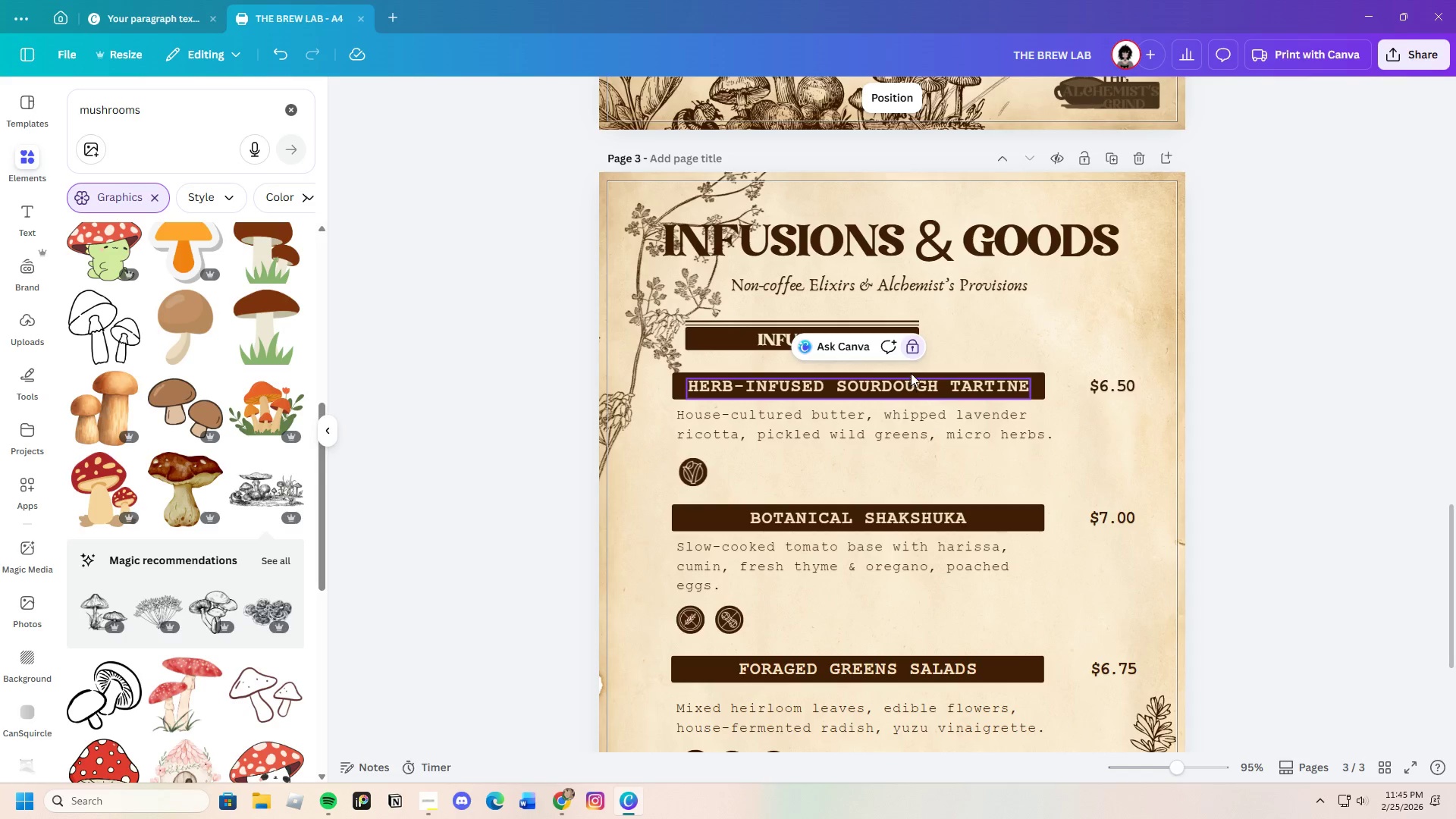 
left_click([916, 348])
 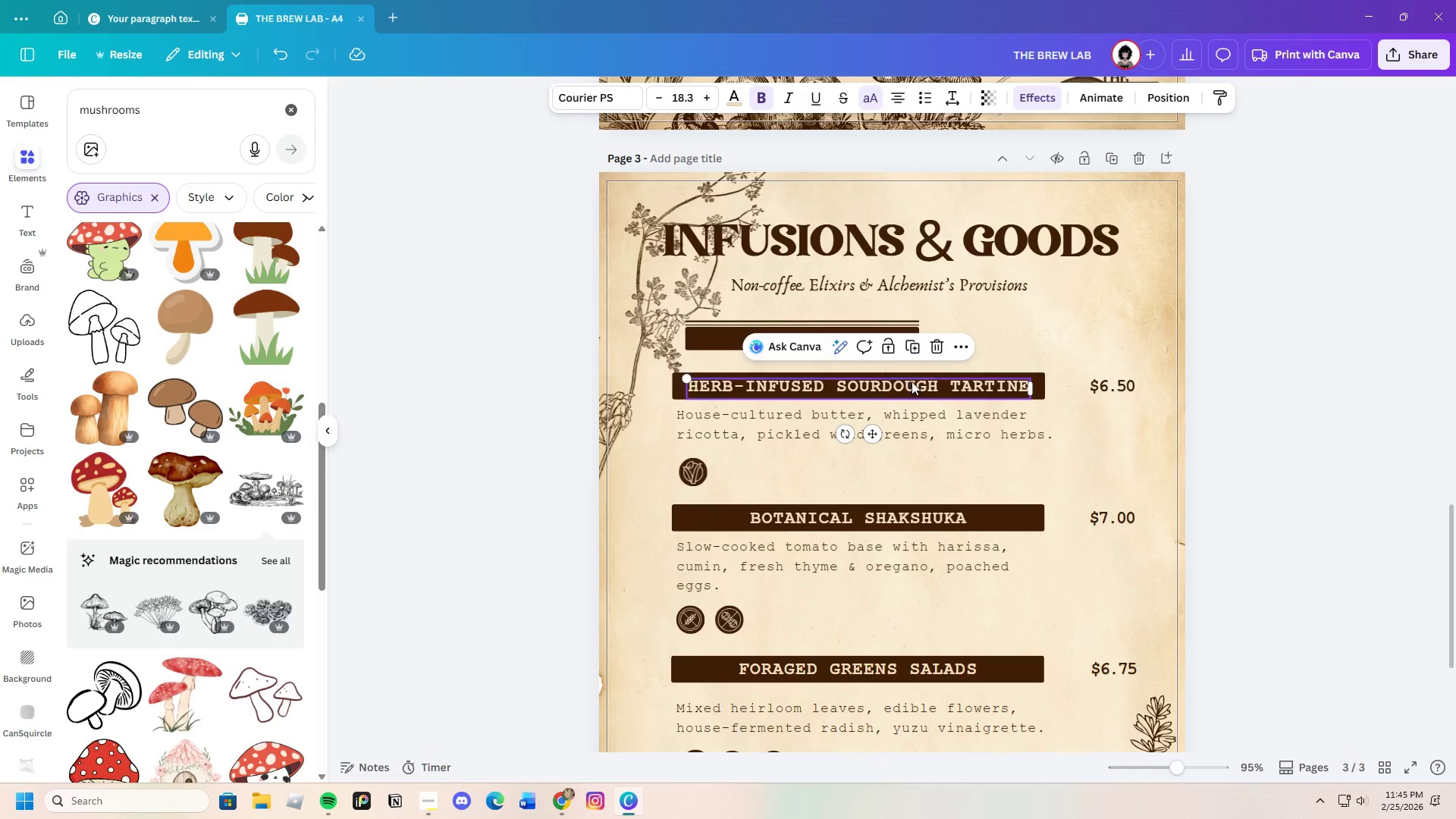 
left_click([953, 383])
 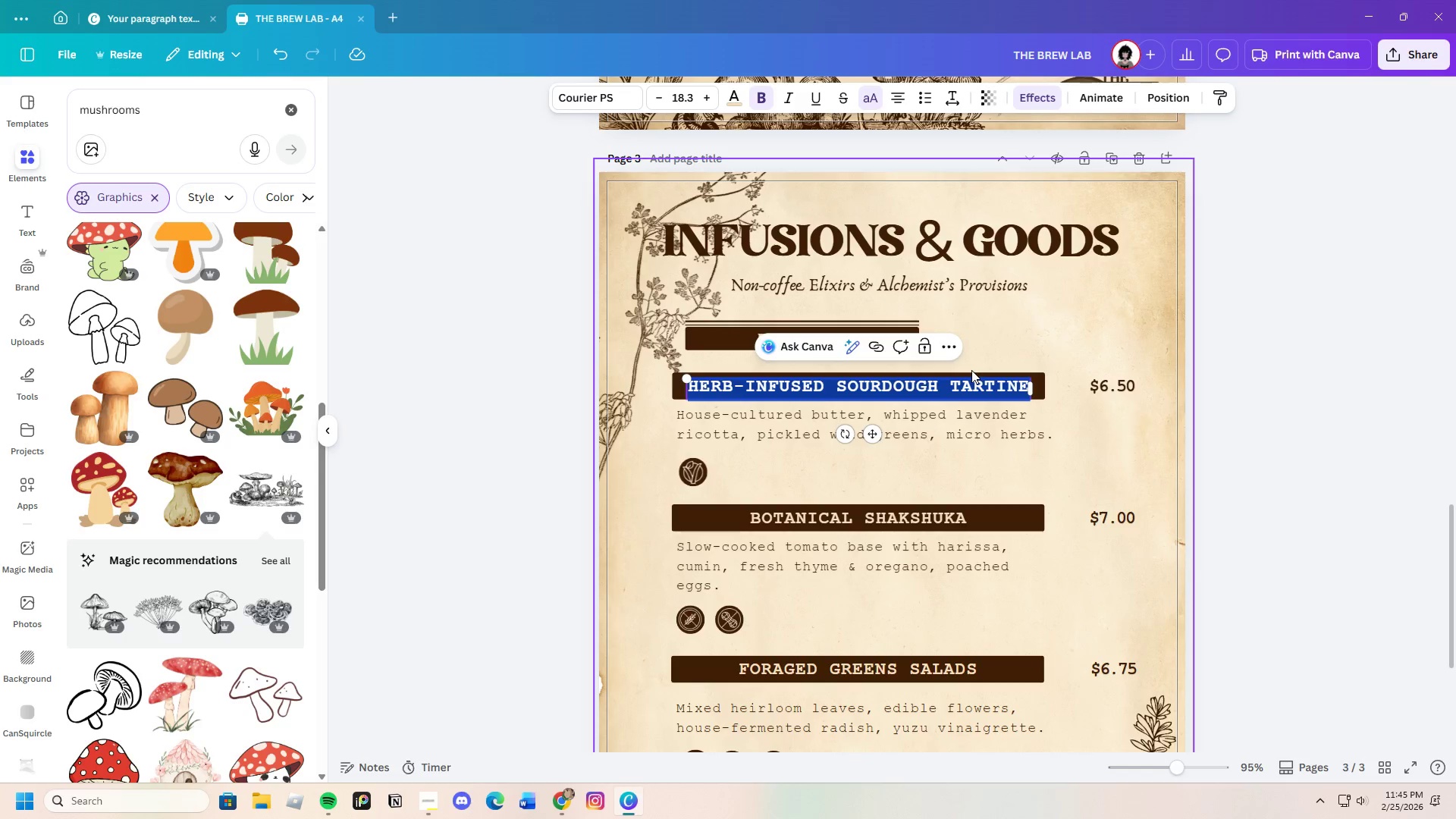 
left_click([989, 357])
 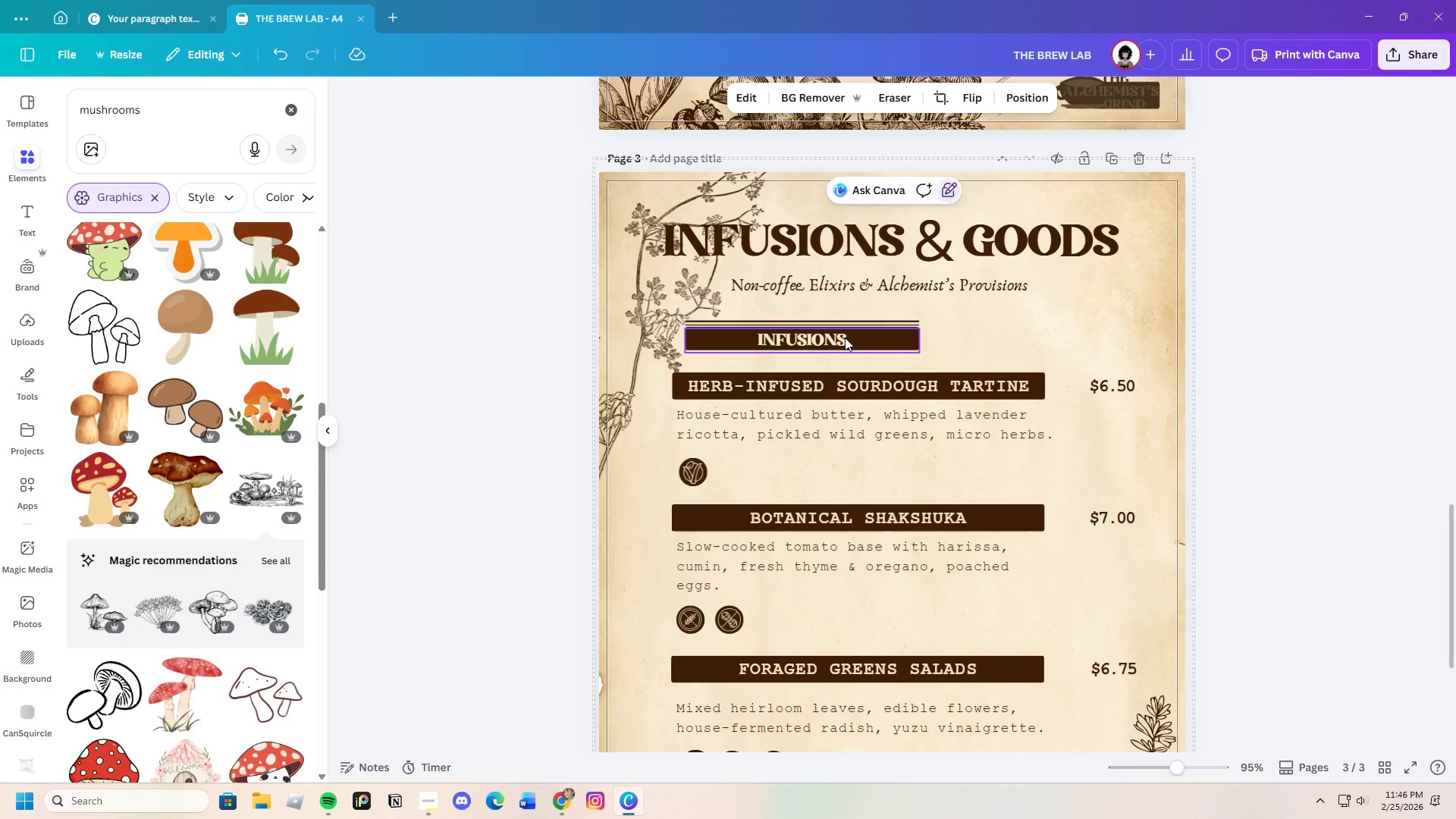 
left_click([845, 337])
 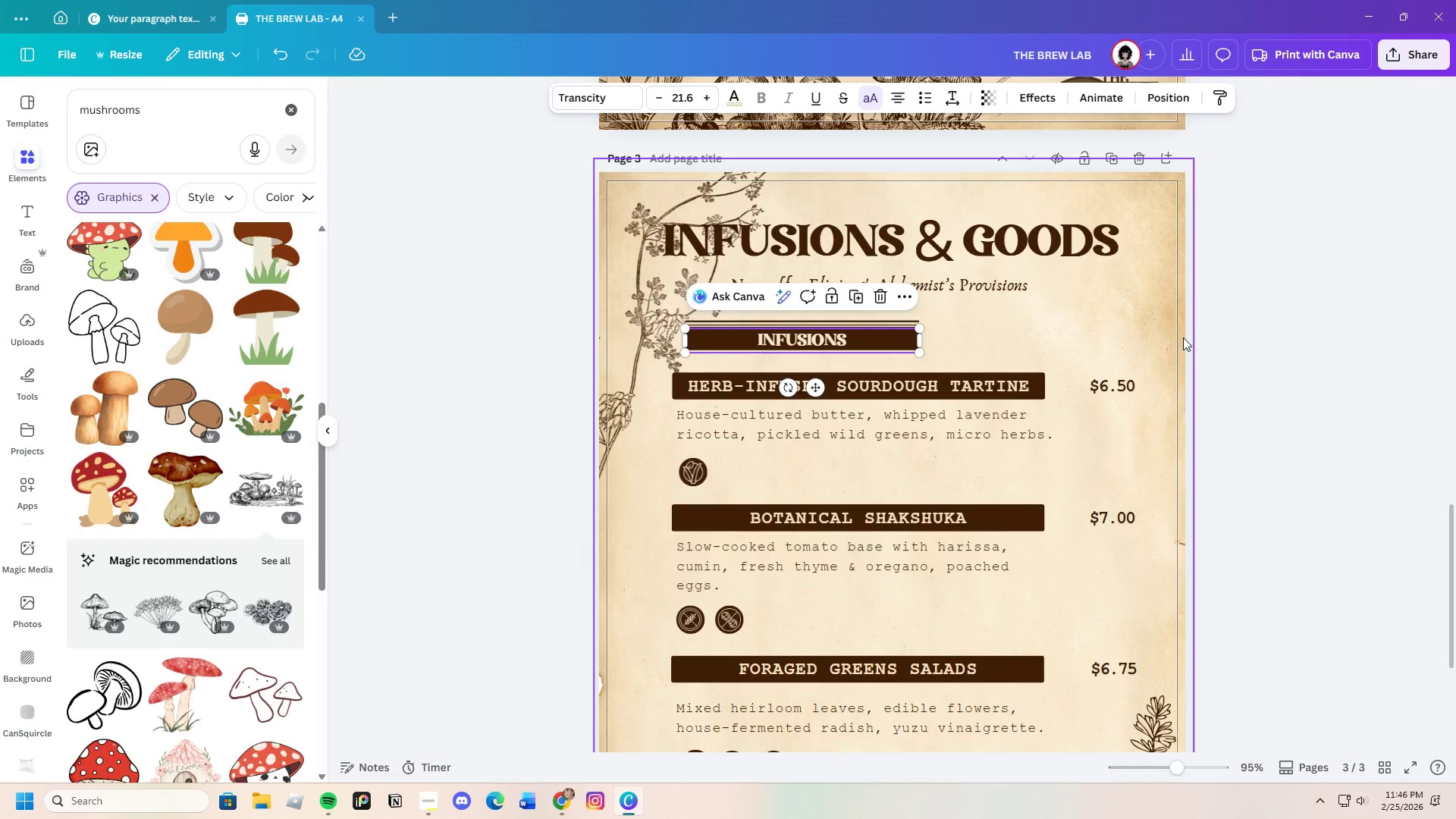 
left_click([1216, 334])
 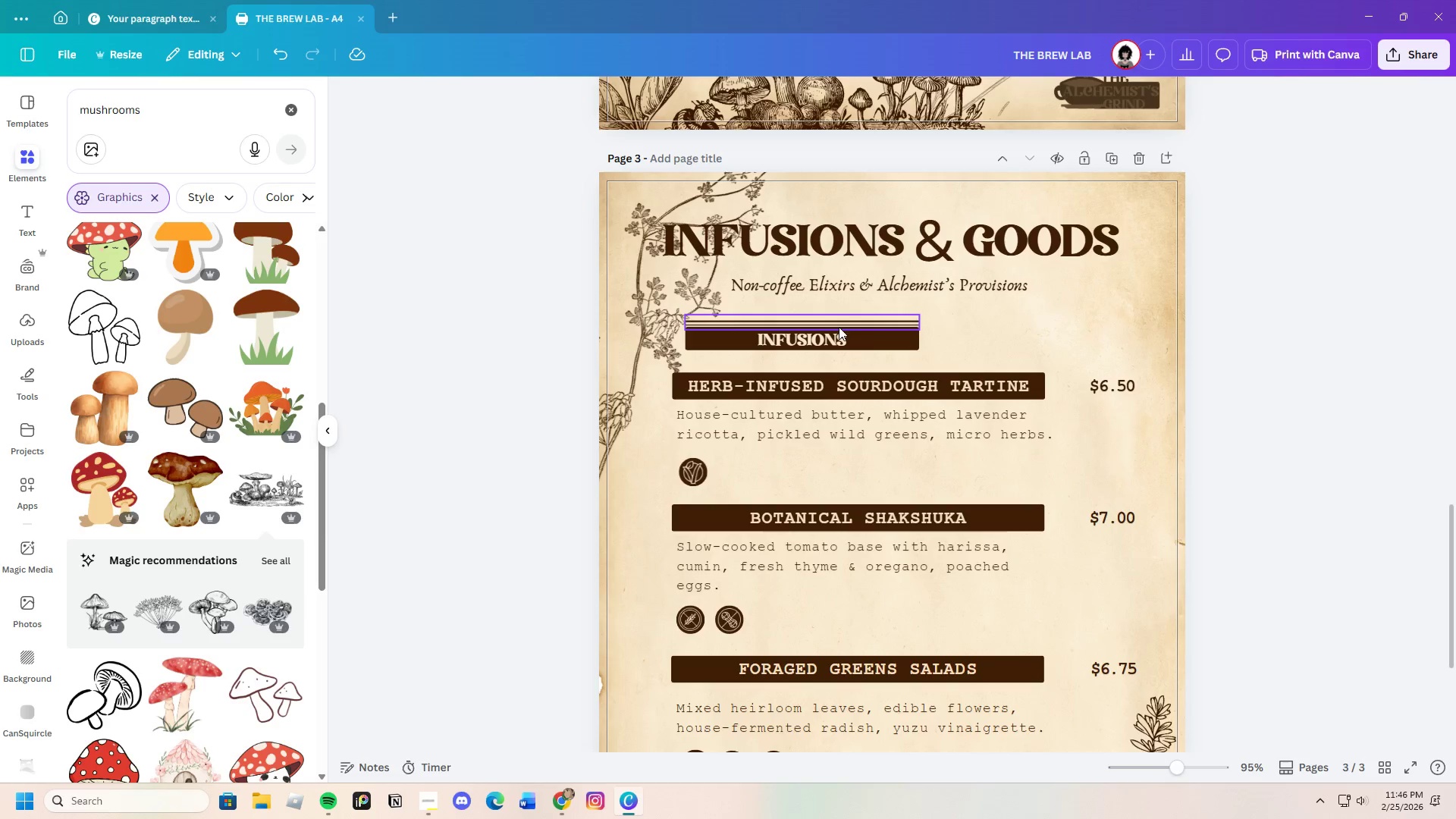 
left_click([821, 334])
 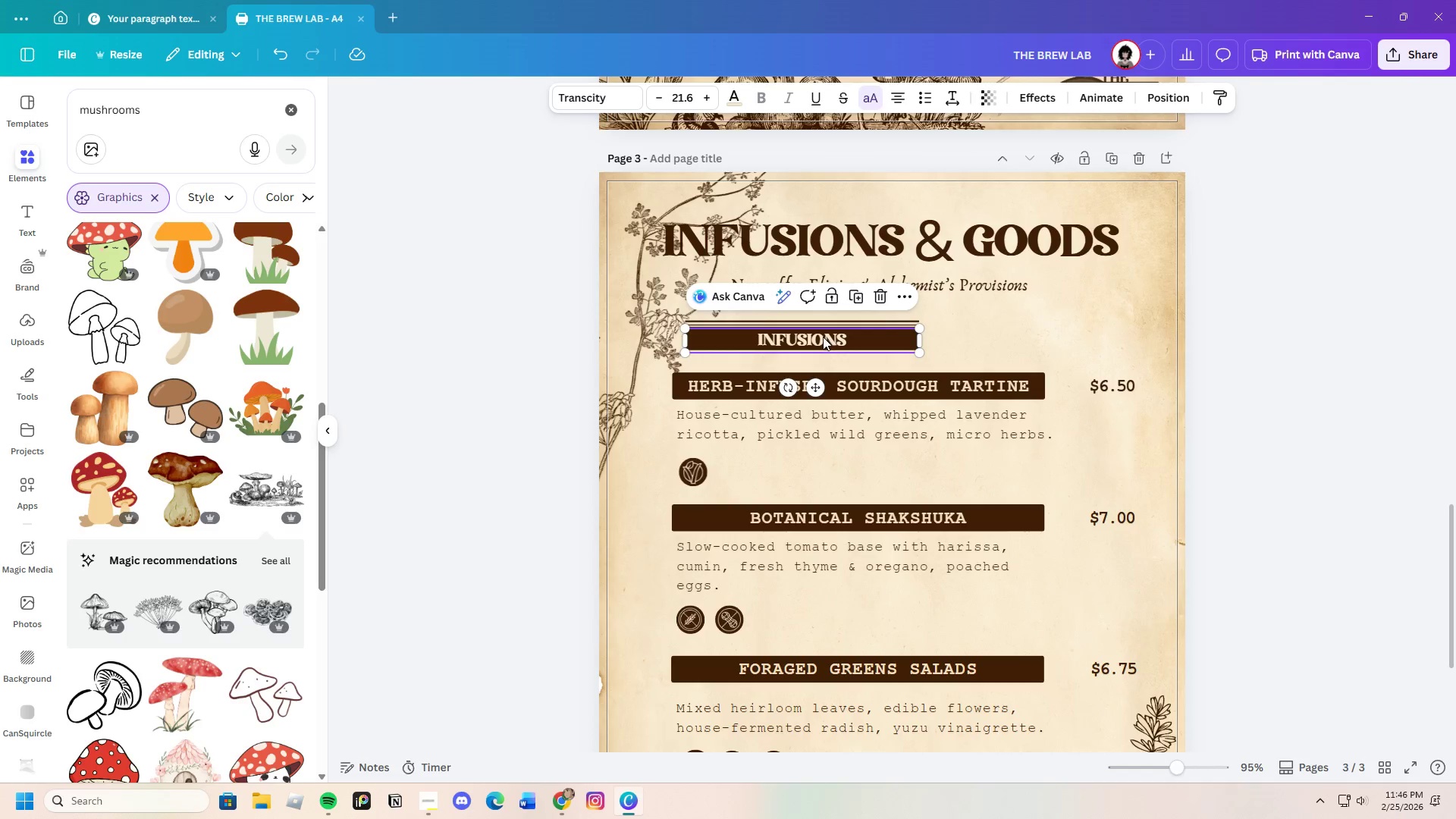 
left_click_drag(start_coordinate=[824, 337], to_coordinate=[840, 347])
 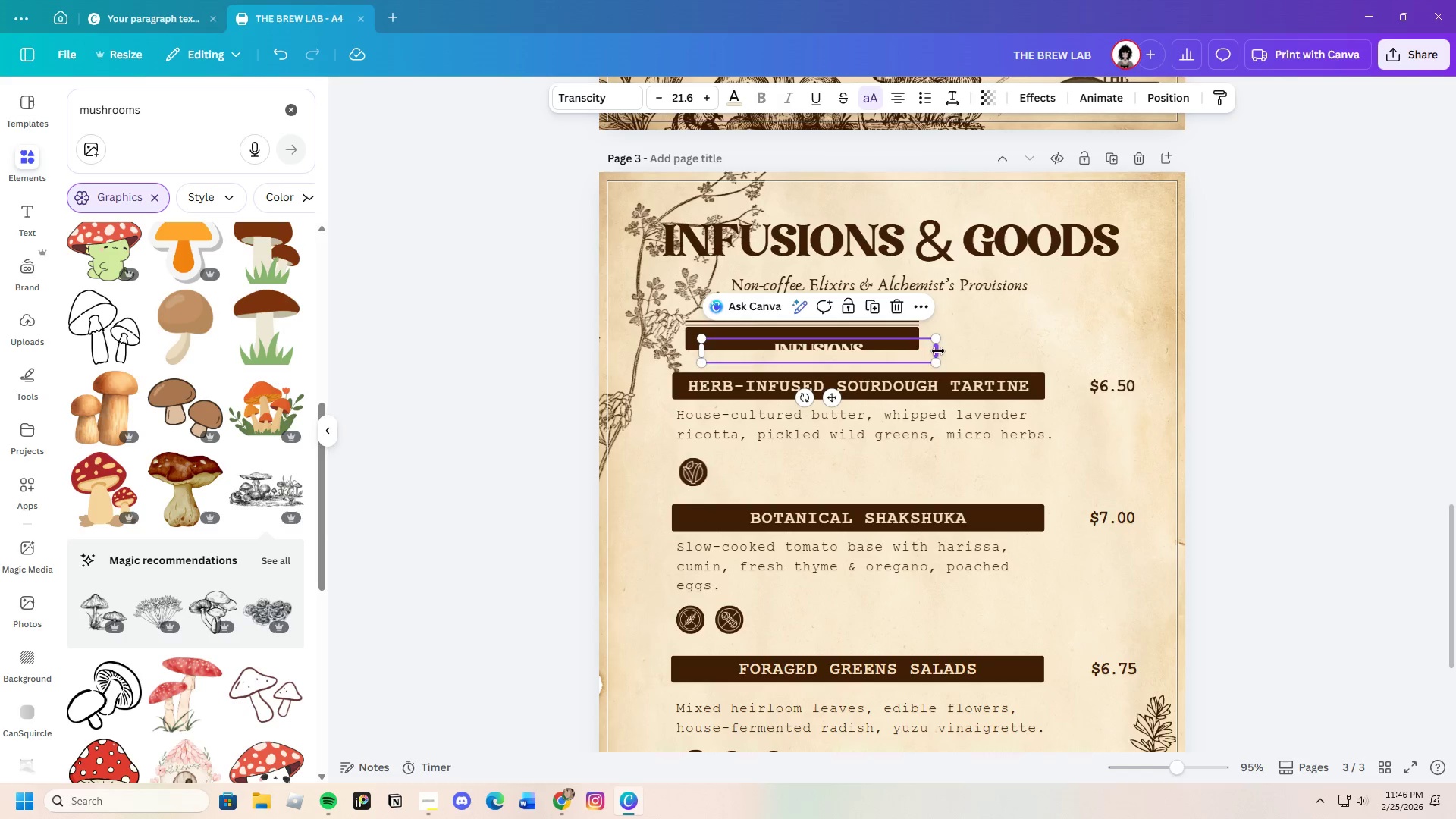 
left_click_drag(start_coordinate=[937, 350], to_coordinate=[798, 332])
 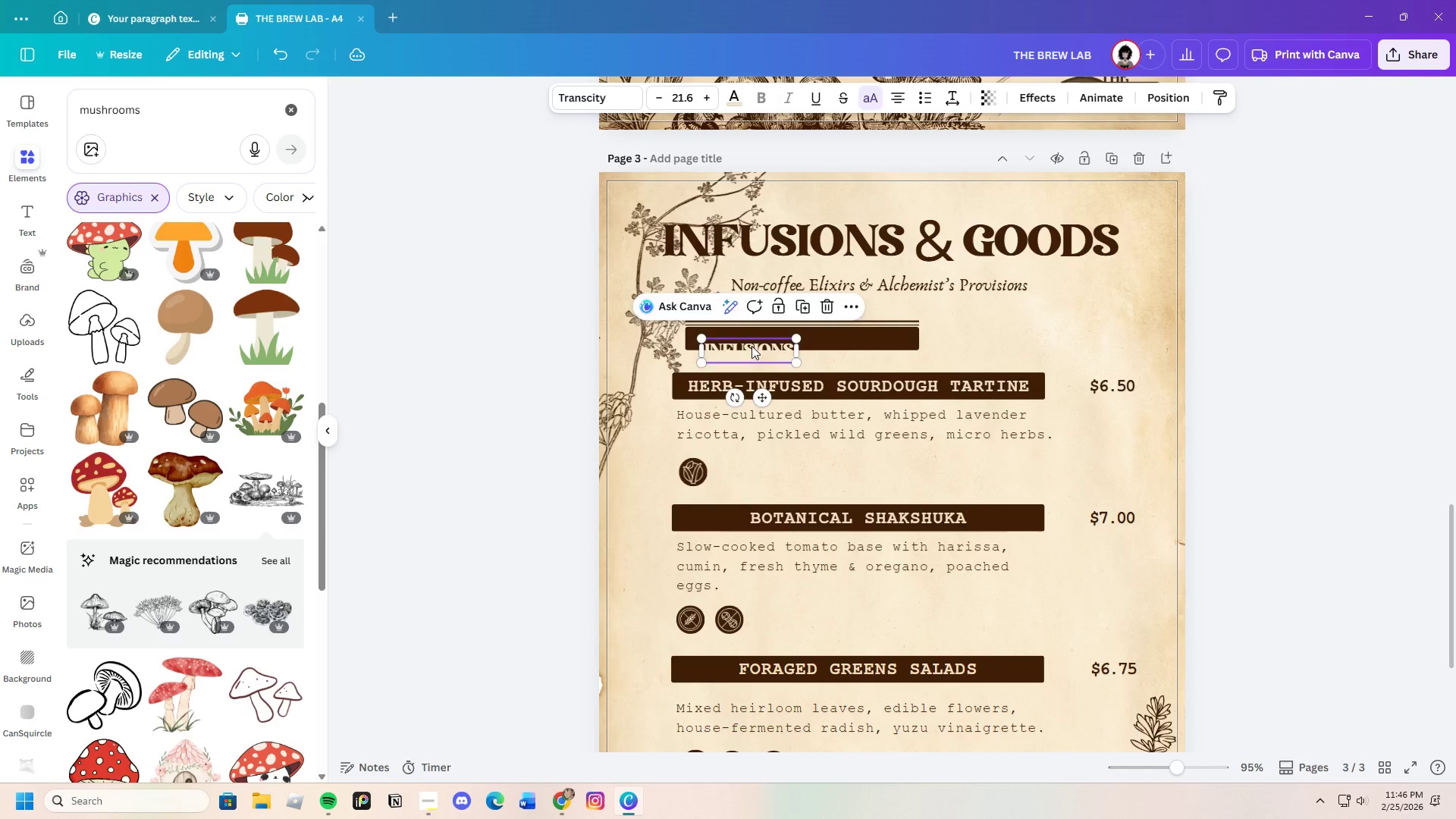 
left_click_drag(start_coordinate=[752, 349], to_coordinate=[752, 338])
 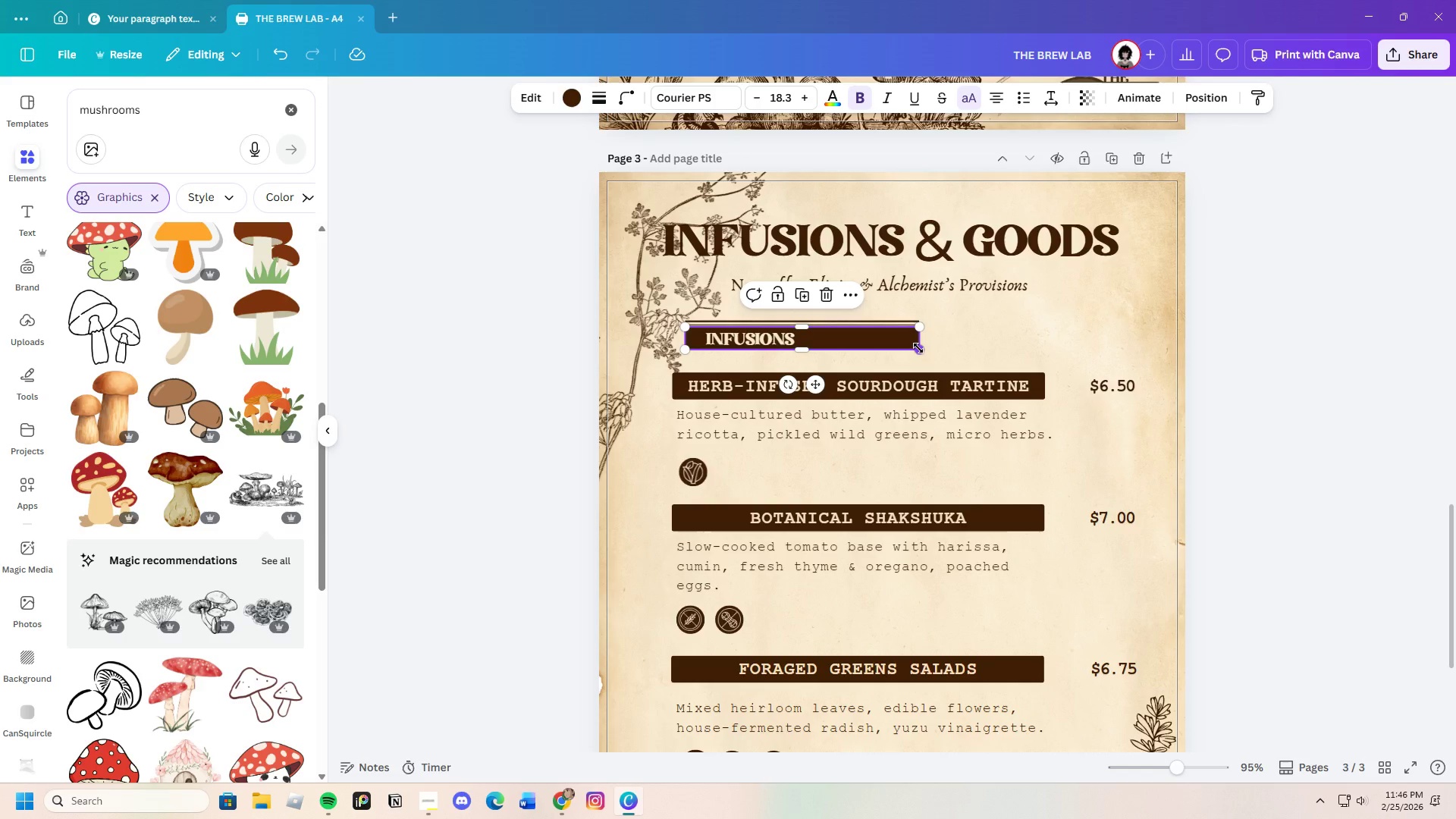 
left_click_drag(start_coordinate=[918, 348], to_coordinate=[817, 347])
 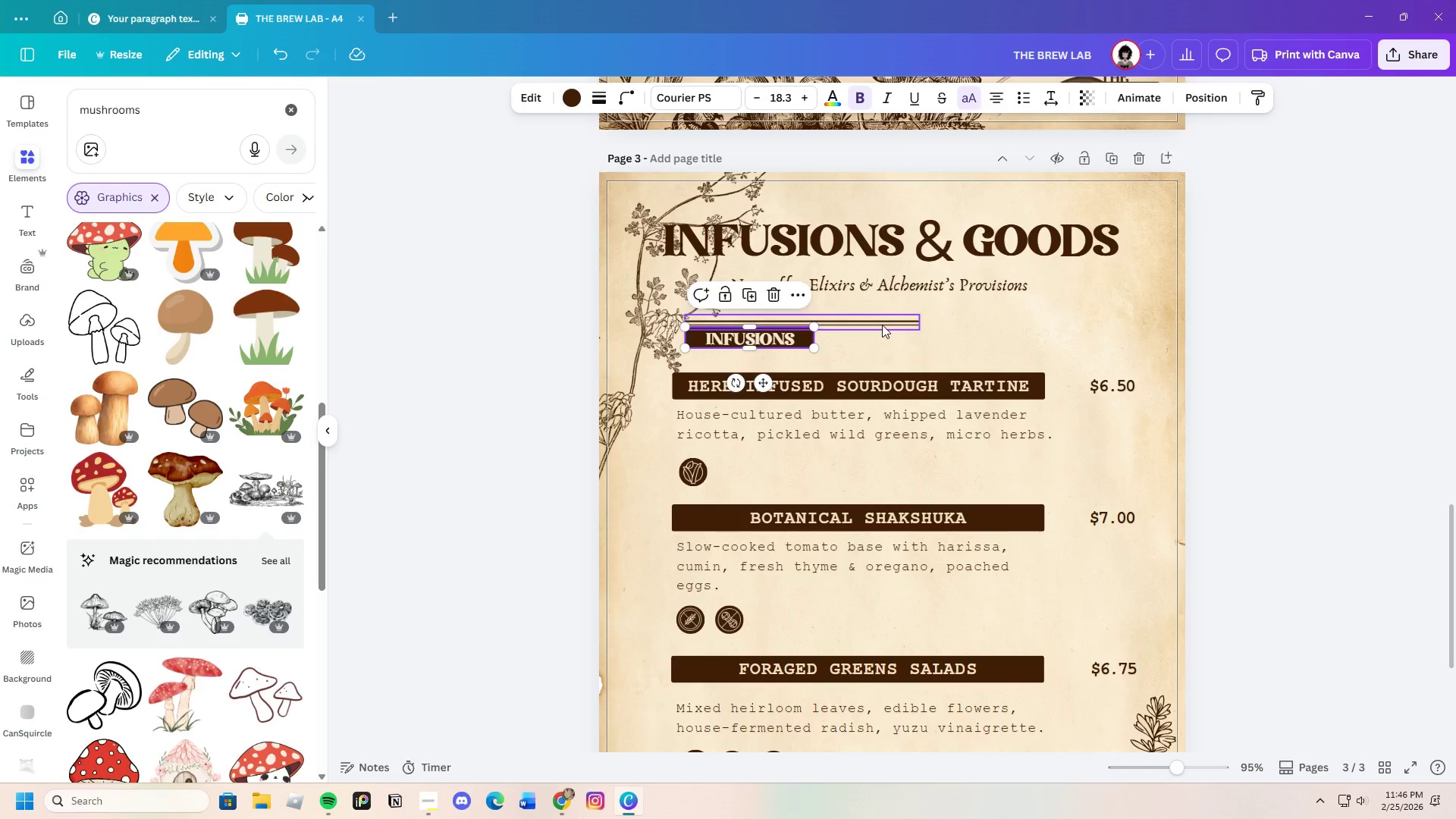 
left_click([882, 325])
 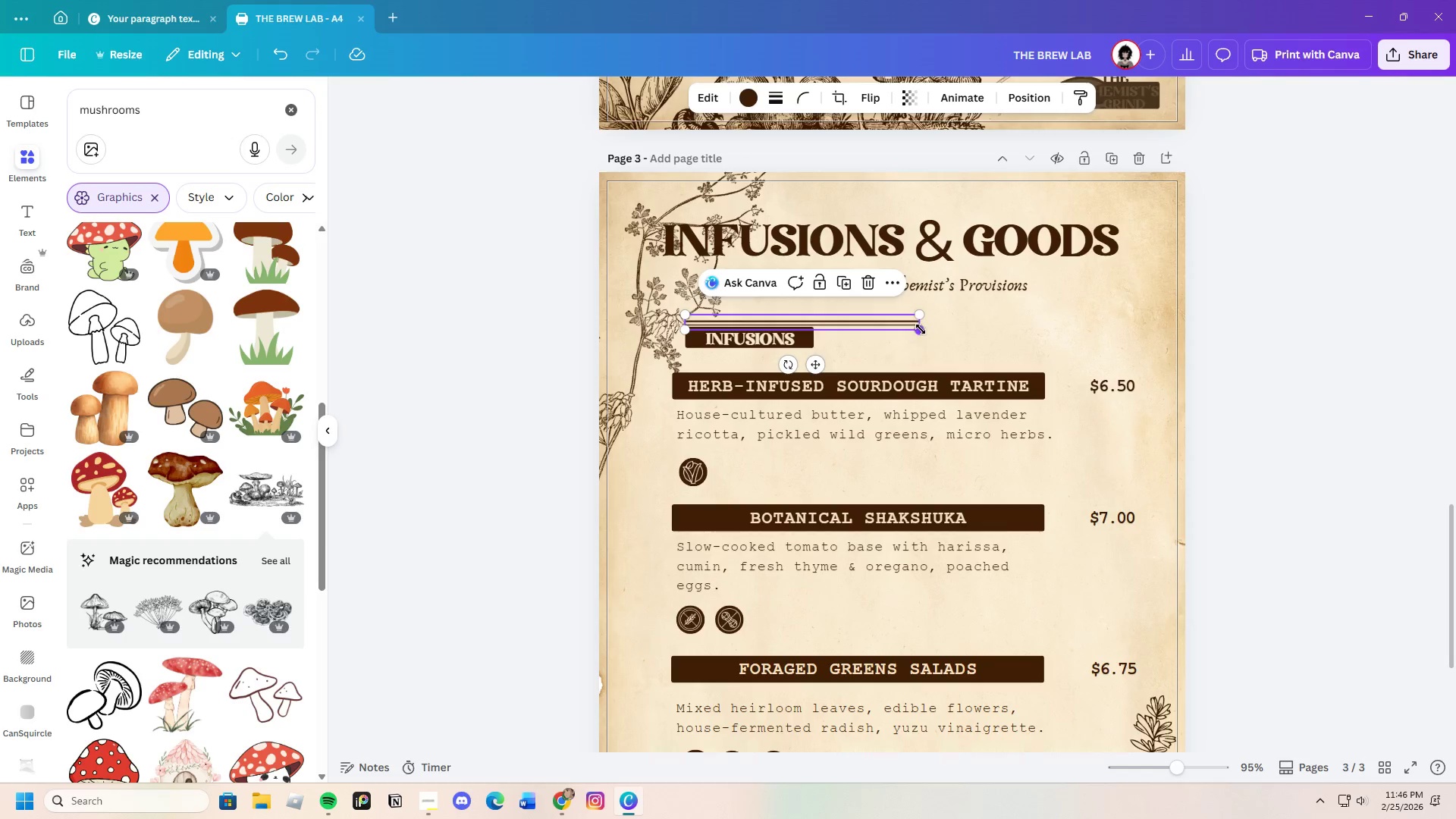 
left_click_drag(start_coordinate=[921, 329], to_coordinate=[817, 338])
 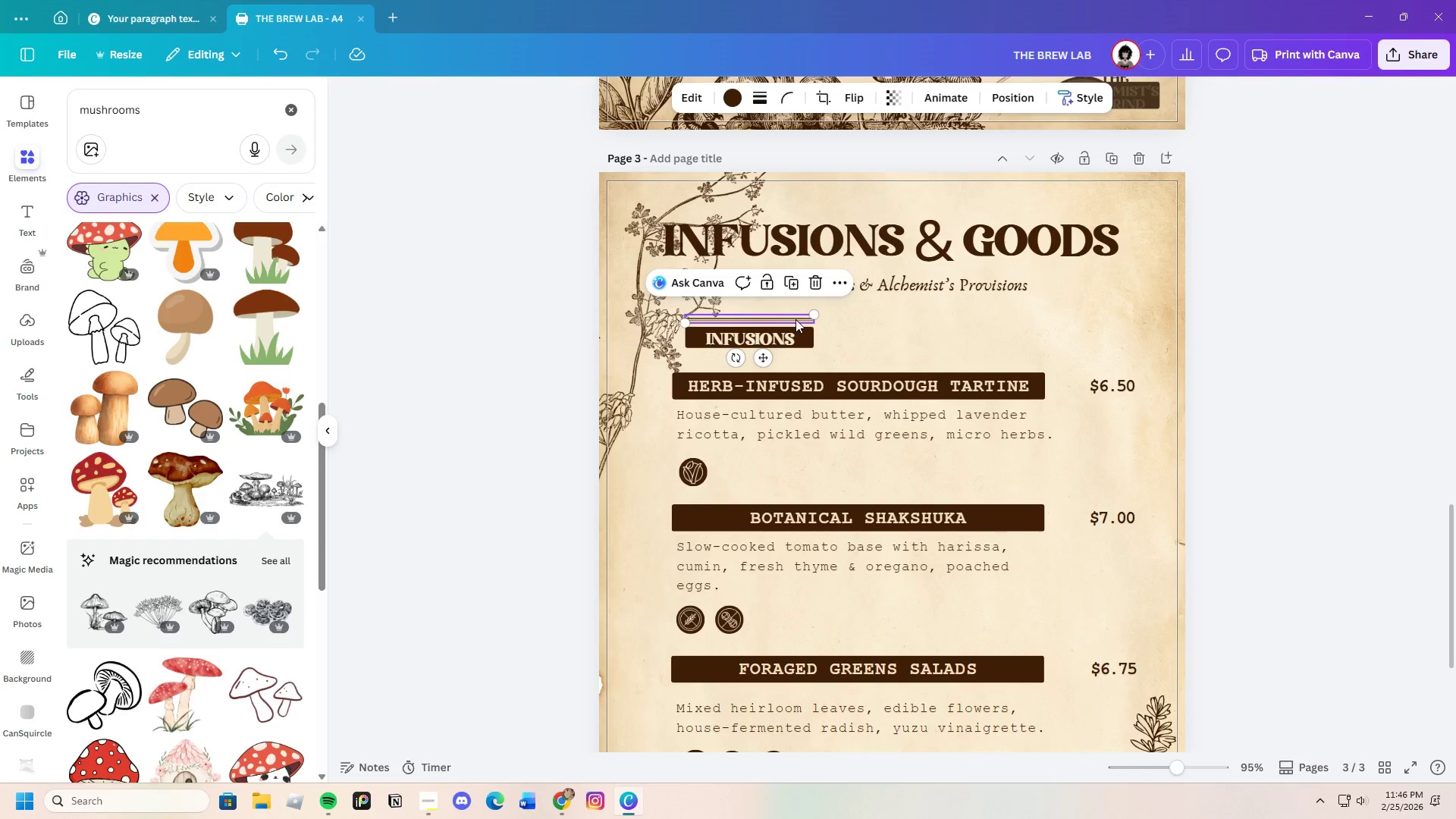 
left_click_drag(start_coordinate=[793, 318], to_coordinate=[793, 324])
 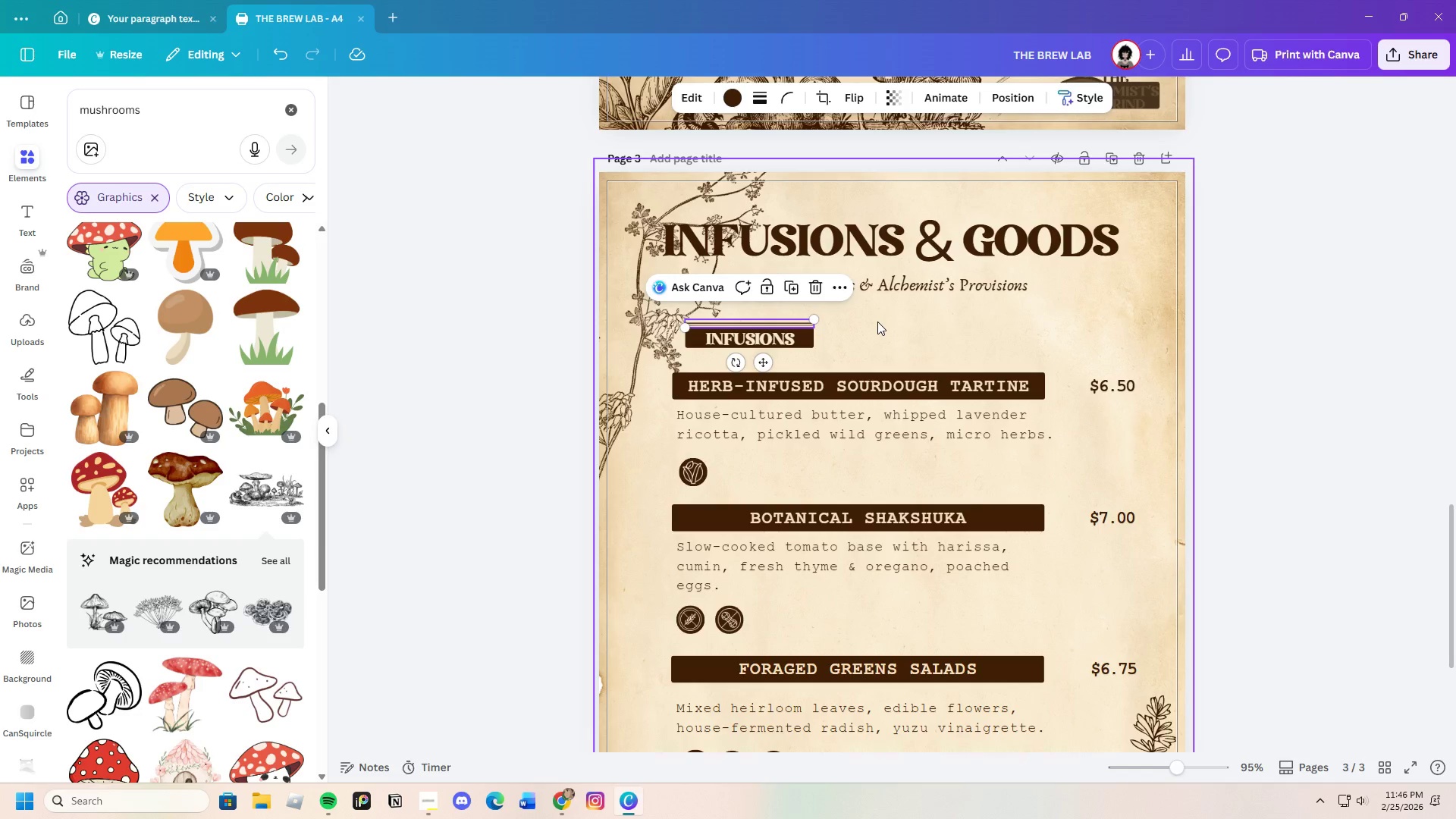 
left_click([877, 322])
 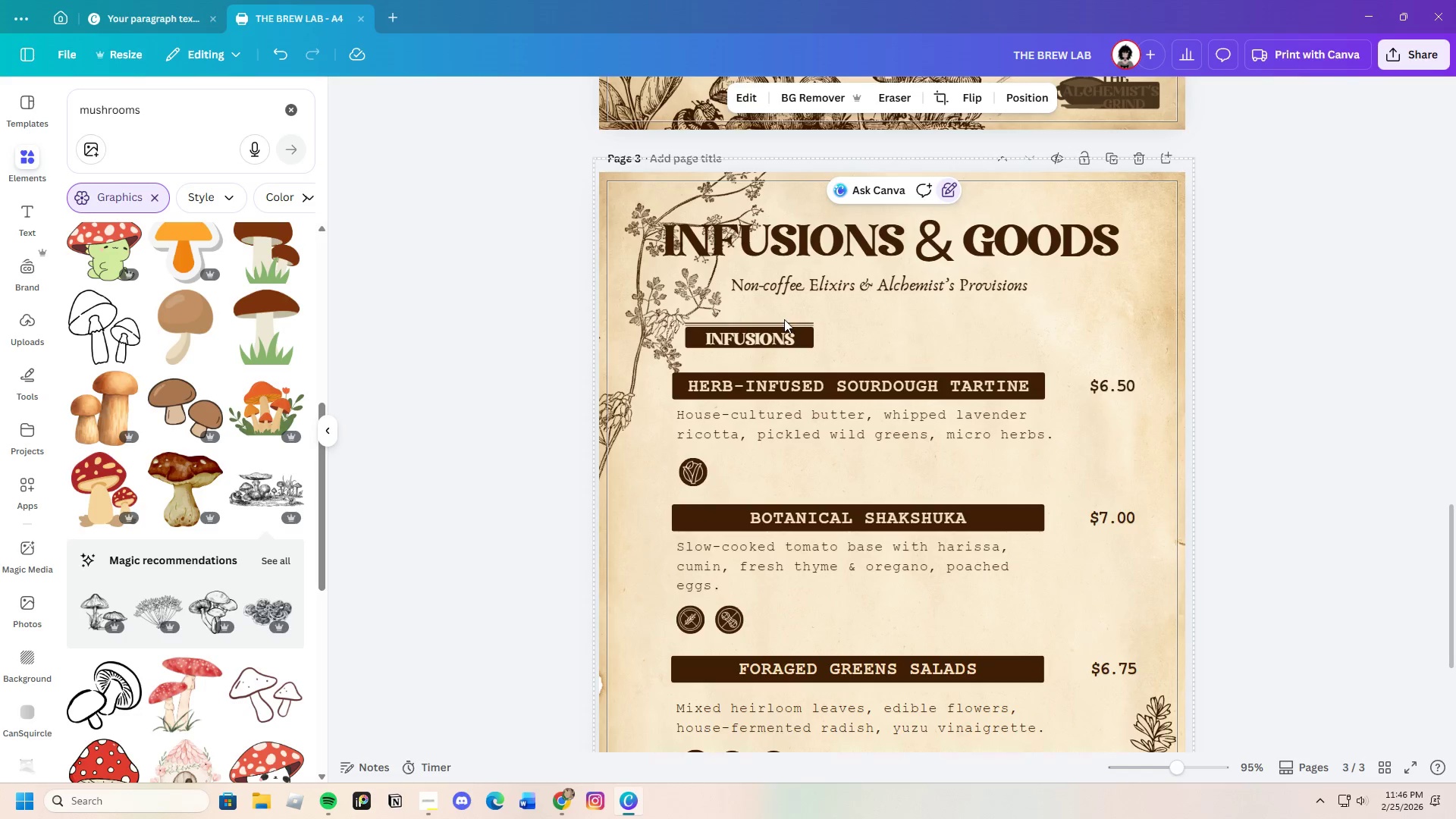 
left_click([786, 323])
 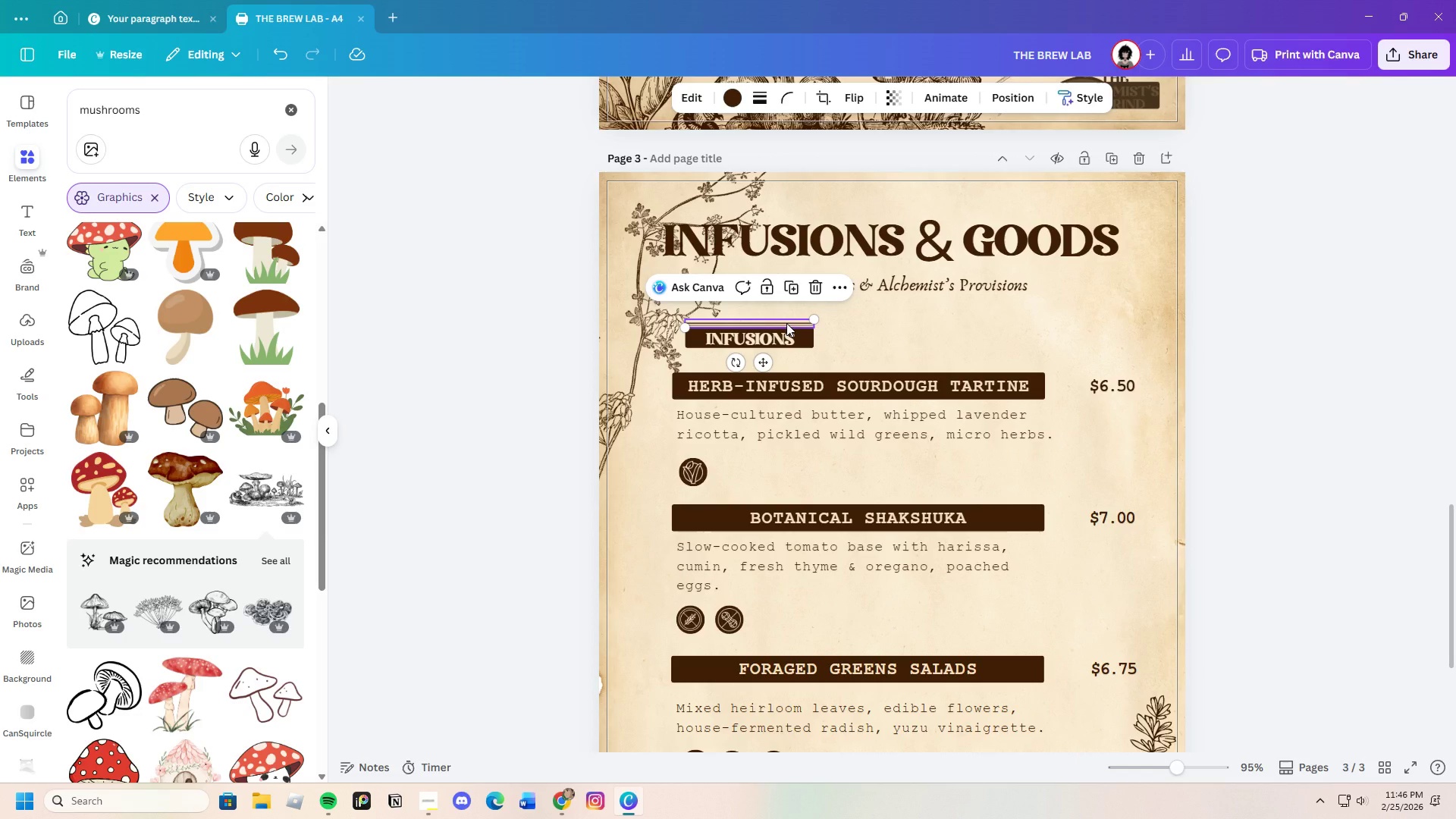 
key(Control+C)
 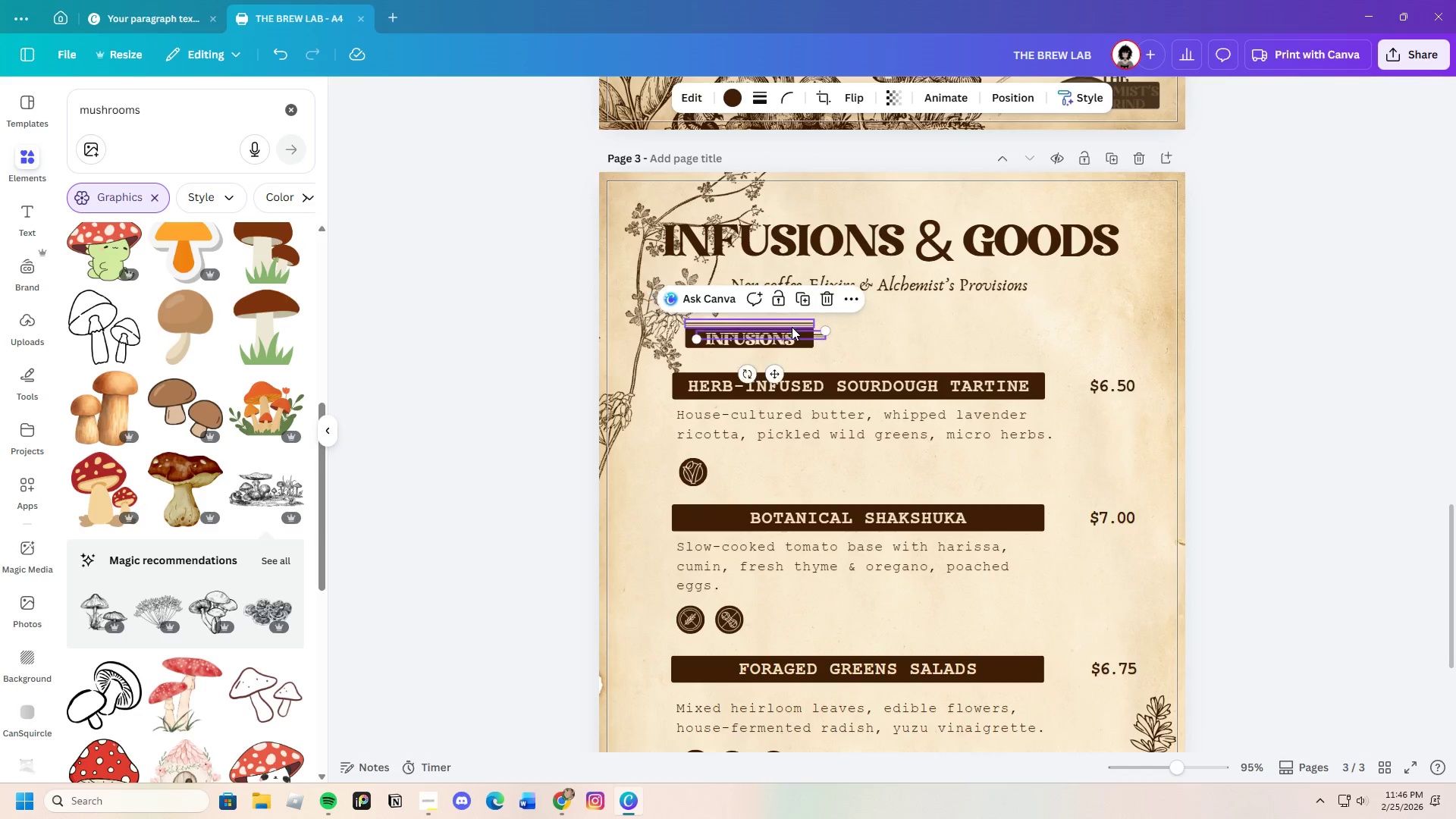 
key(Control+V)
 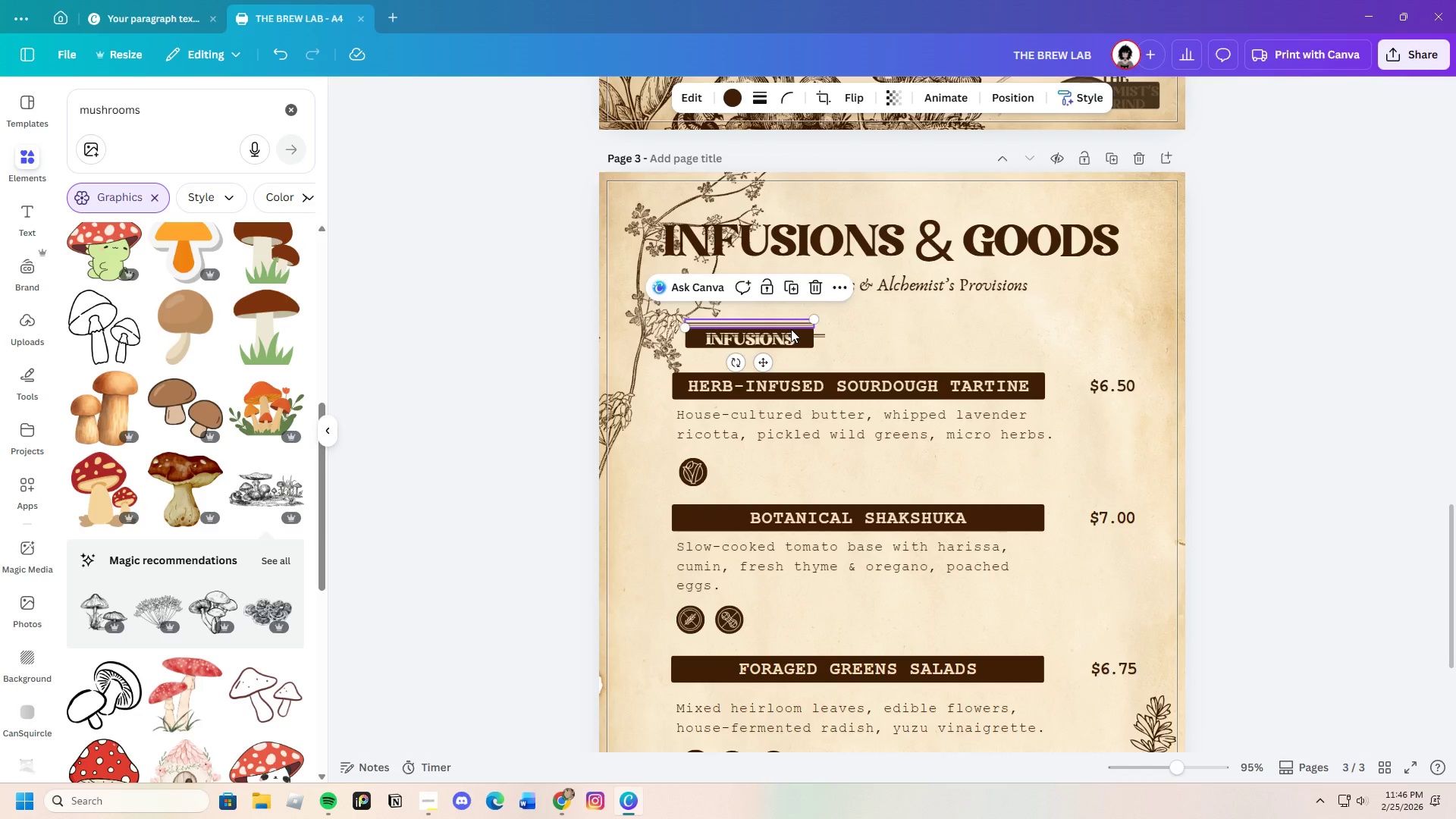 
left_click_drag(start_coordinate=[792, 327], to_coordinate=[792, 356])
 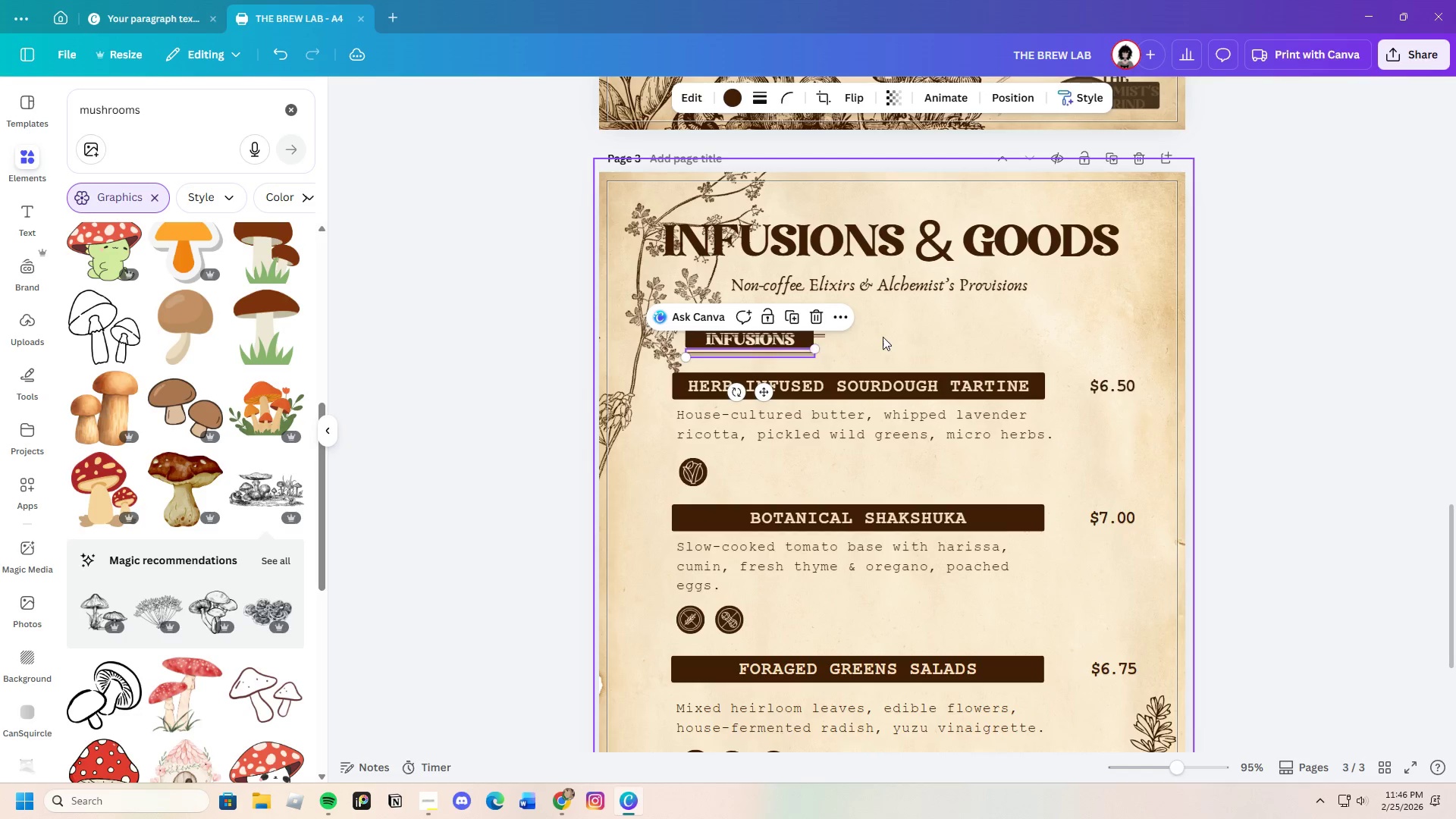 
left_click([883, 337])
 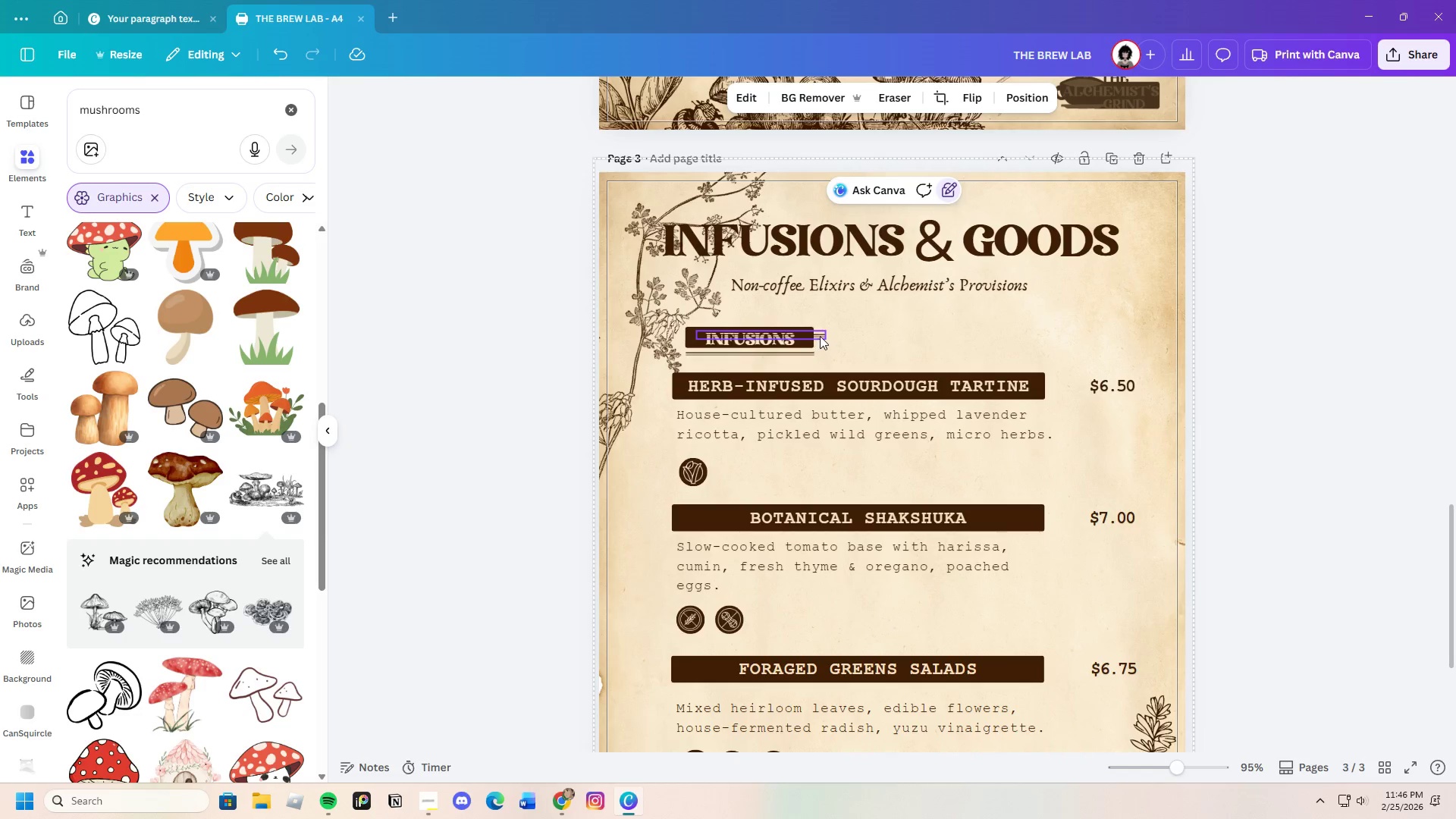 
left_click_drag(start_coordinate=[820, 335], to_coordinate=[811, 325])
 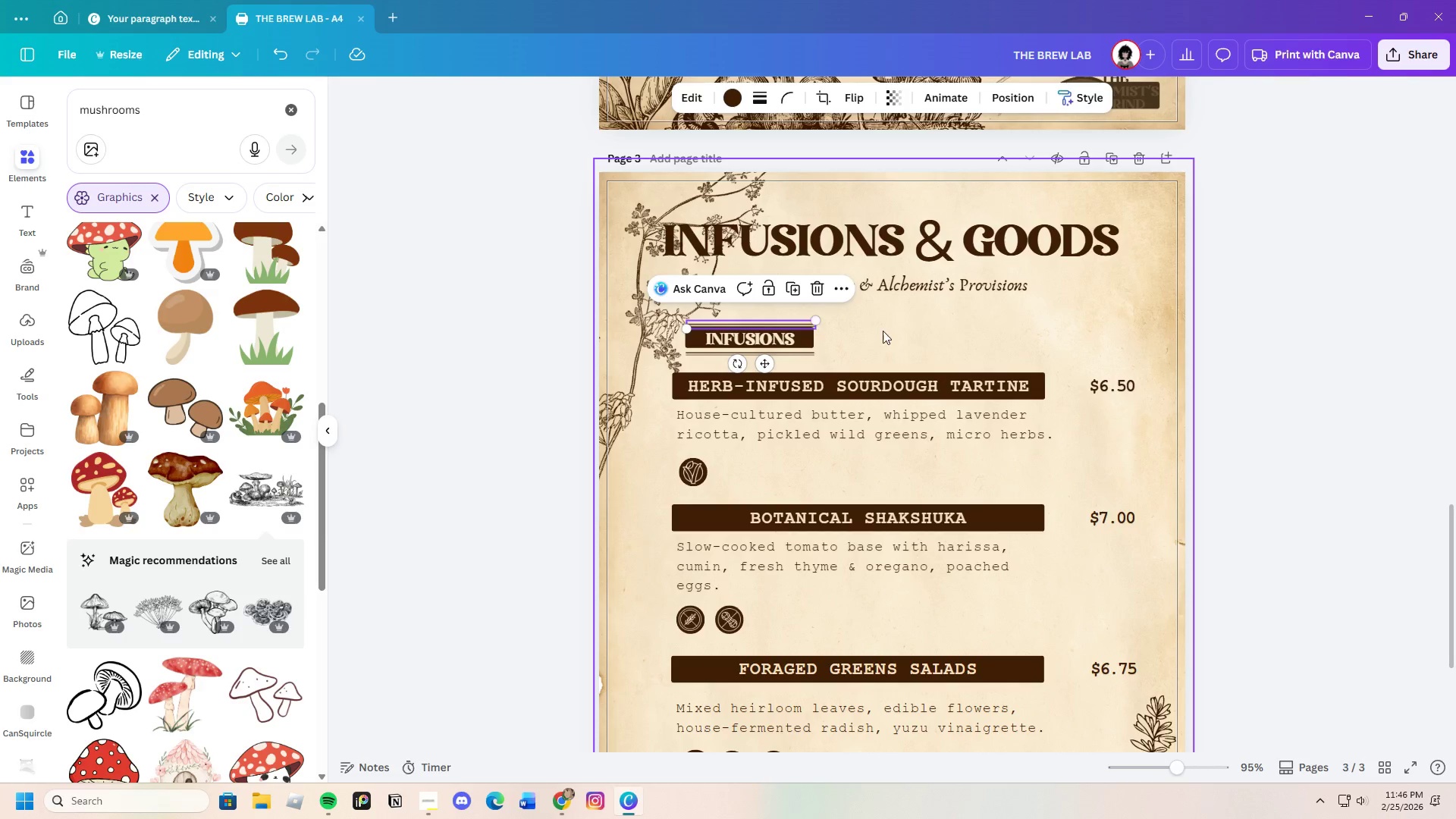 
left_click([883, 331])
 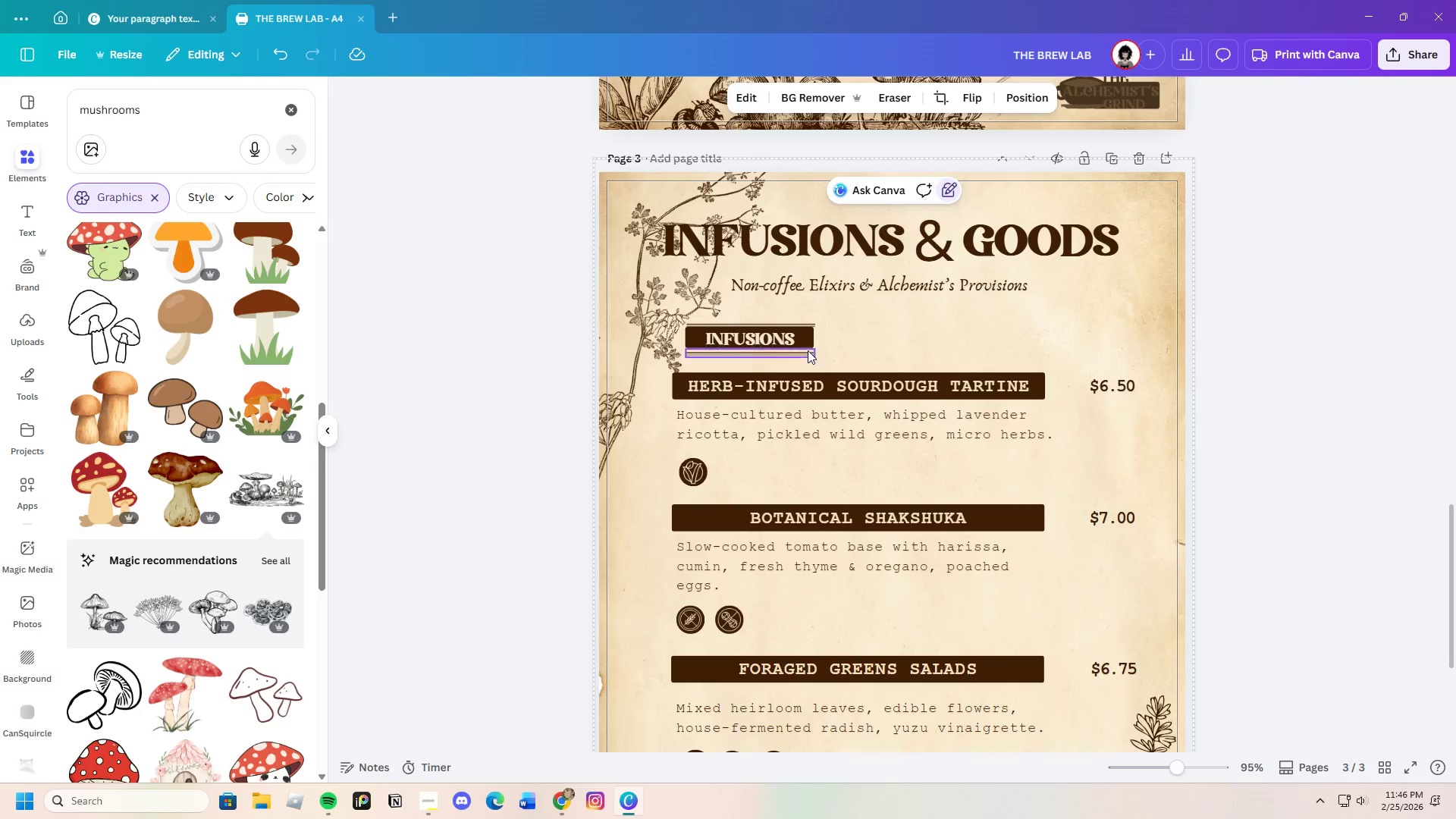 
left_click_drag(start_coordinate=[805, 353], to_coordinate=[805, 349])
 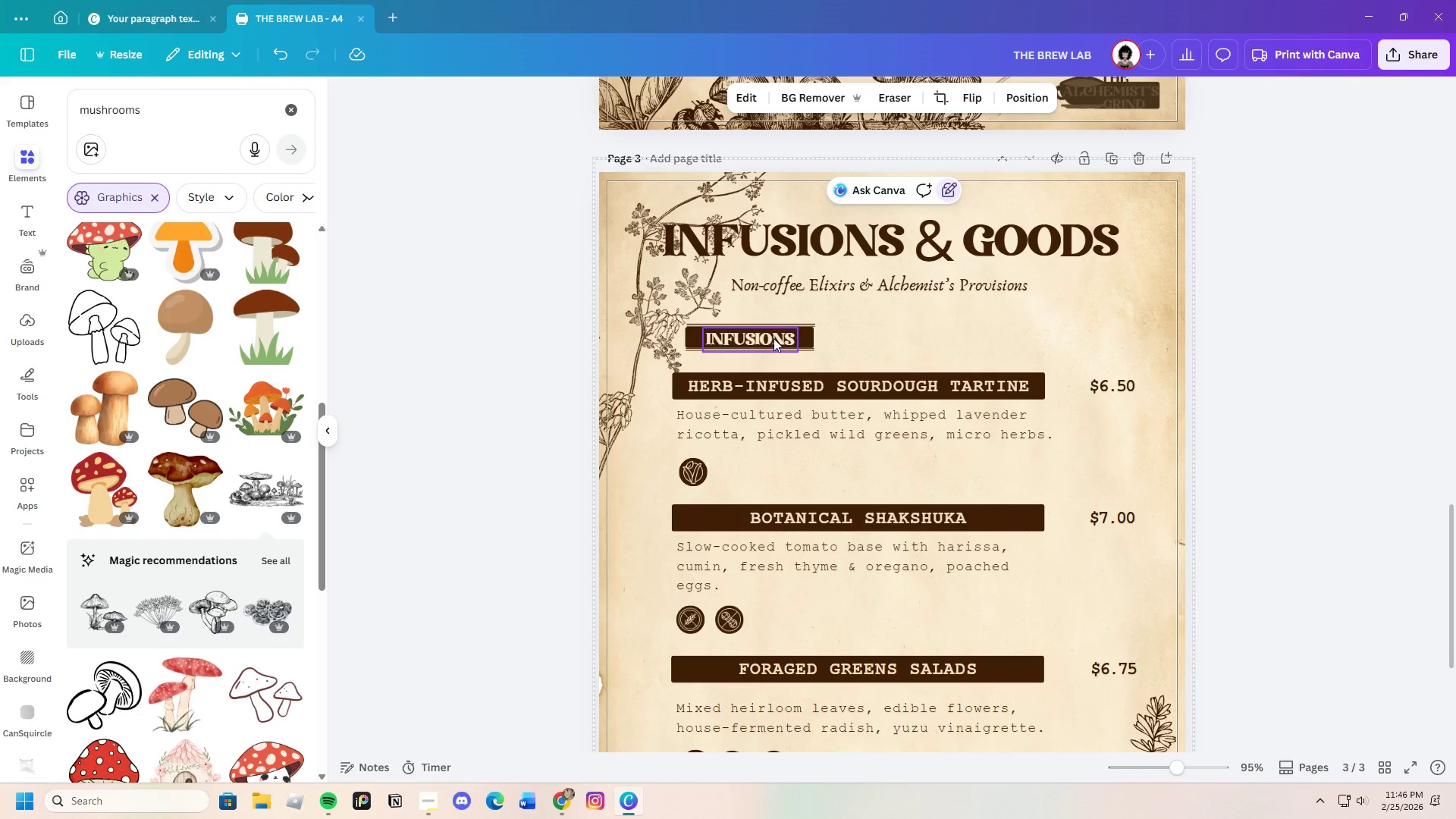 
left_click_drag(start_coordinate=[833, 356], to_coordinate=[747, 324])
 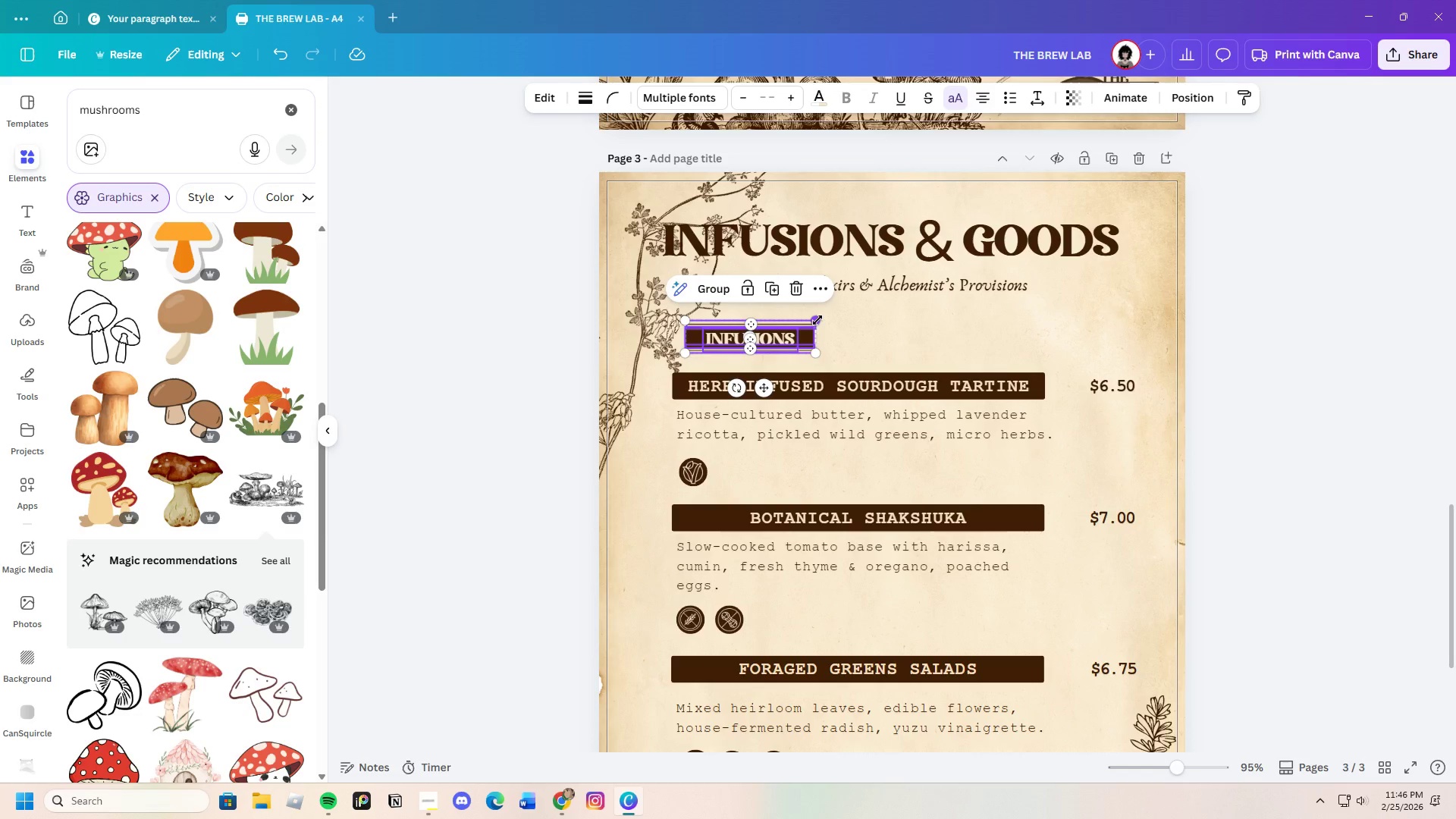 
left_click_drag(start_coordinate=[817, 321], to_coordinate=[834, 319])
 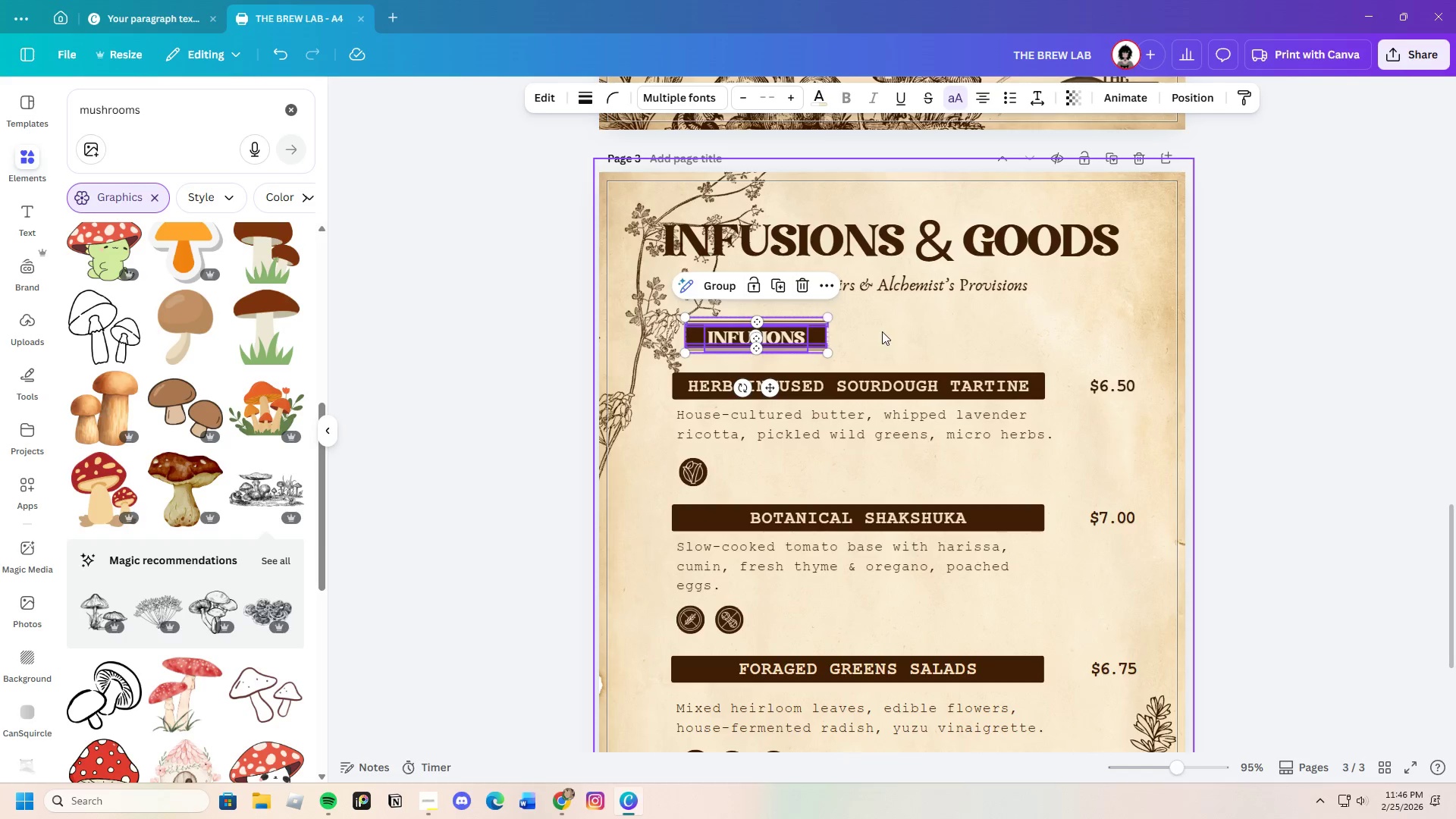 
left_click([882, 331])
 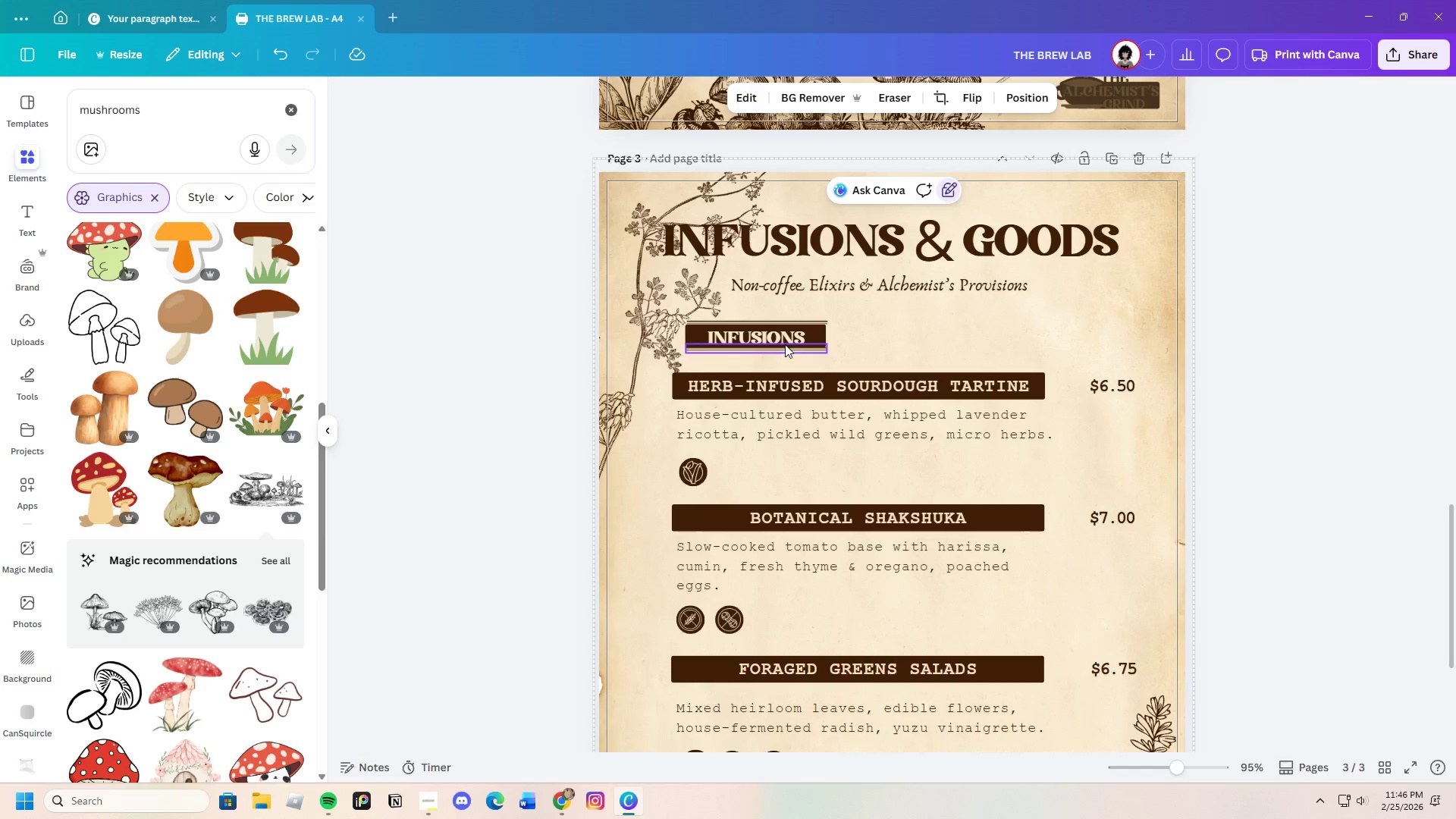 
left_click_drag(start_coordinate=[764, 337], to_coordinate=[759, 334])
 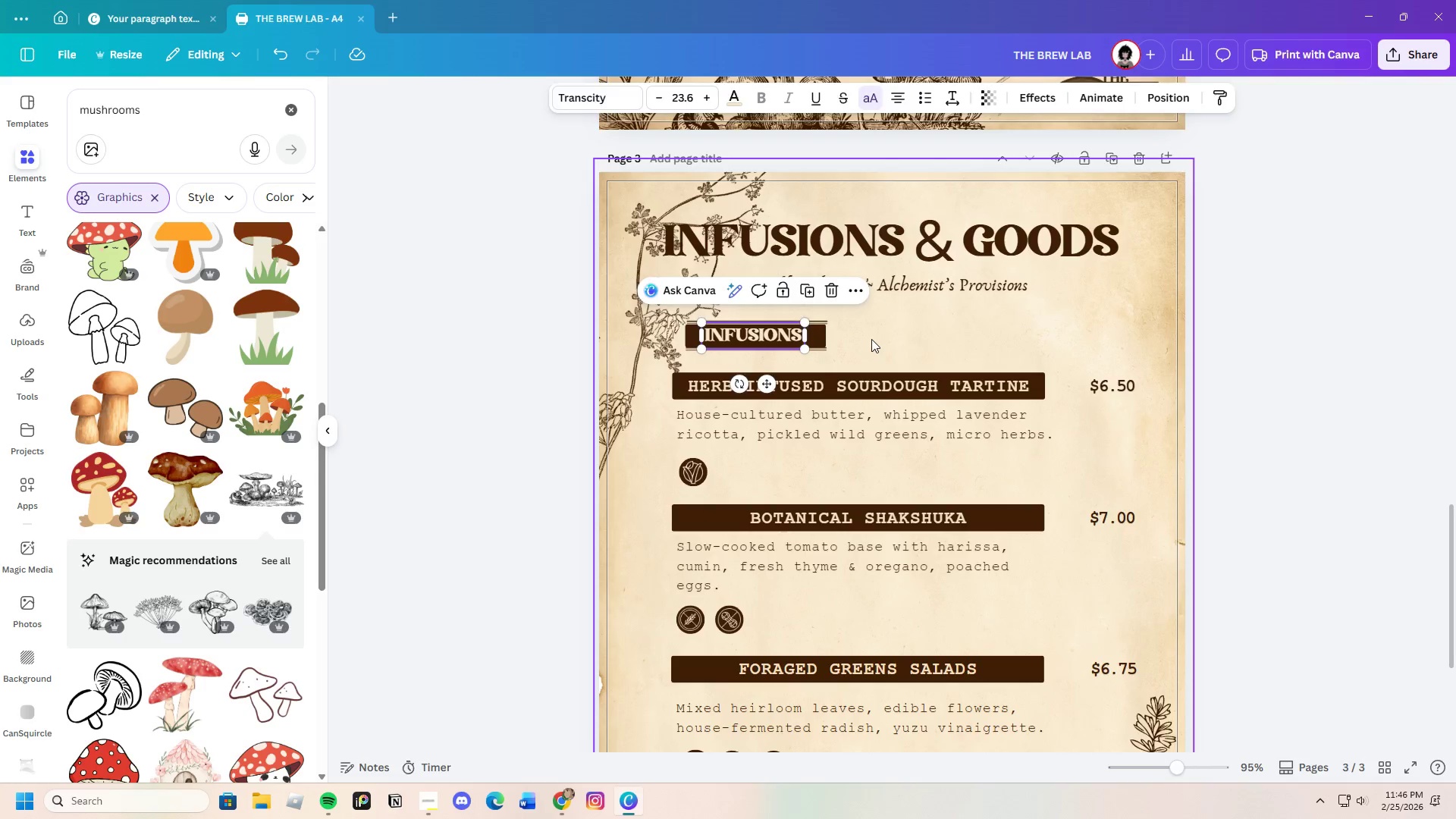 
left_click([871, 339])
 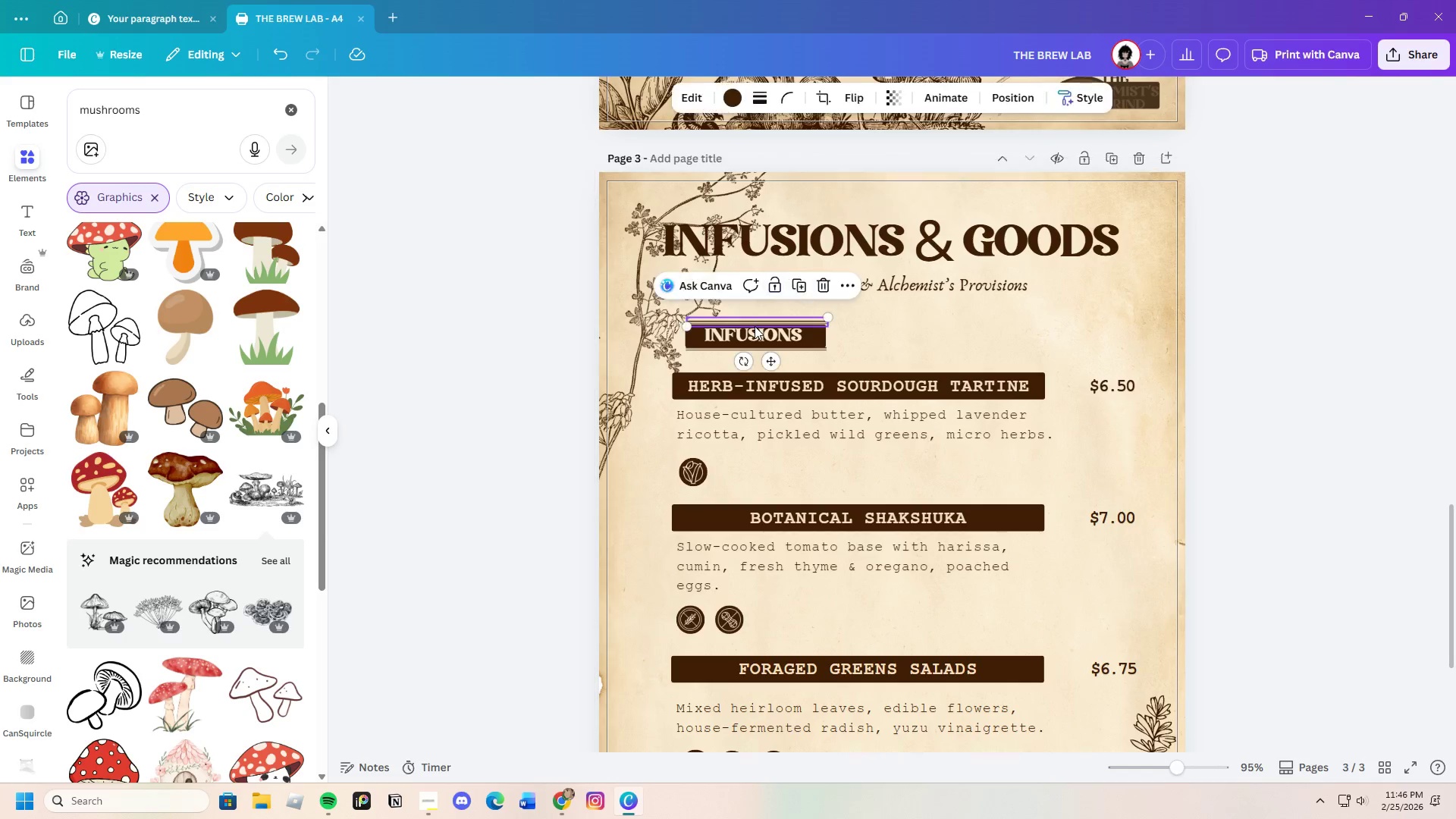 
left_click([755, 331])
 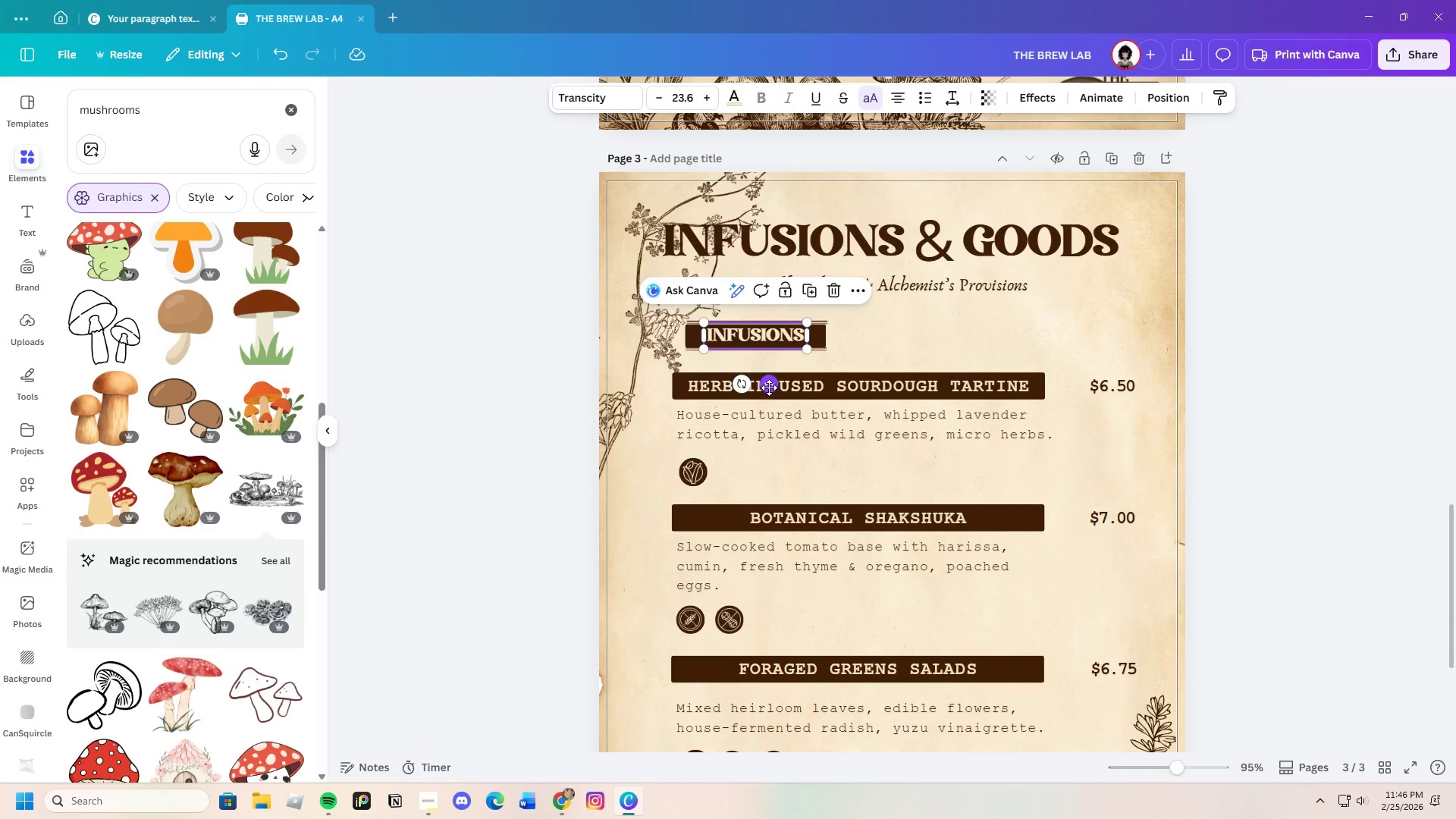 
wait(12.33)
 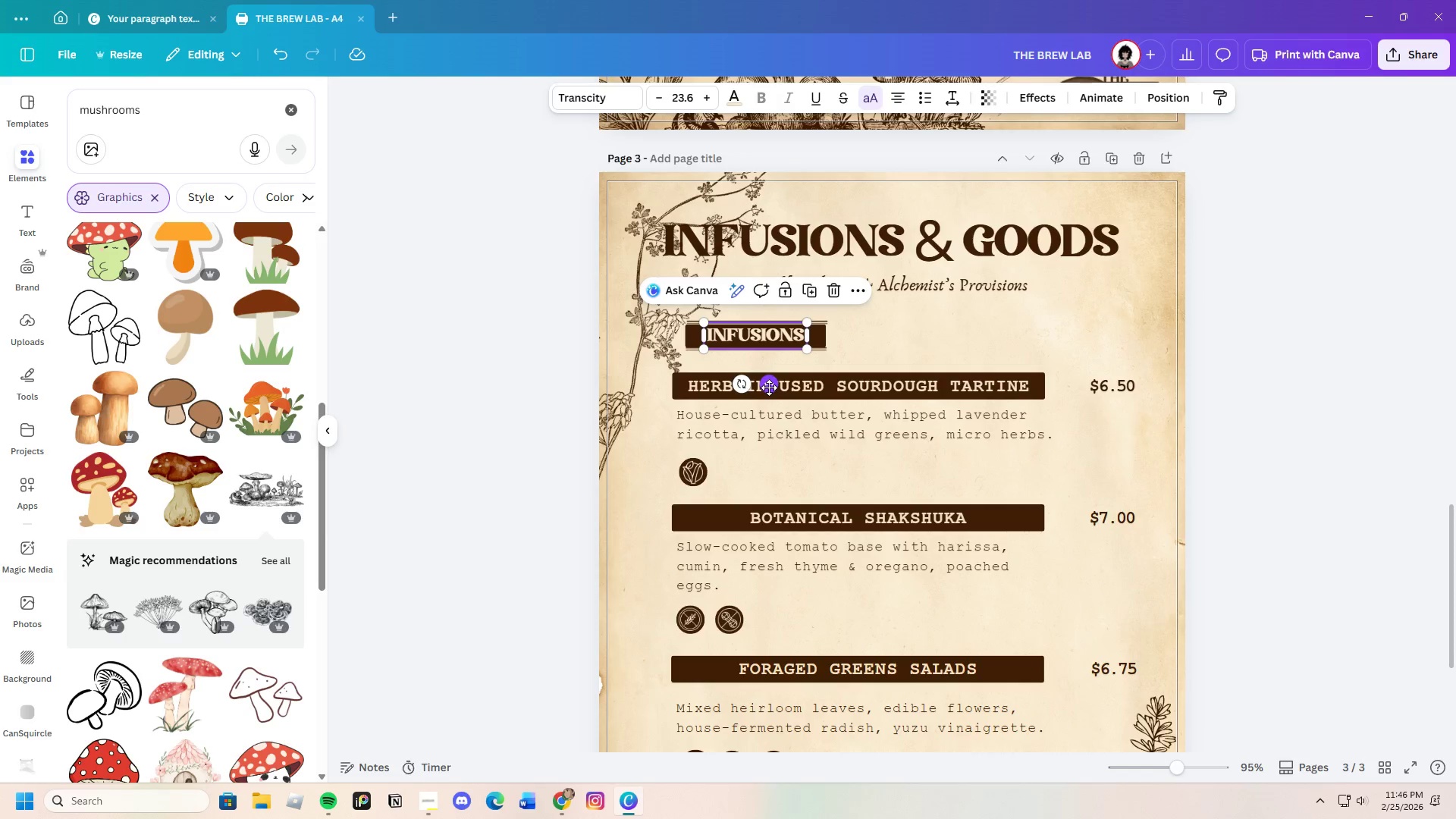 
left_click([879, 343])
 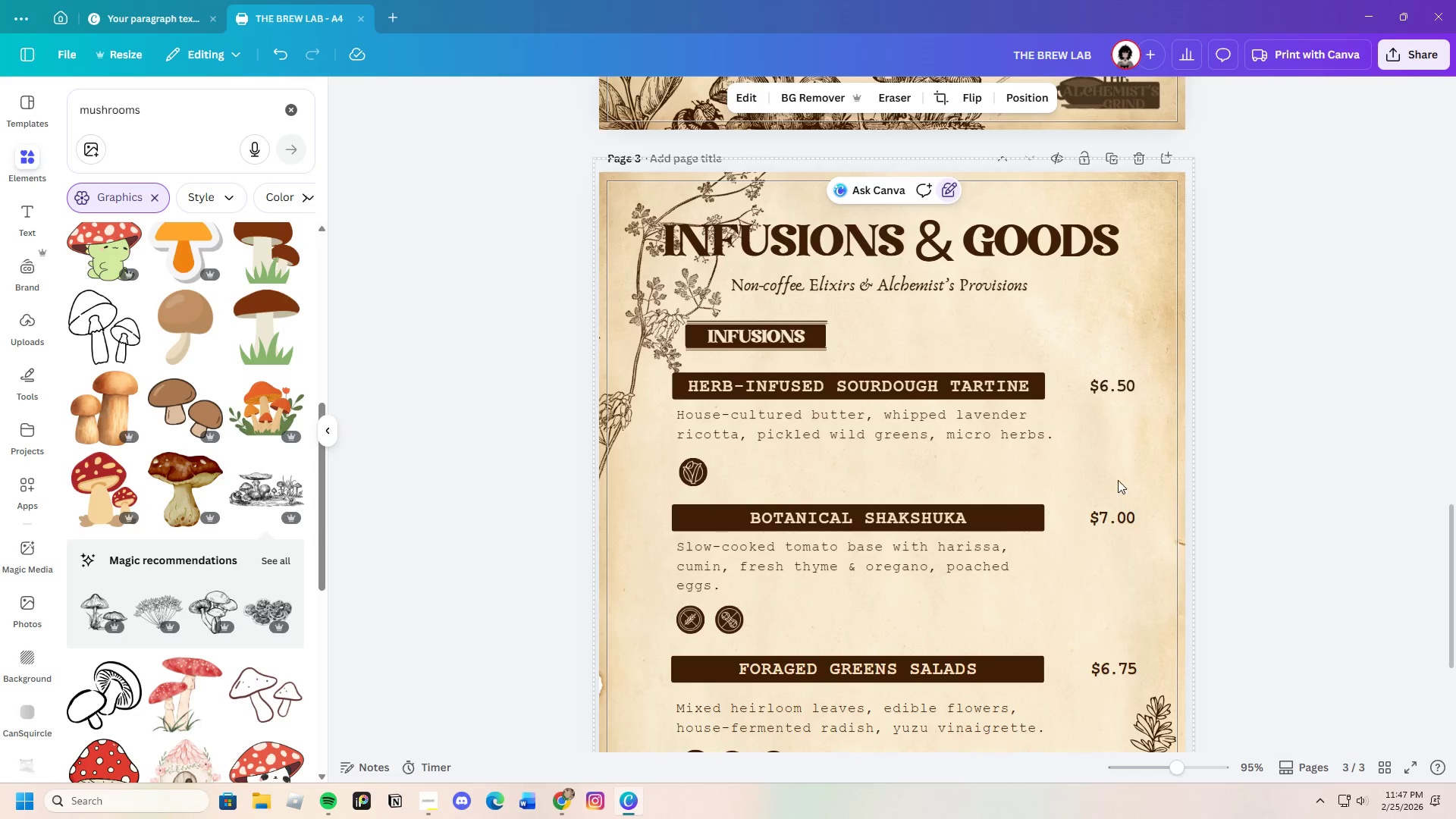 
wait(5.47)
 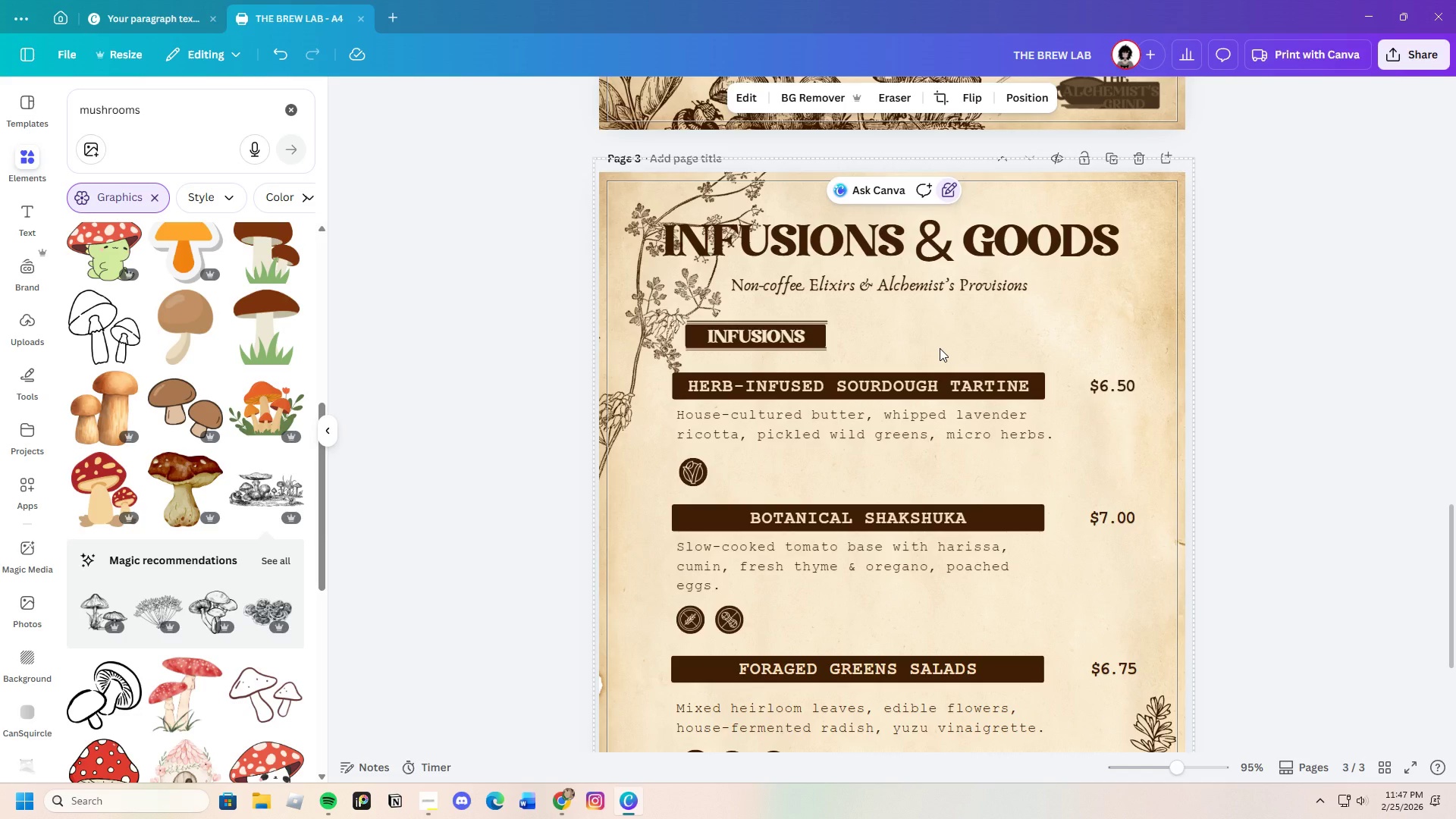 
double_click([998, 383])
 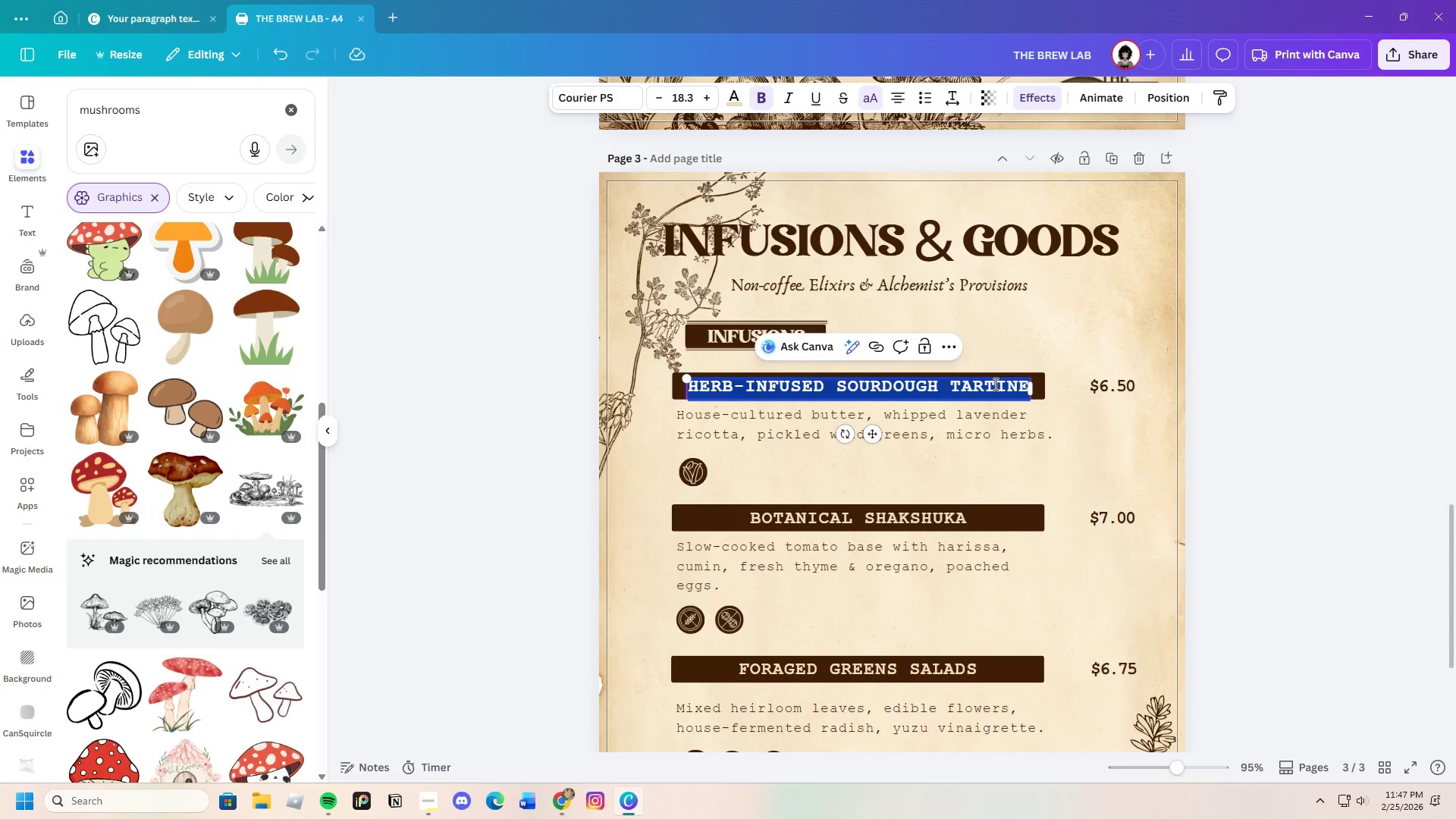 
key(Backspace)
type(House-)
key(Backspace)
type( elderflower soda)
 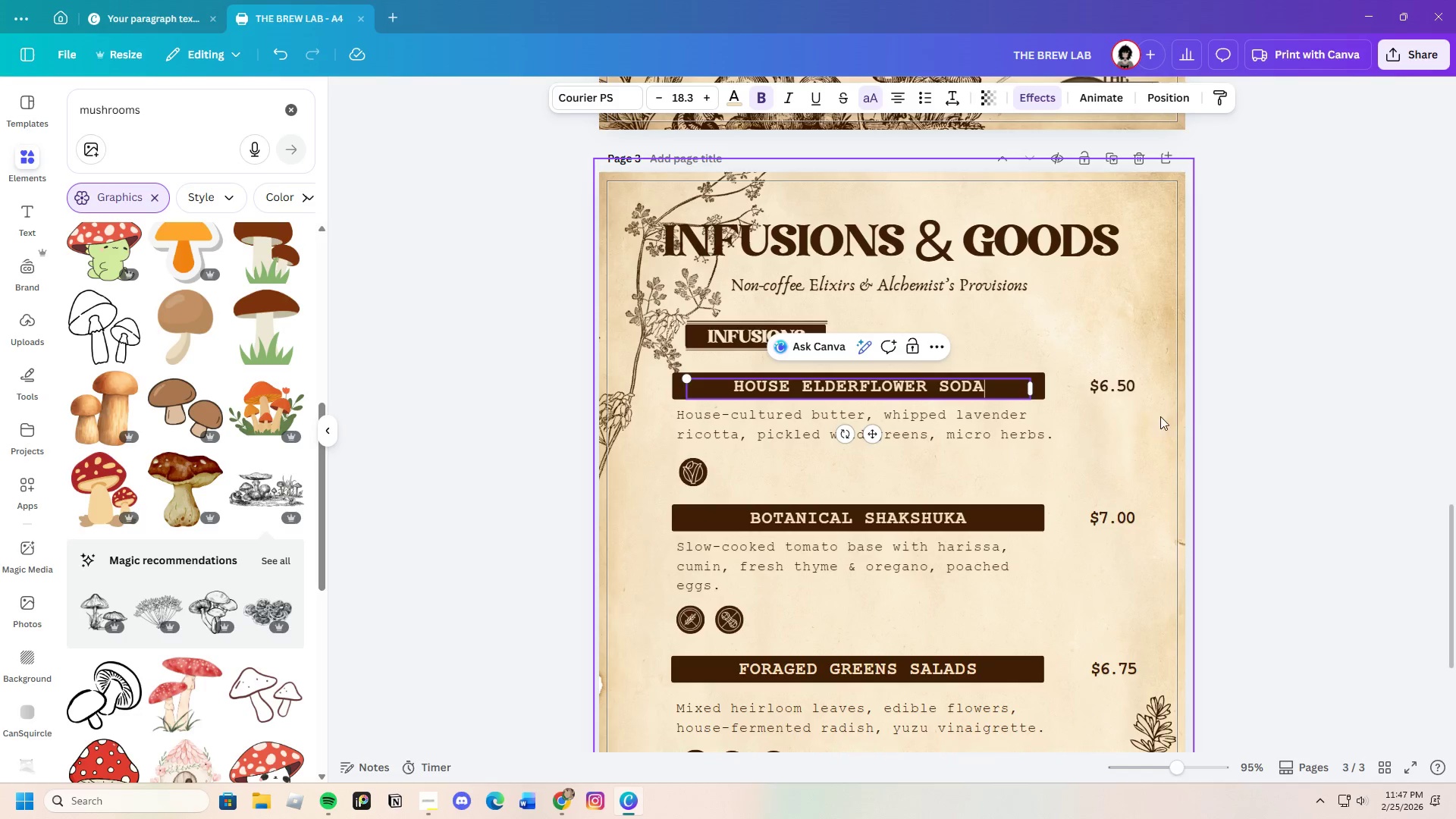 
left_click([1245, 430])
 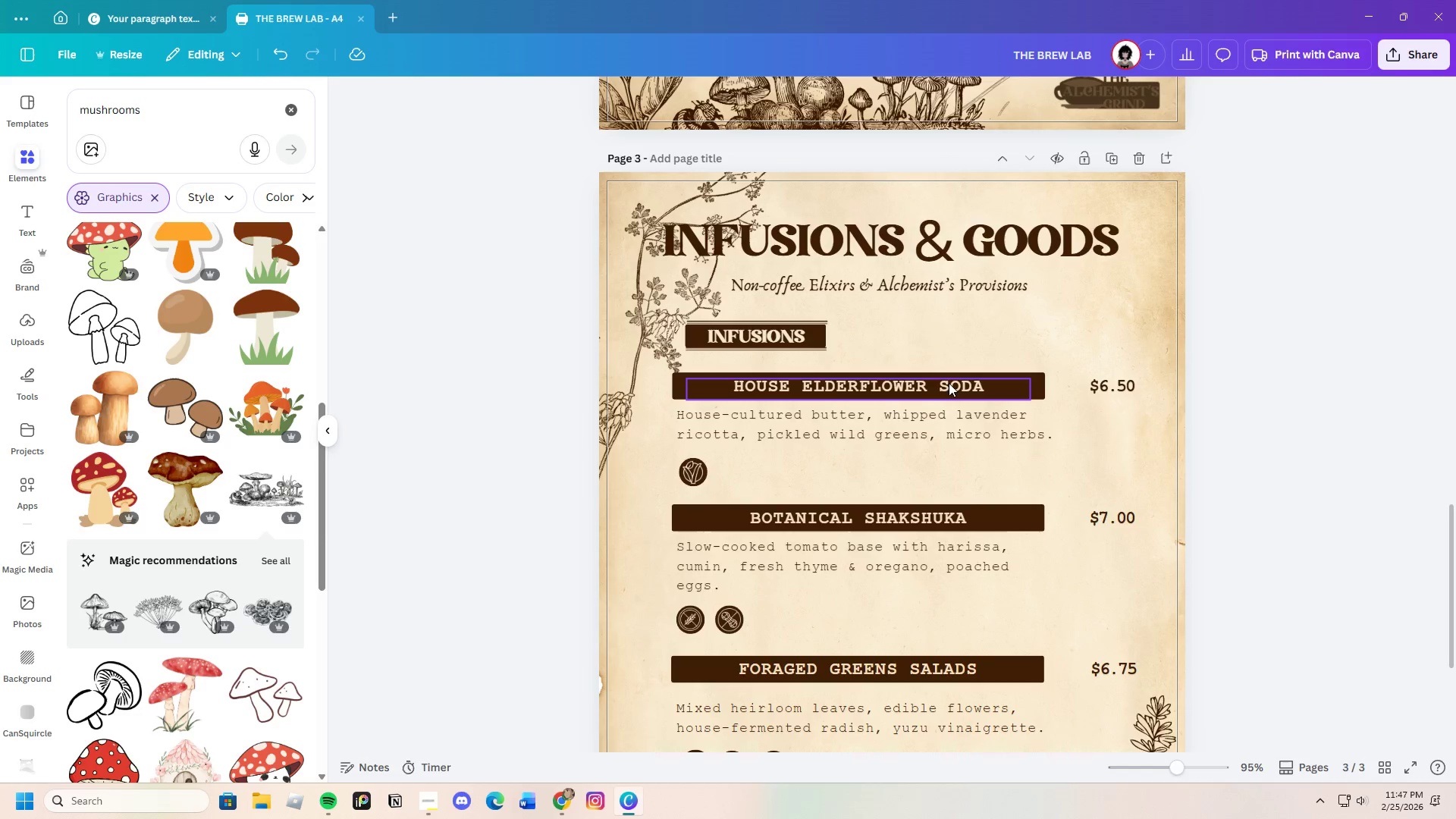 
left_click([950, 382])
 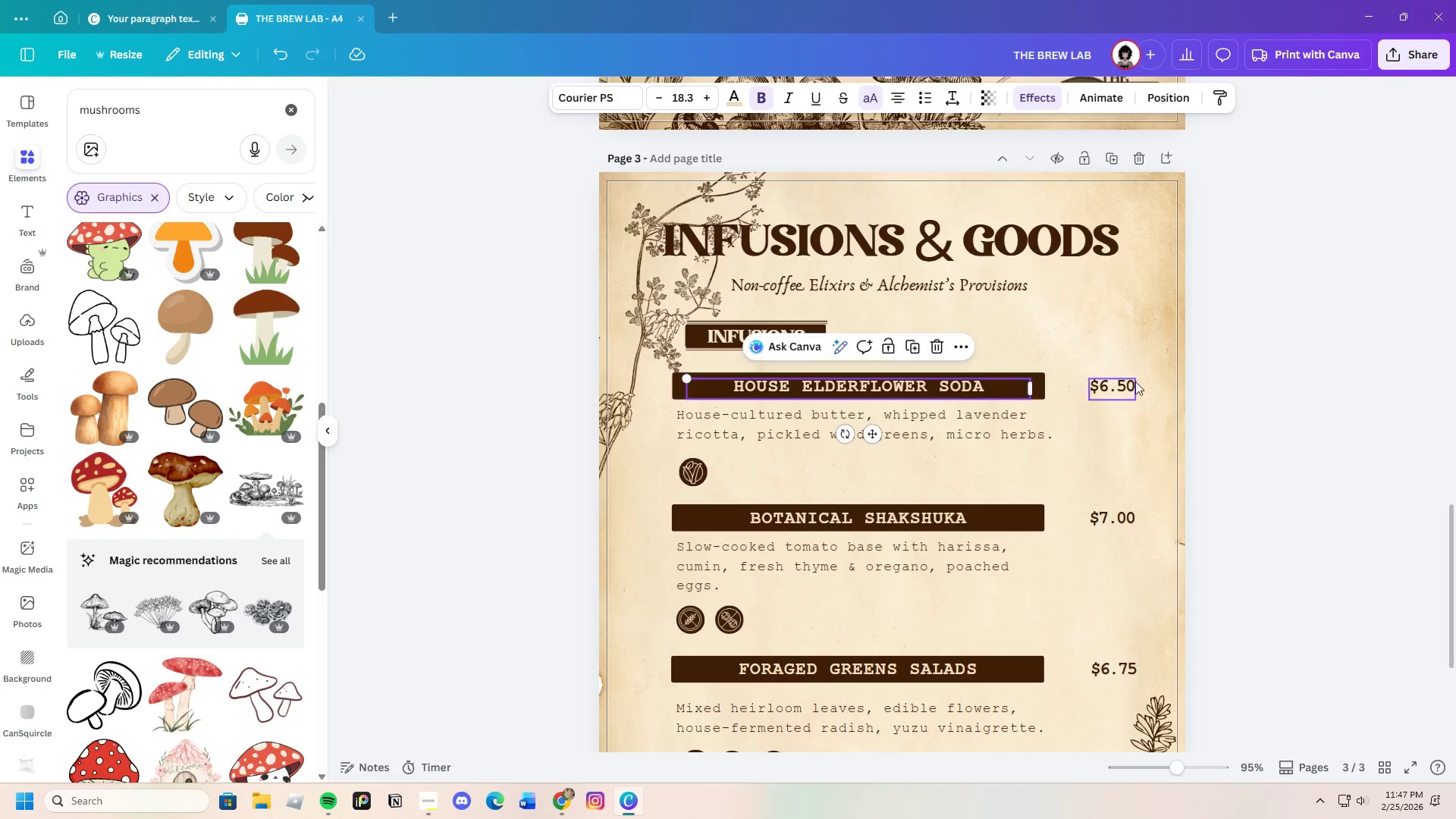 
left_click([1244, 381])
 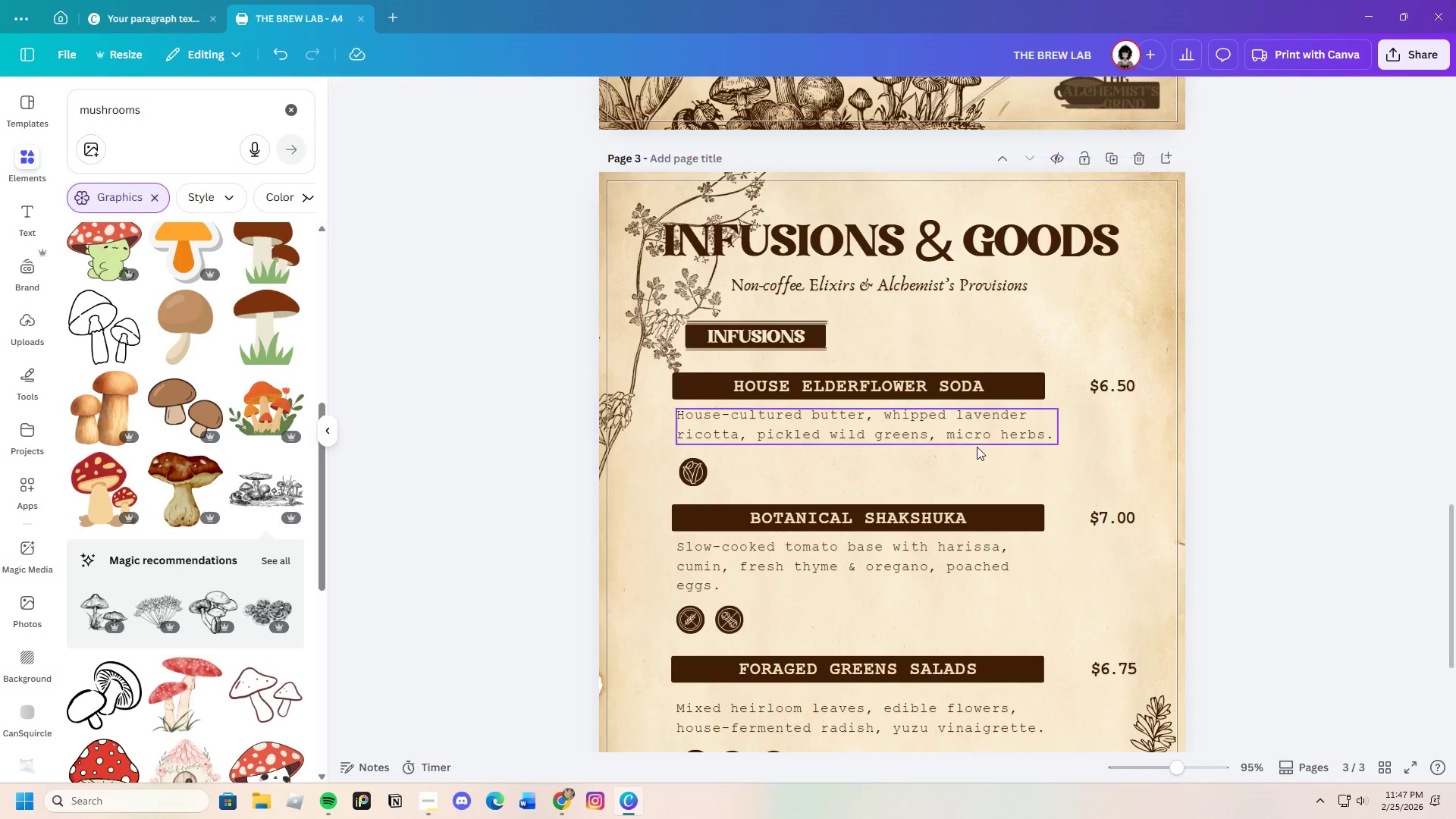 
wait(5.73)
 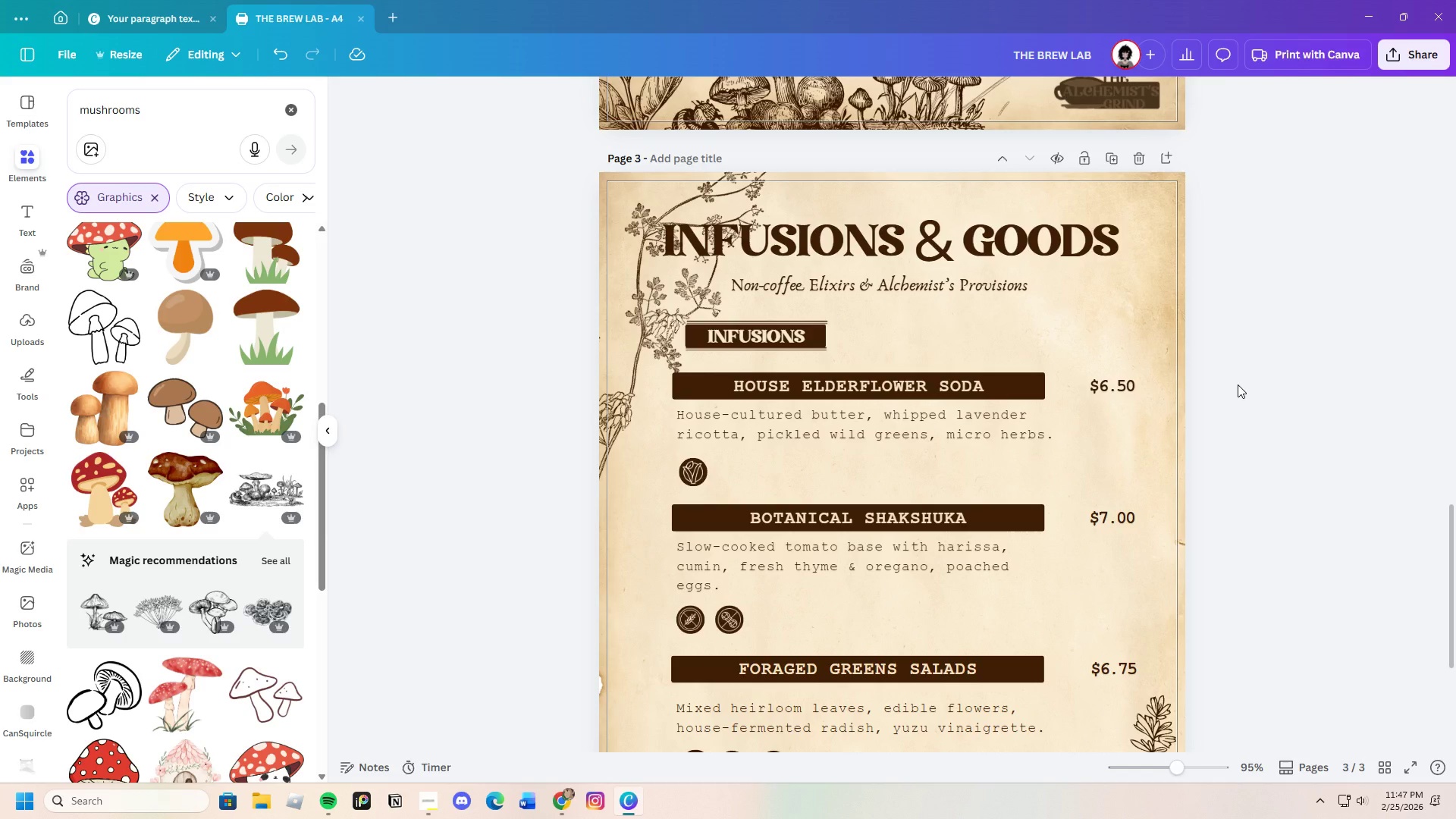 
scroll: coordinate [1389, 454], scroll_direction: up, amount: 7.0
 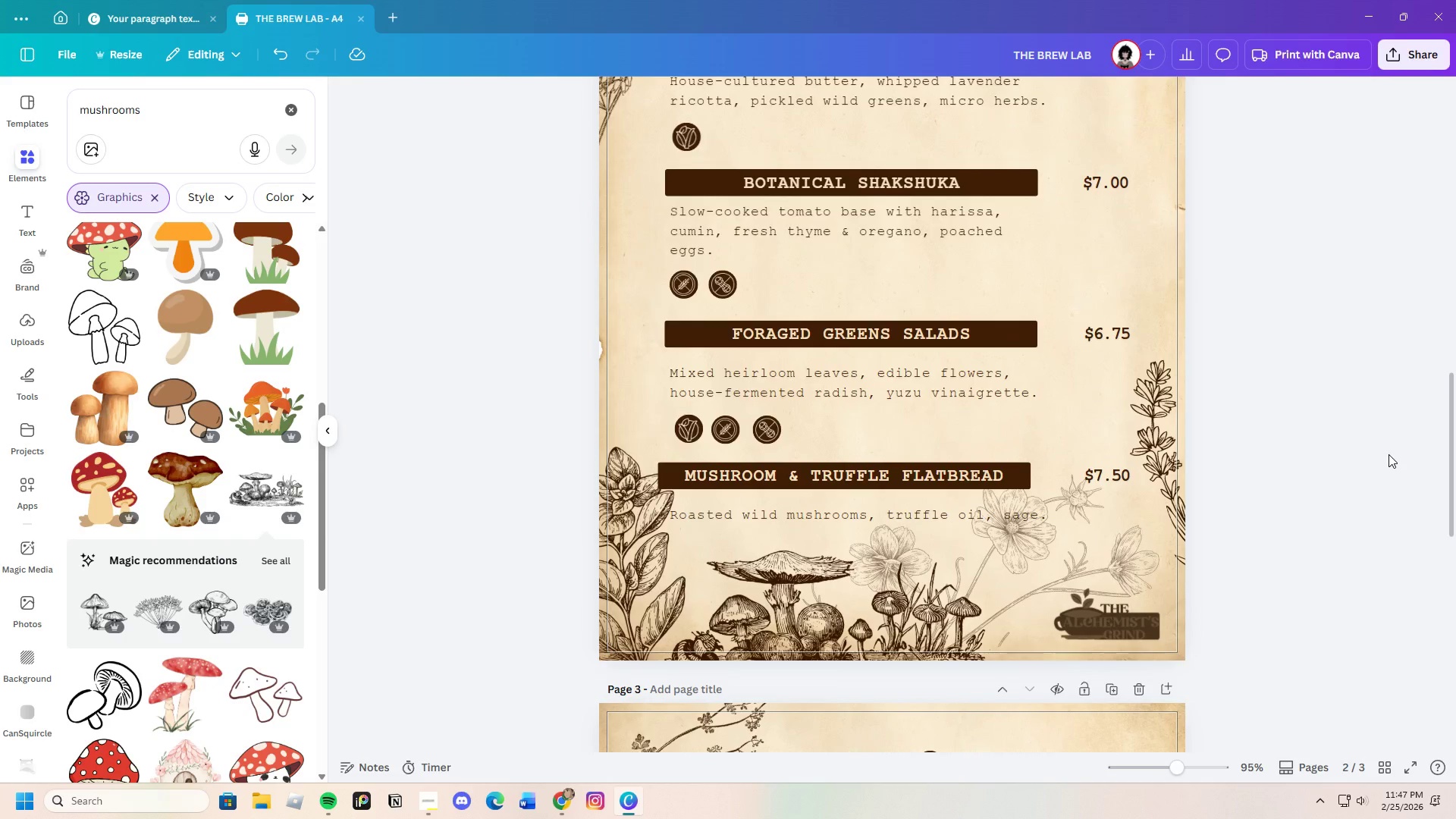 
scroll: coordinate [1389, 454], scroll_direction: down, amount: 5.0
 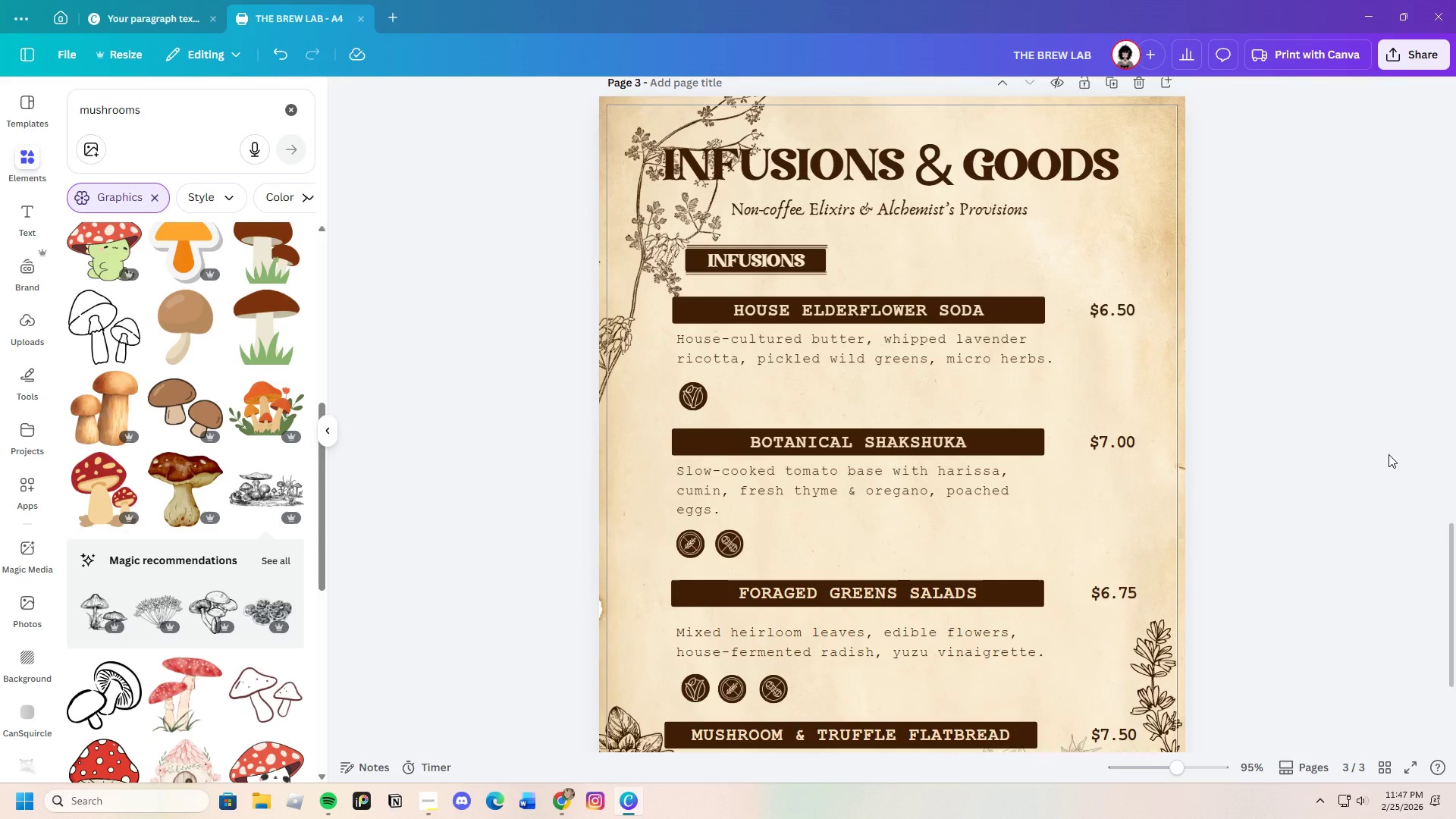 
wait(9.28)
 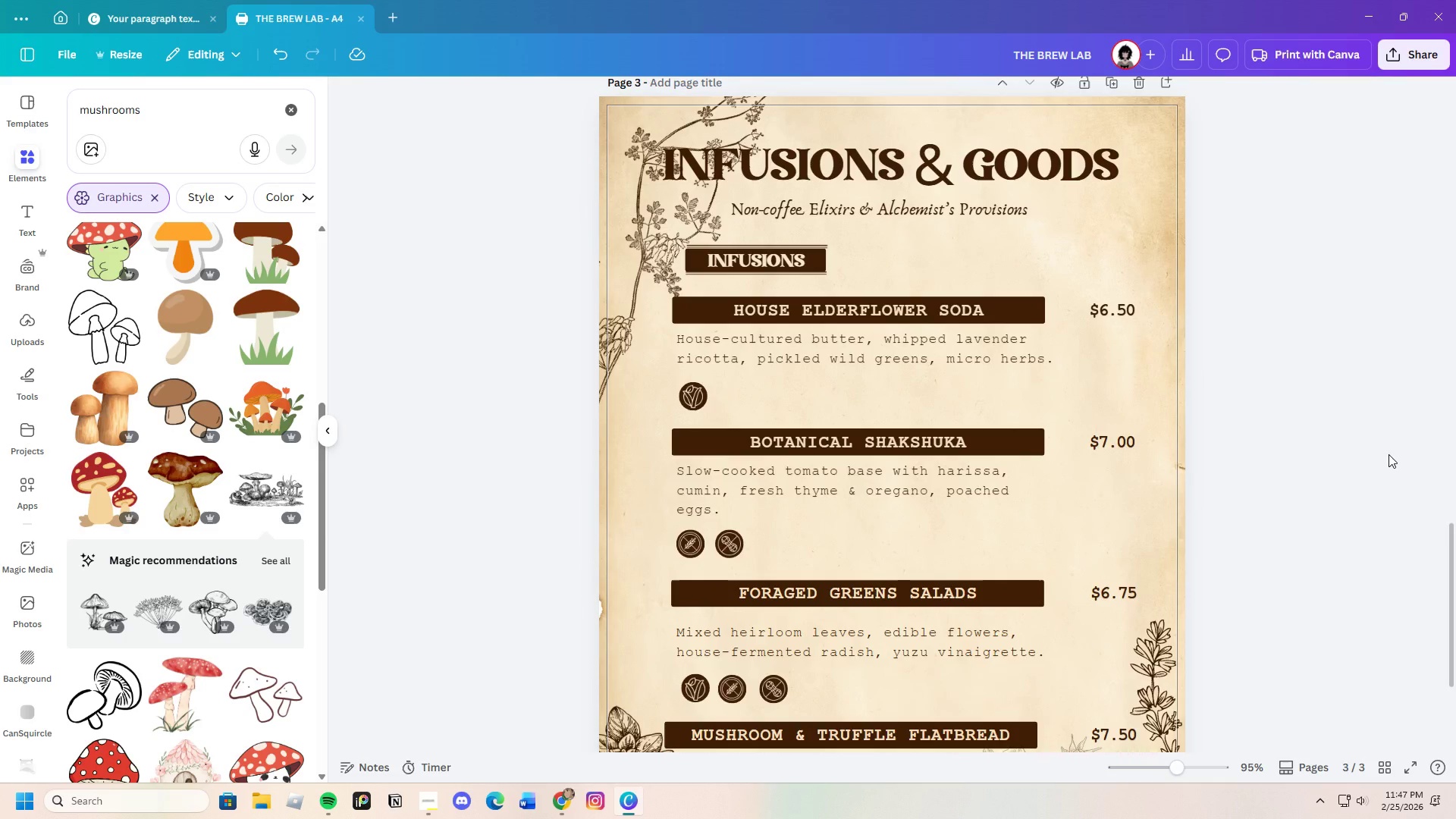 
double_click([1012, 361])
 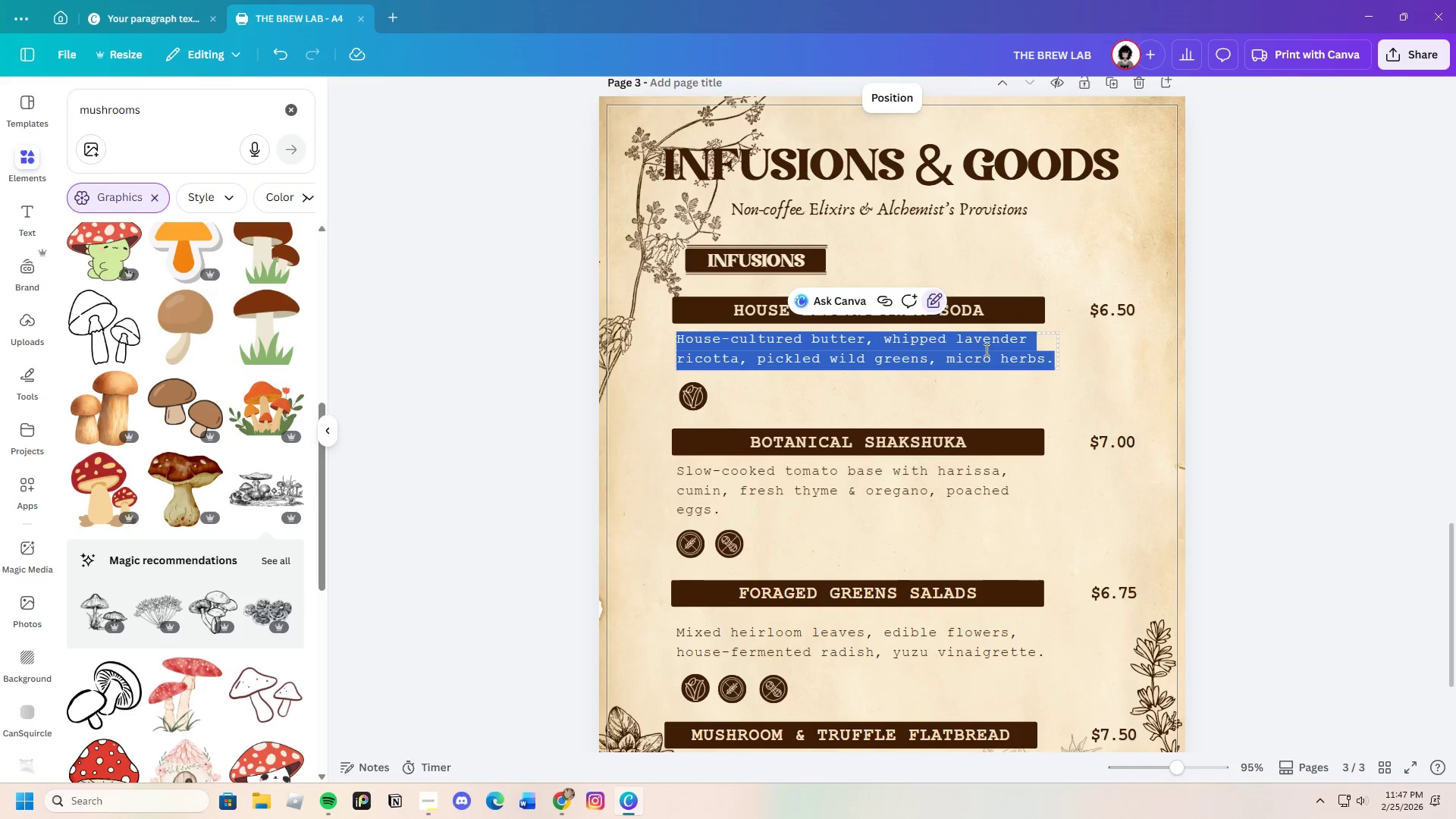 
left_click([931, 300])
 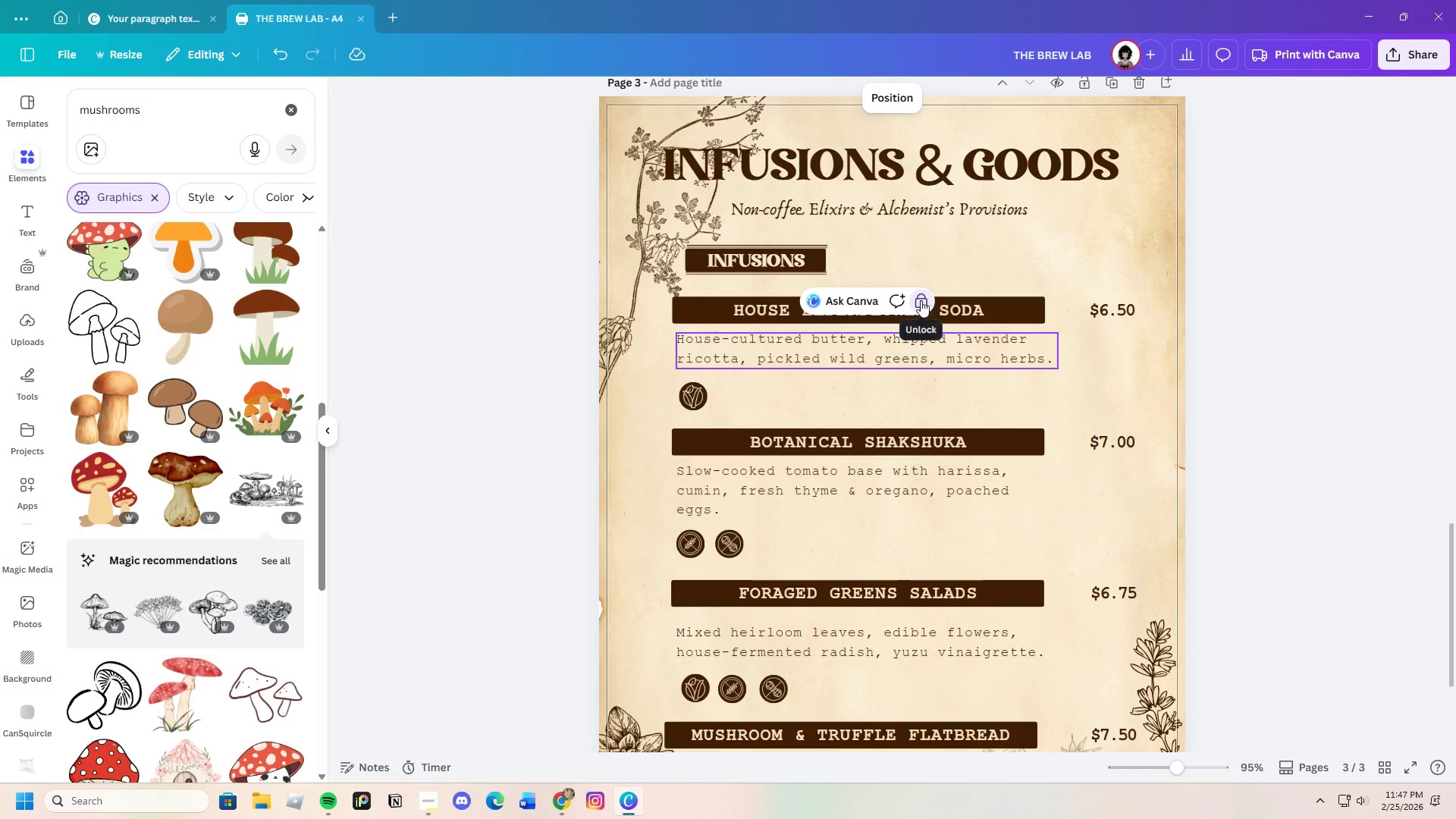 
left_click([915, 302])
 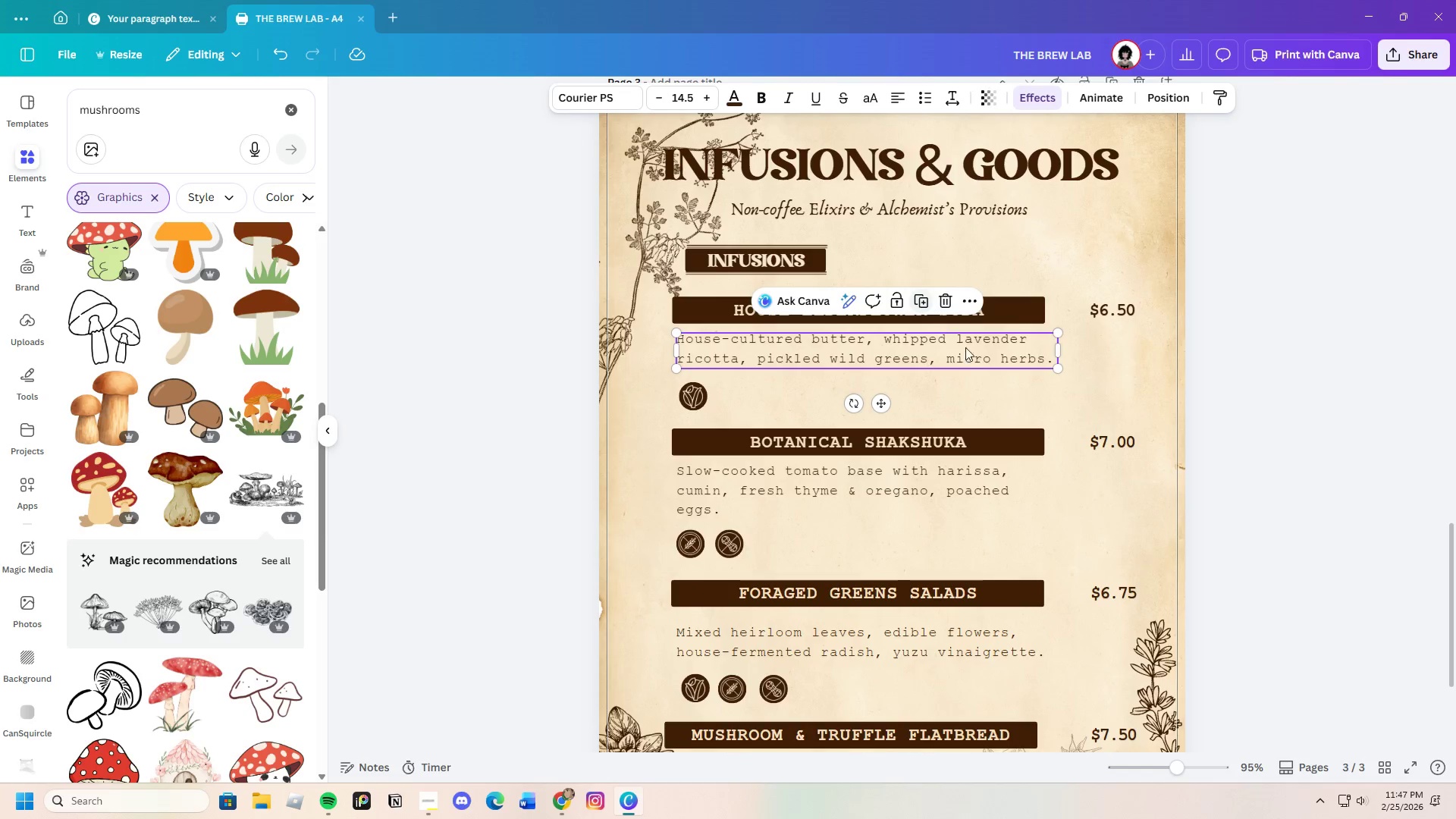 
left_click([979, 354])
 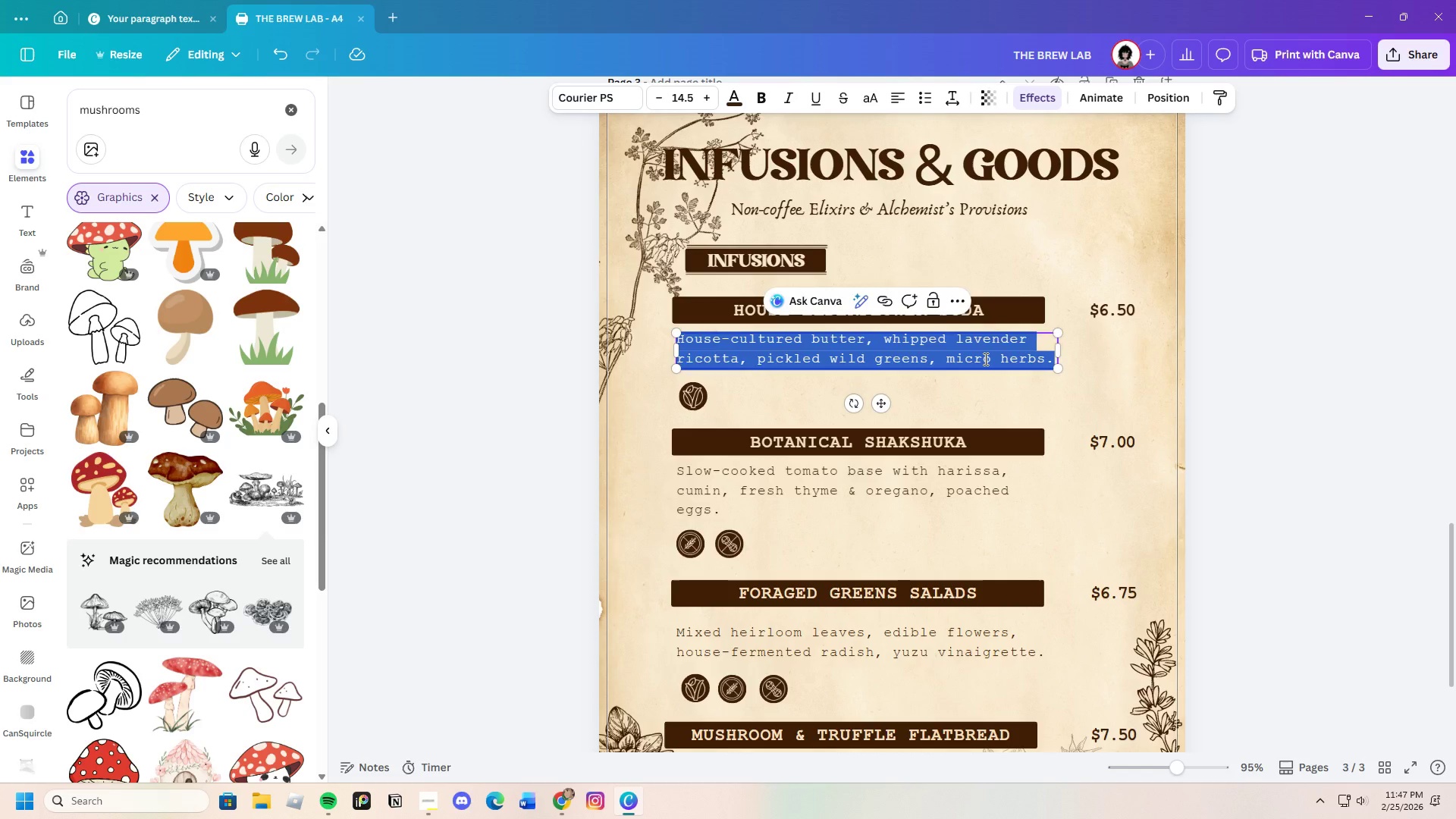 
key(Backspace)
type(Botanical sparkling, subtle floa)
key(Backspace)
type(ral)
 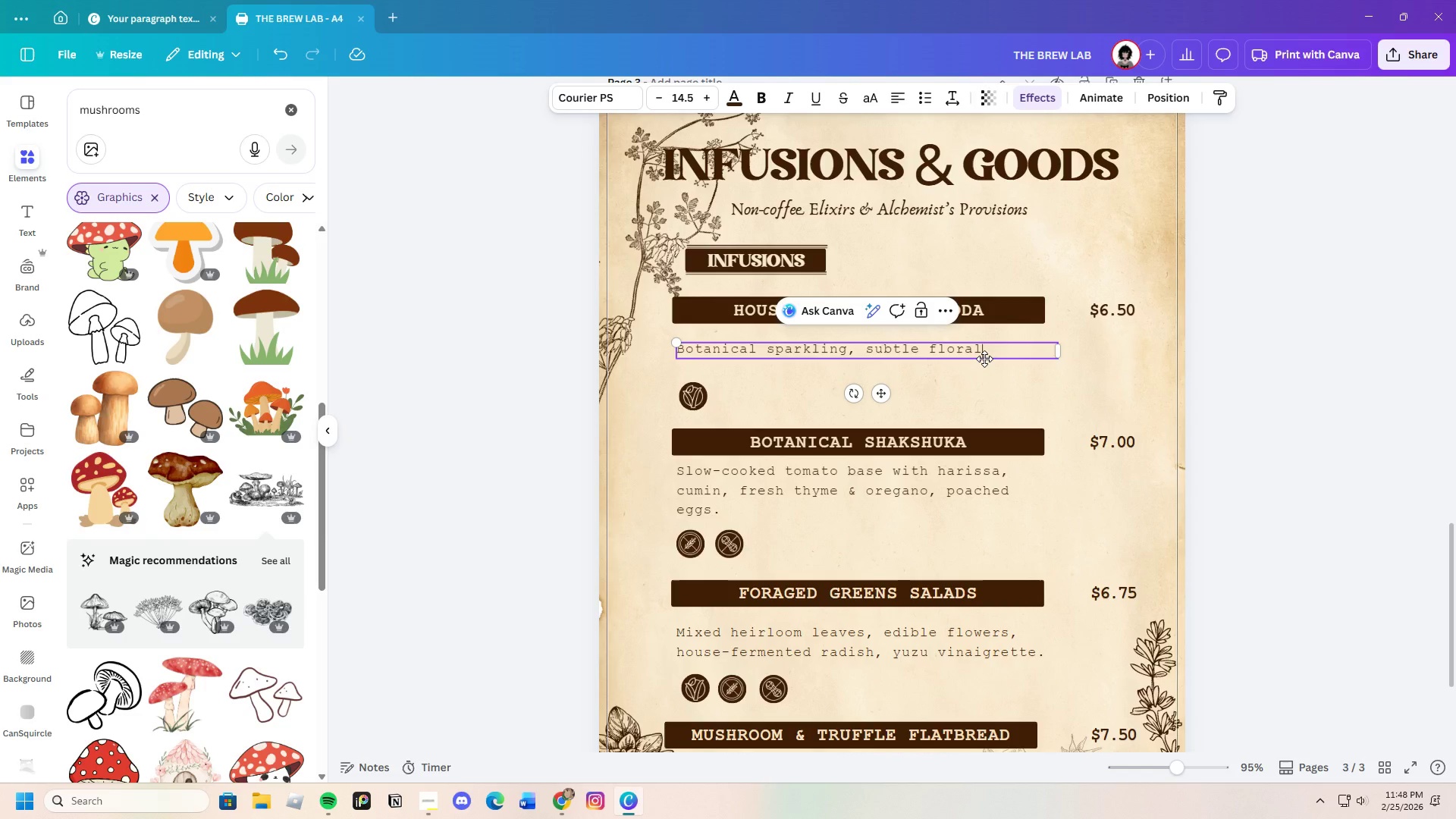 
wait(19.01)
 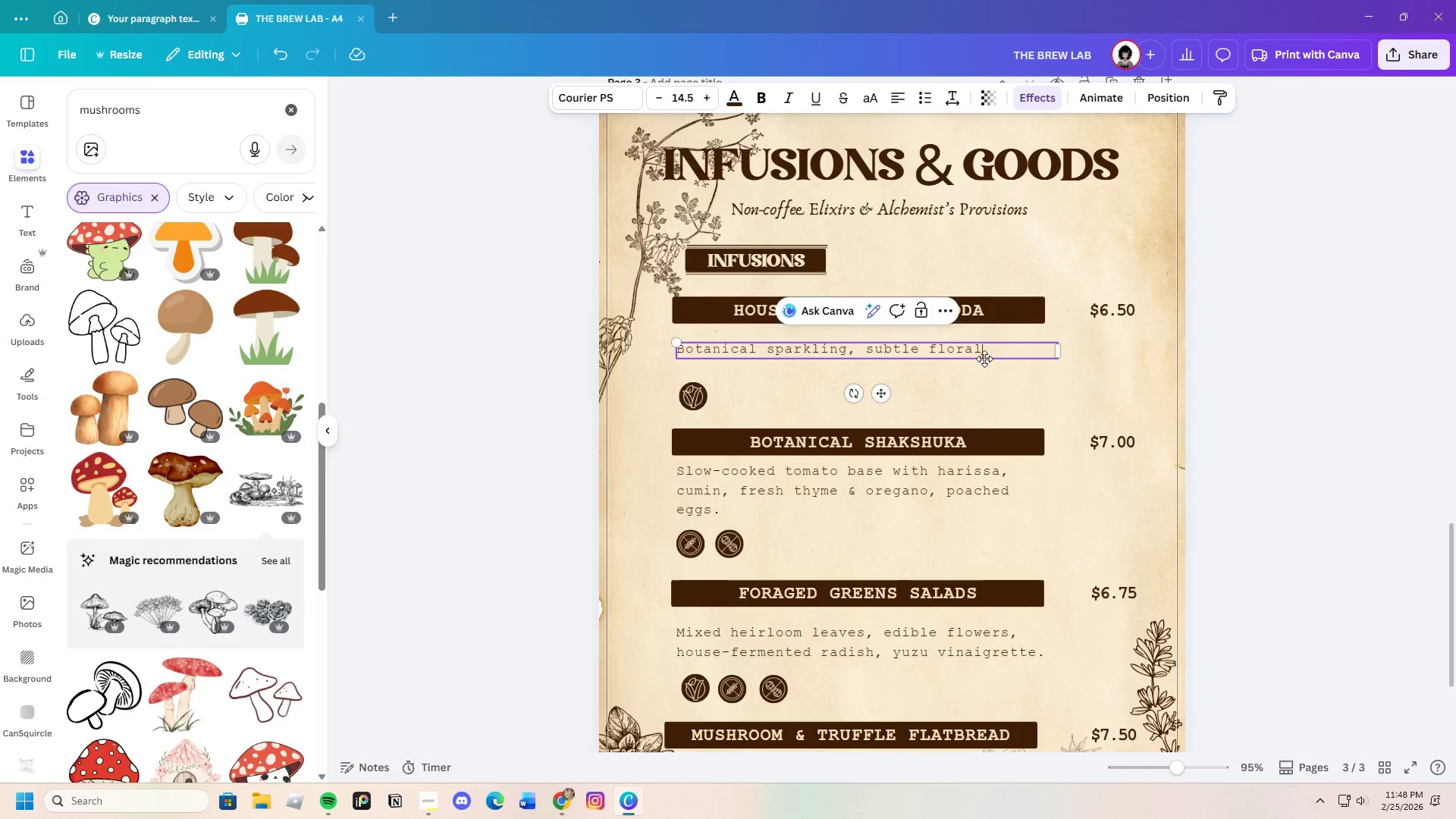 
double_click([1106, 315])
 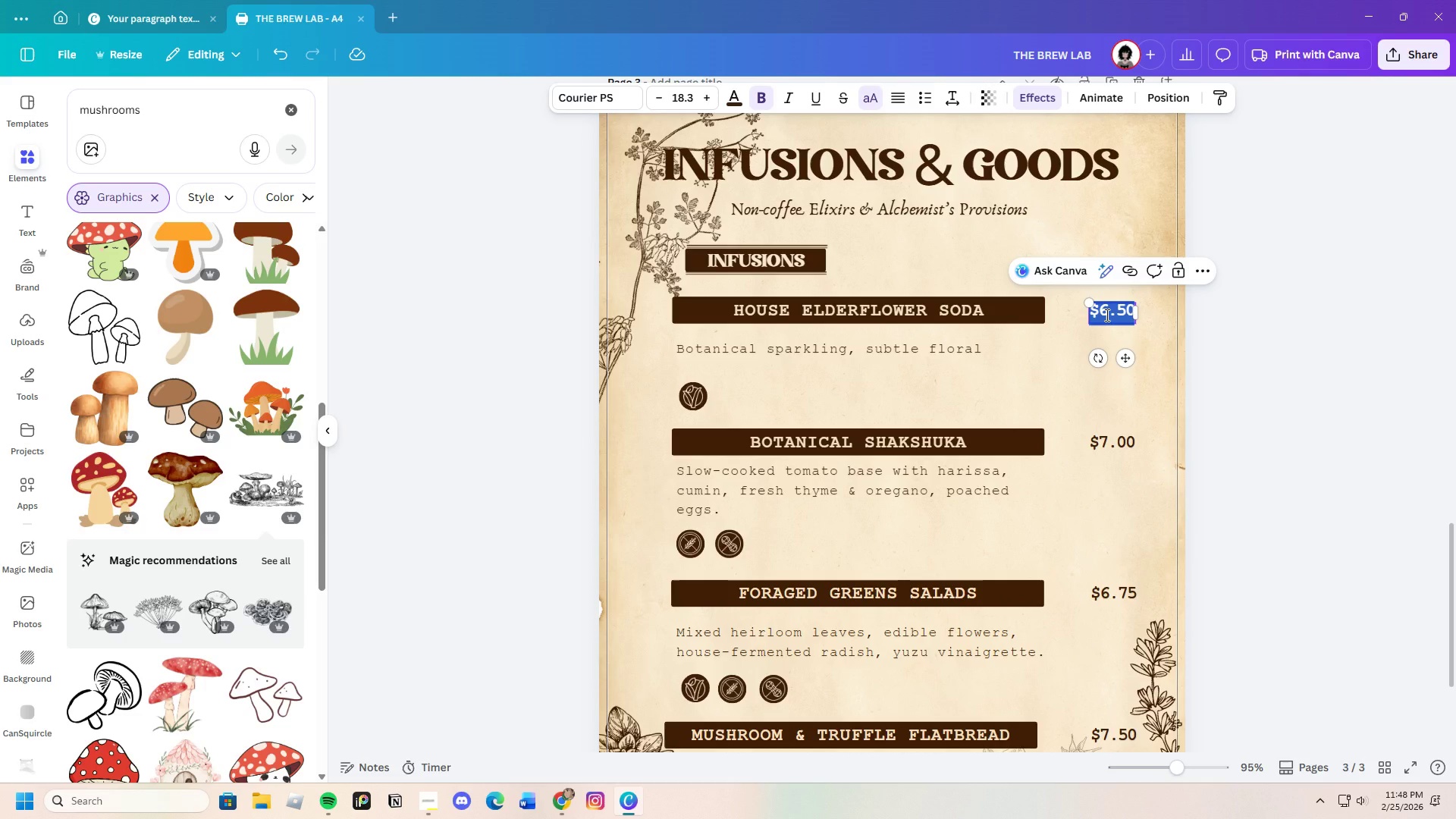 
left_click([1106, 315])
 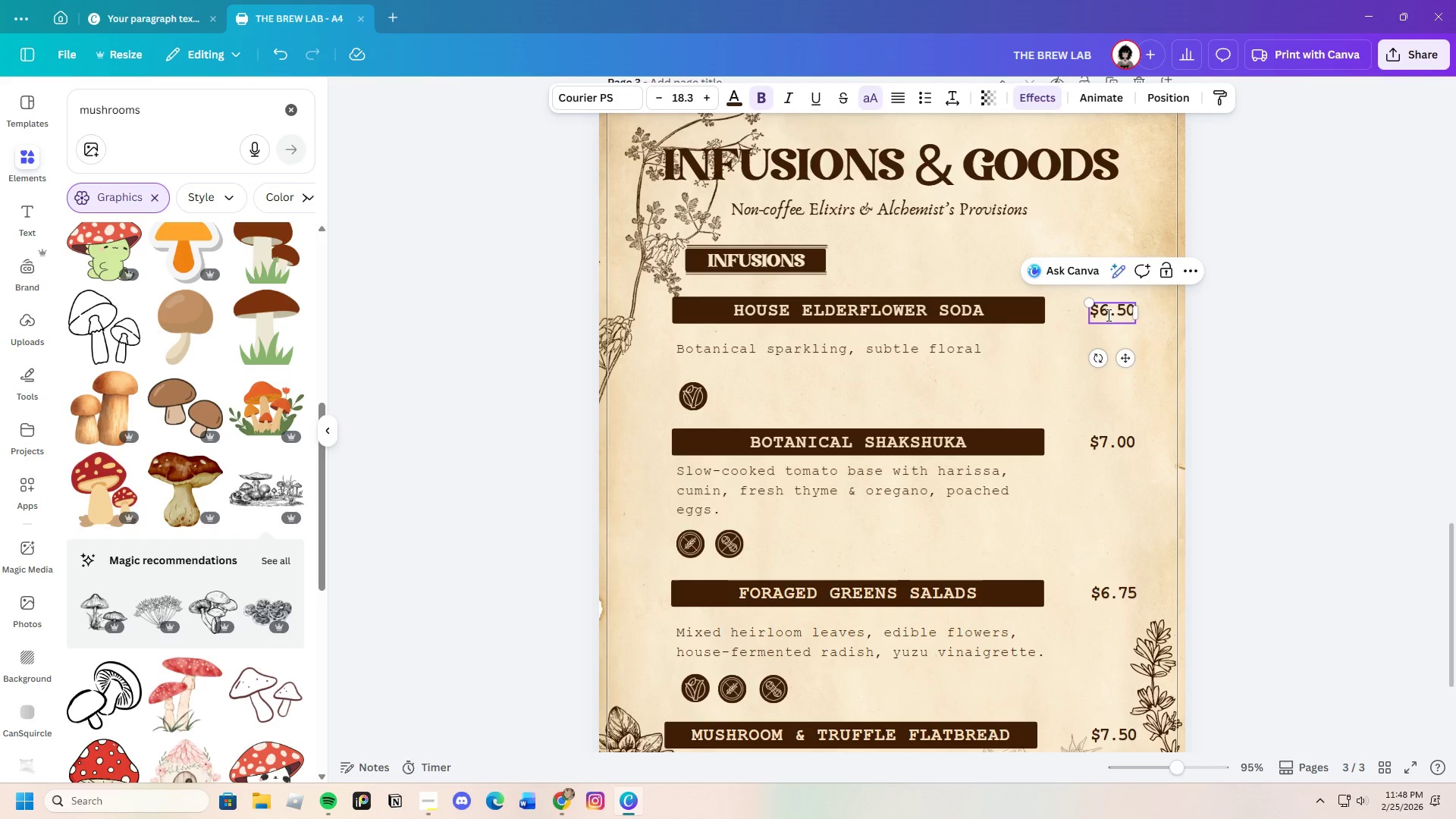 
key(Backspace)
 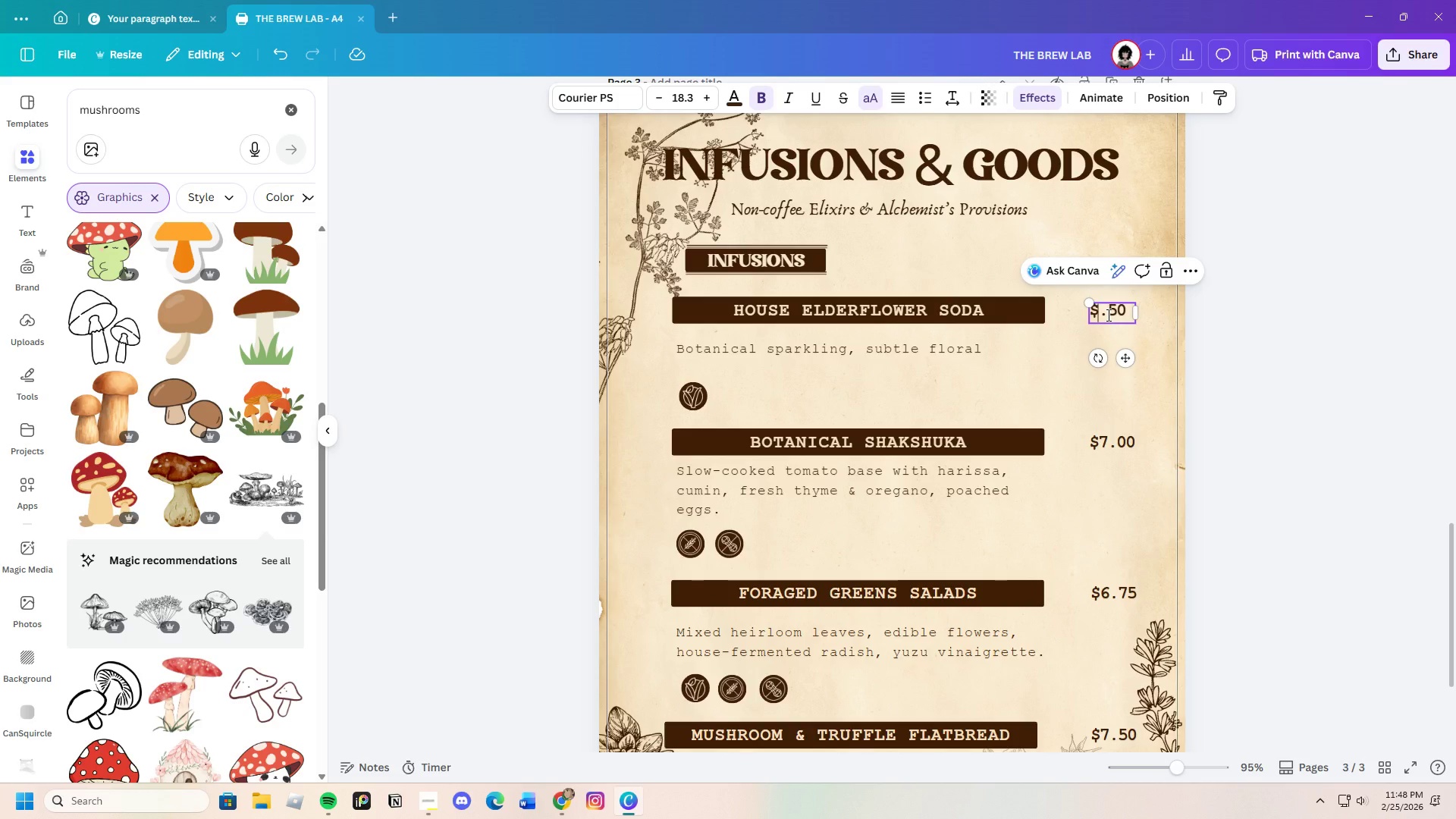 
hold_key(key=ShiftLeft, duration=0.45)
 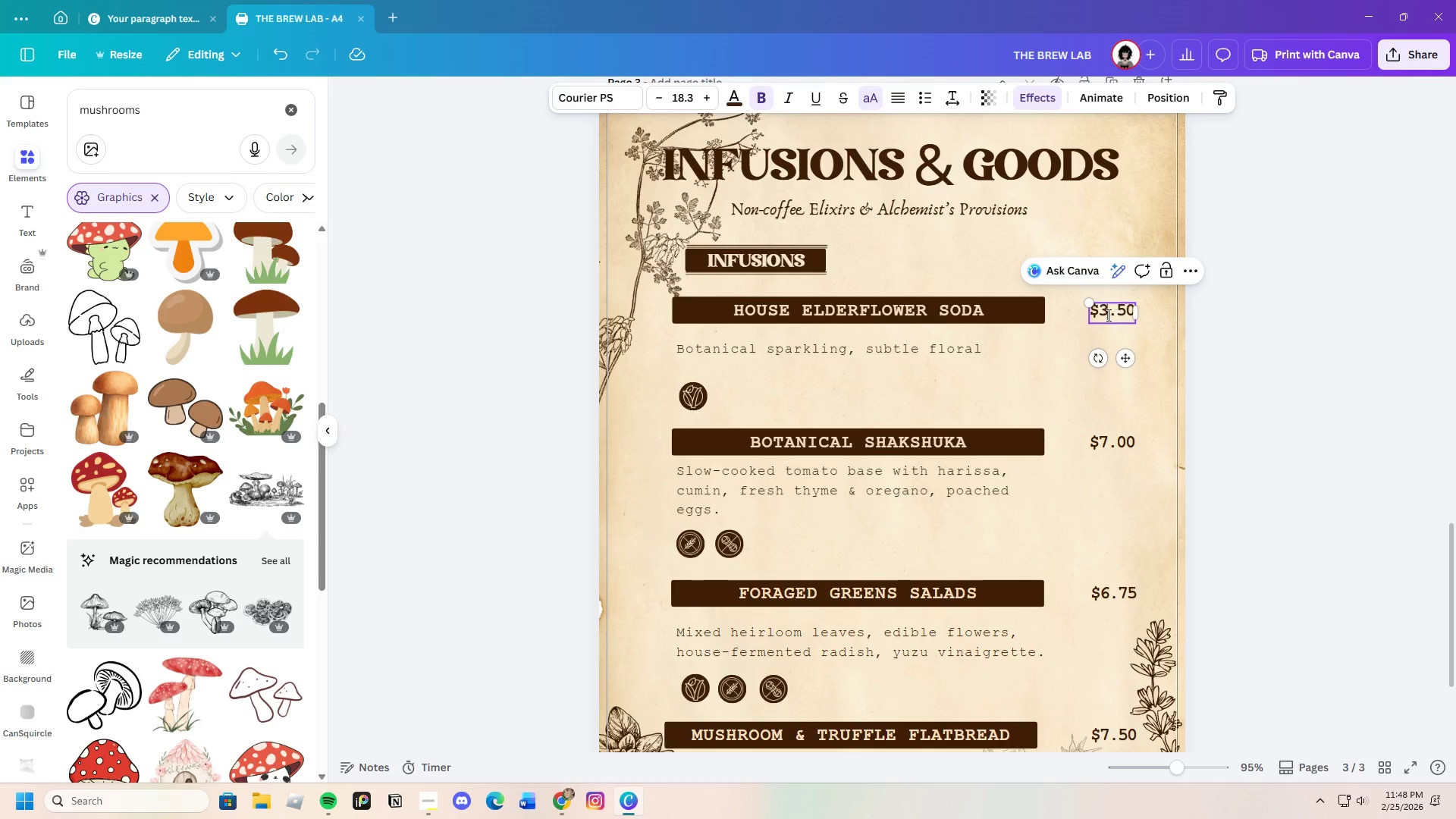 
key(3)
 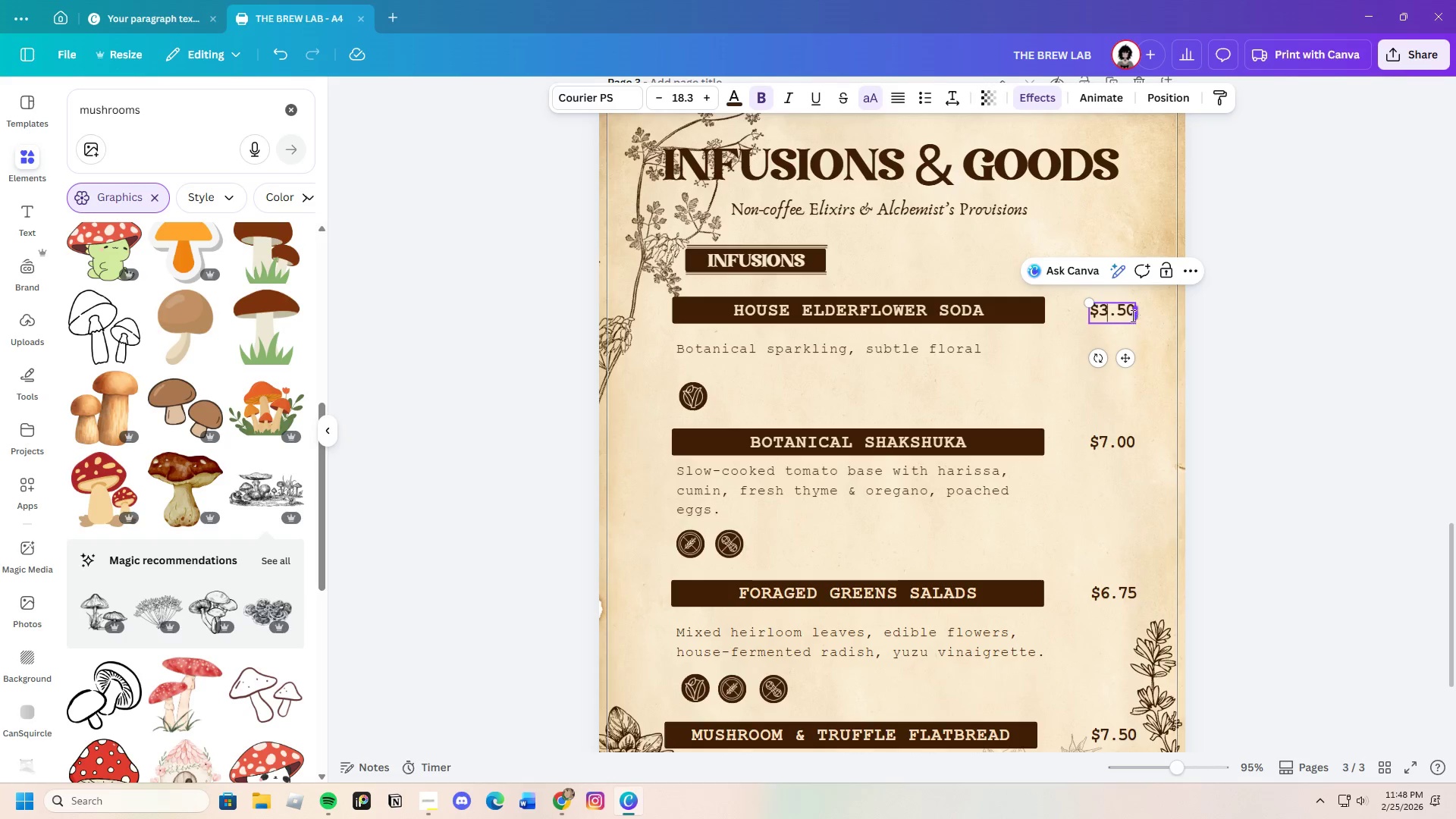 
left_click([1128, 315])
 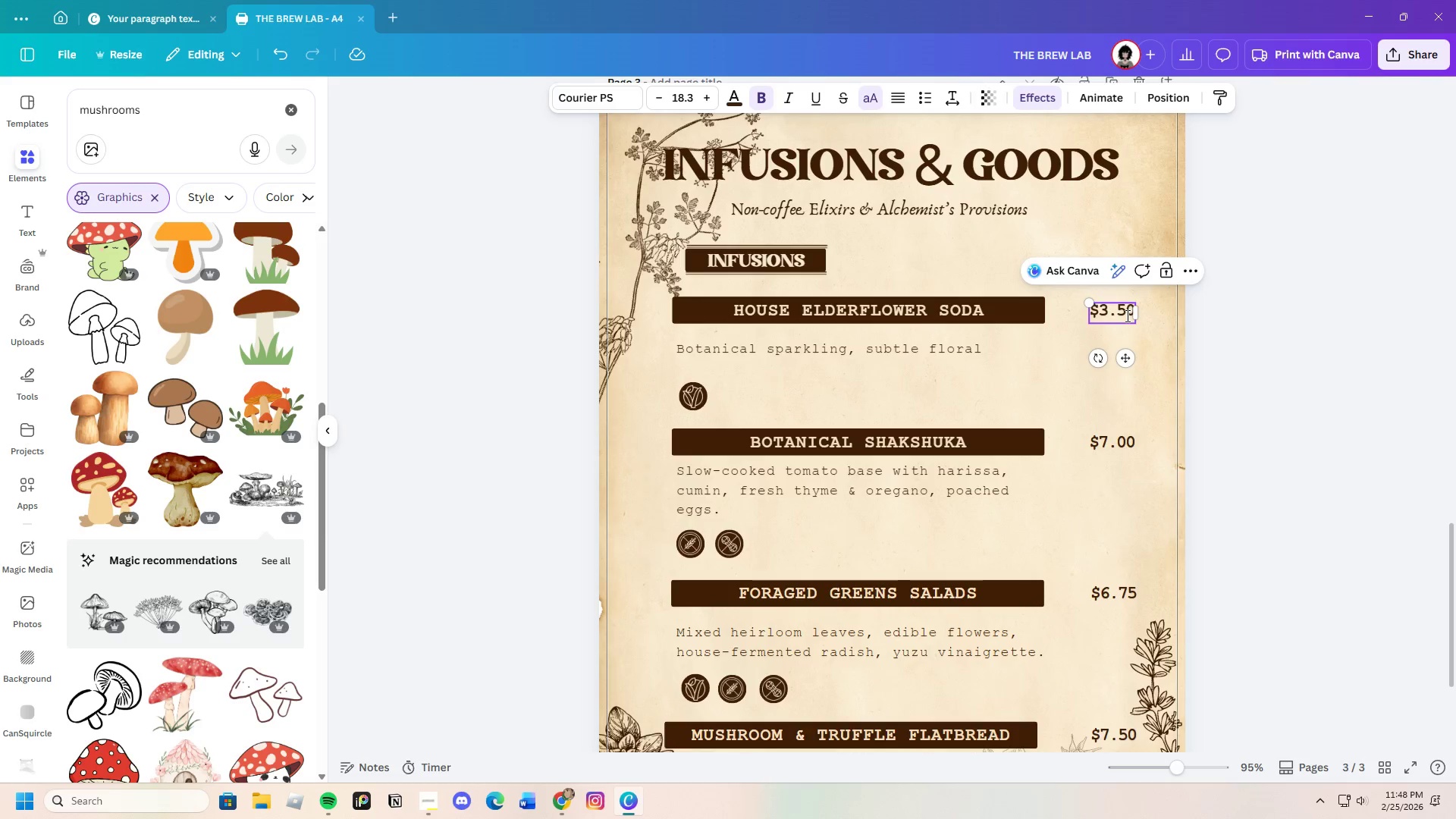 
key(Backspace)
 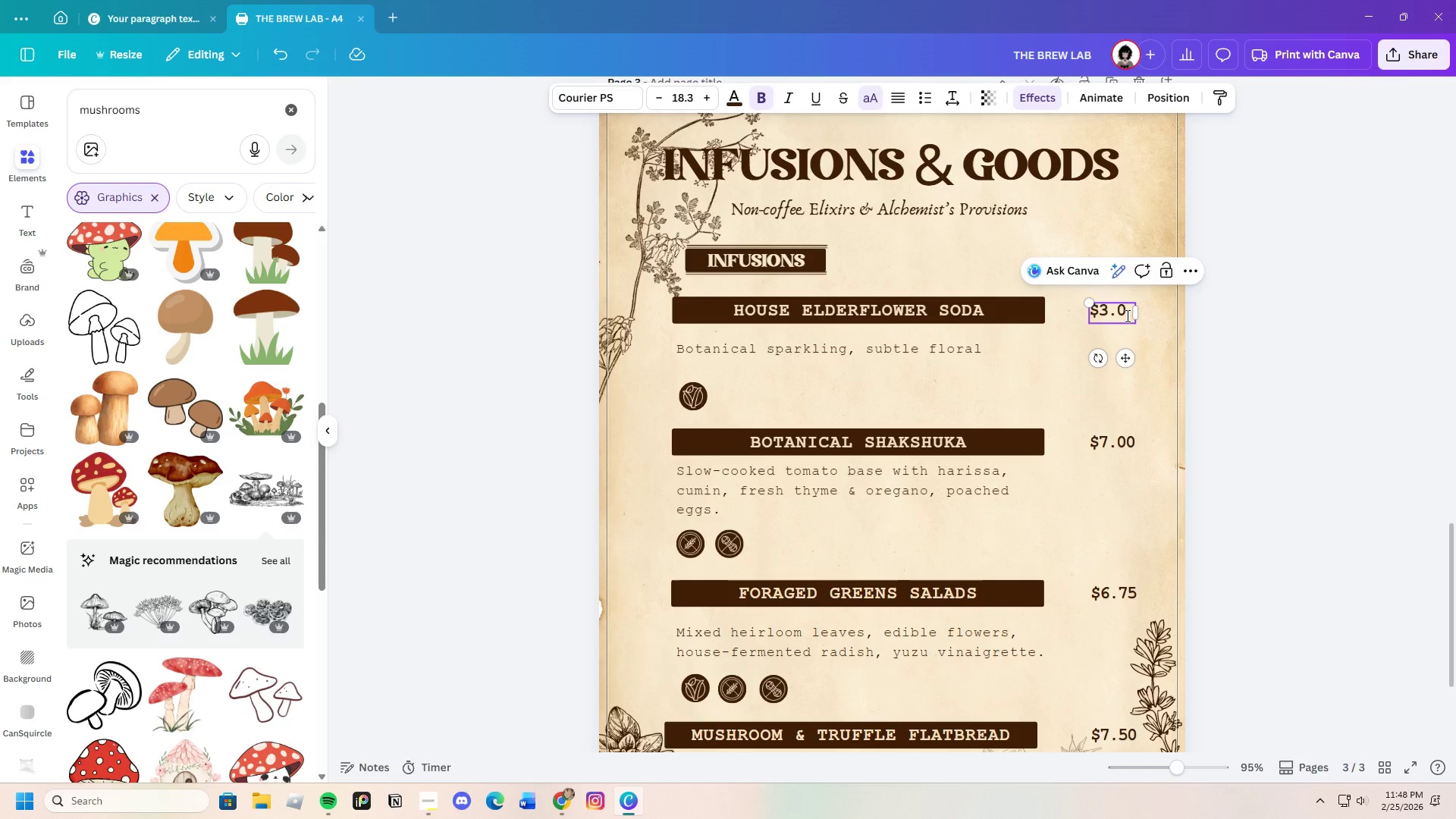 
key(7)
 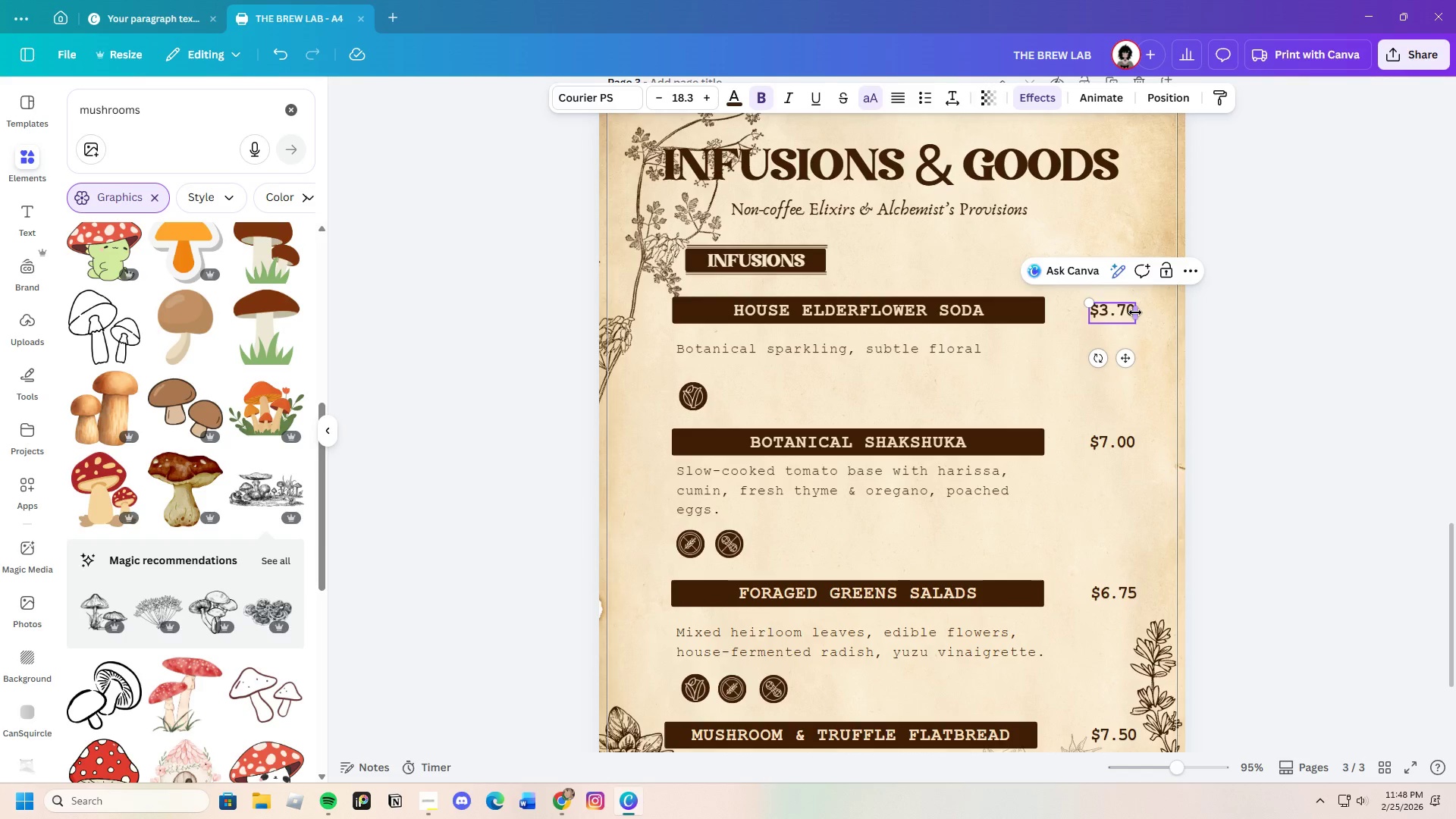 
key(ArrowRight)
 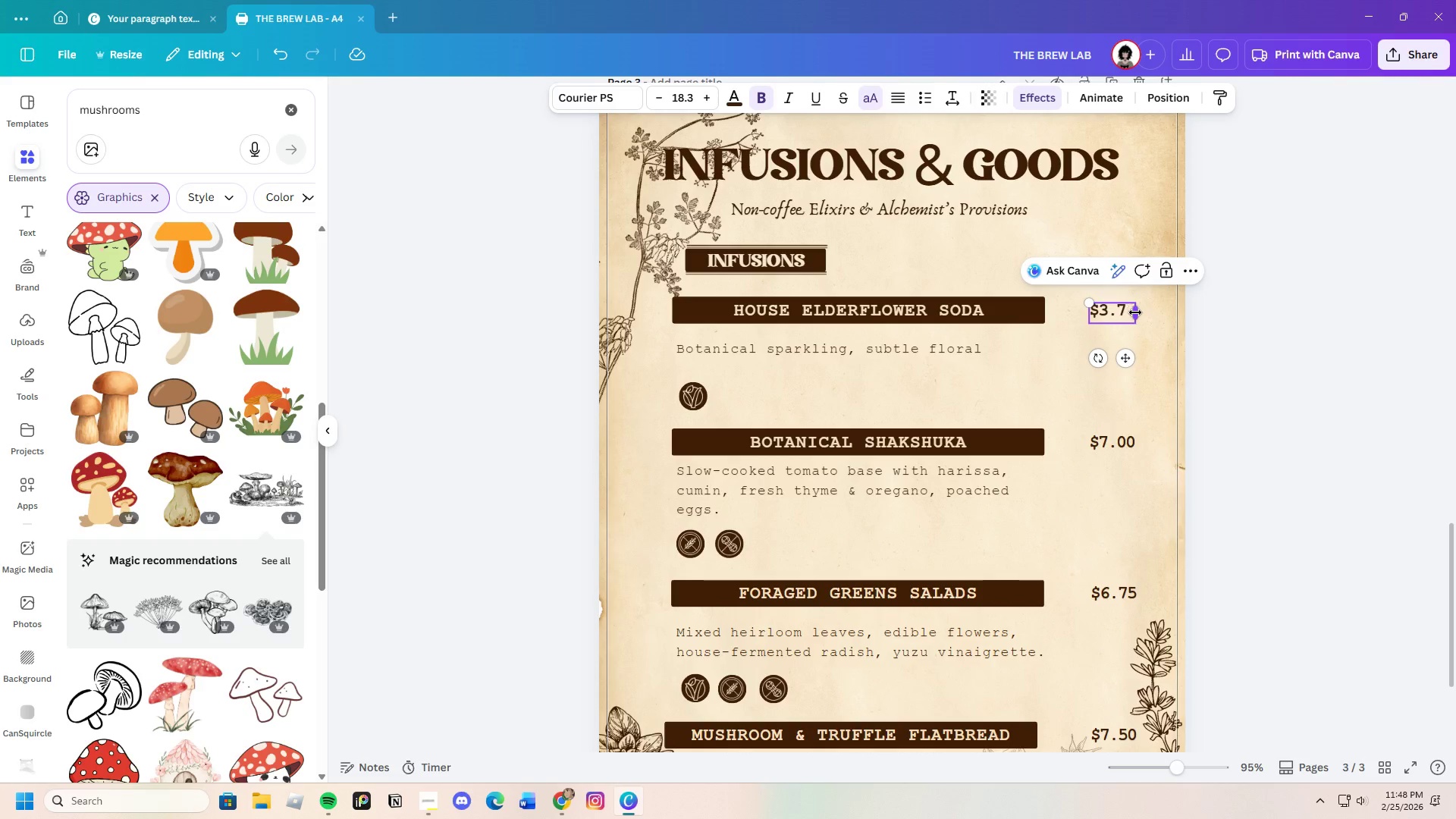 
key(Backspace)
 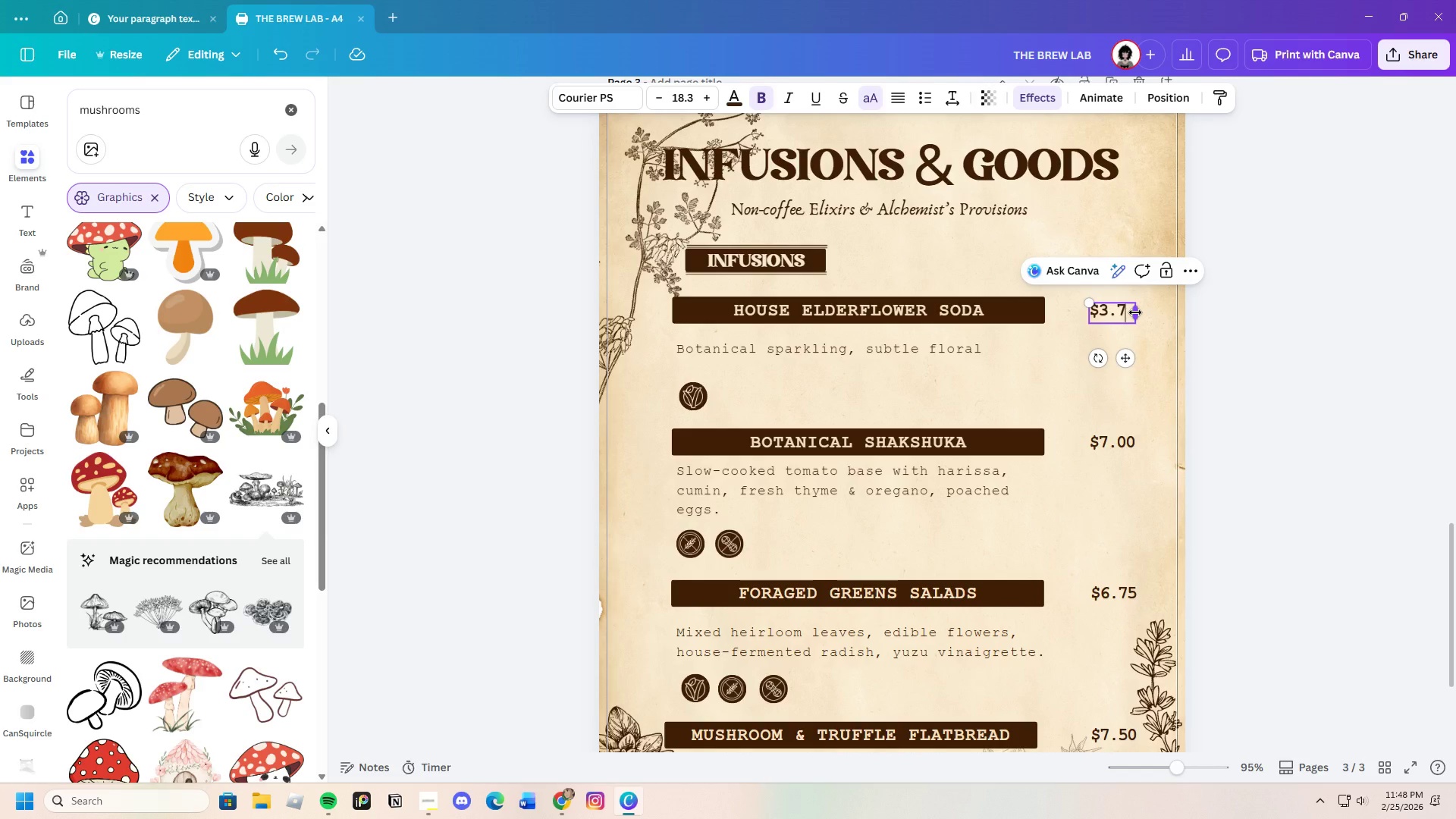 
key(5)
 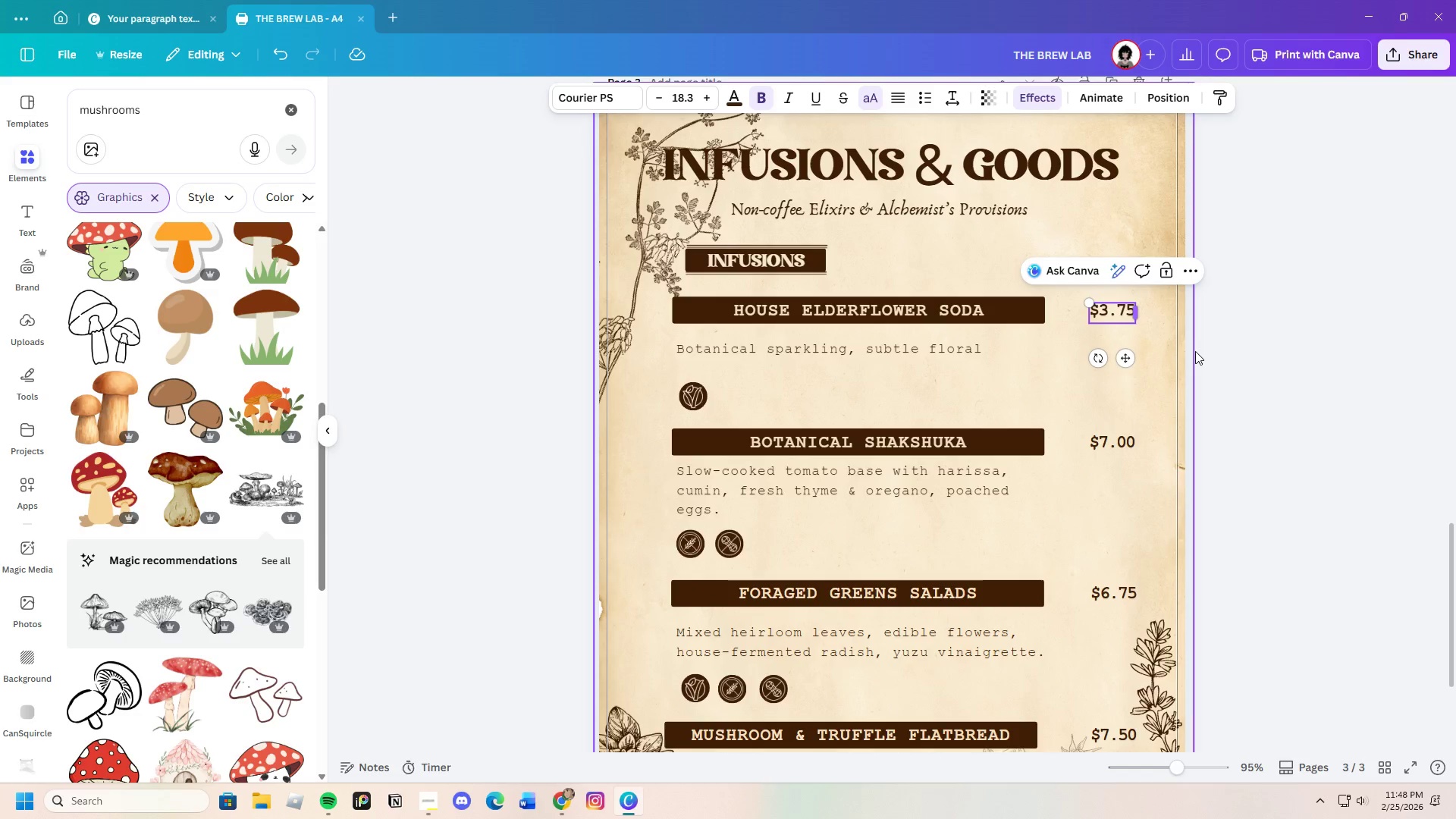 
left_click([1240, 361])
 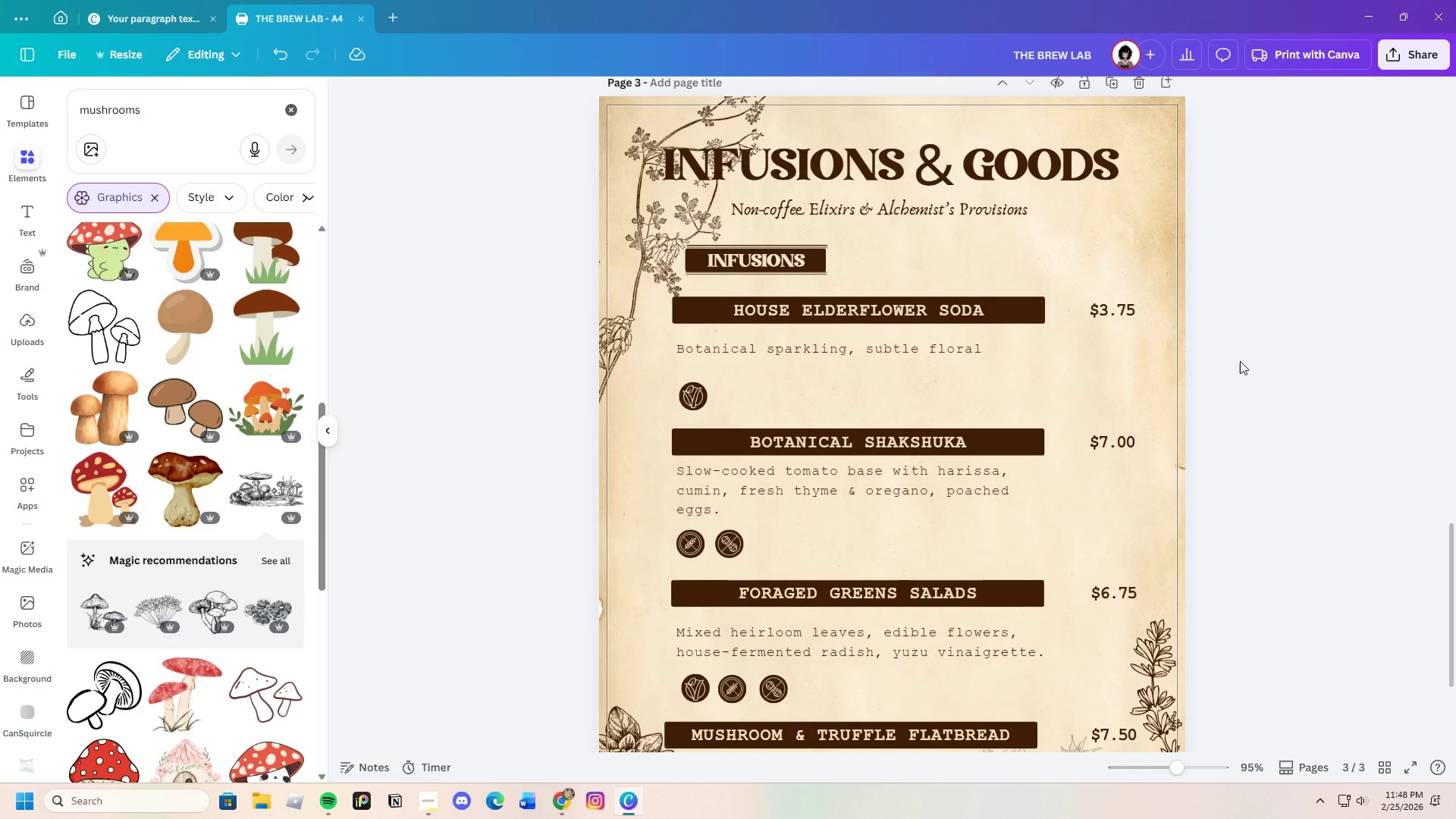 
wait(12.81)
 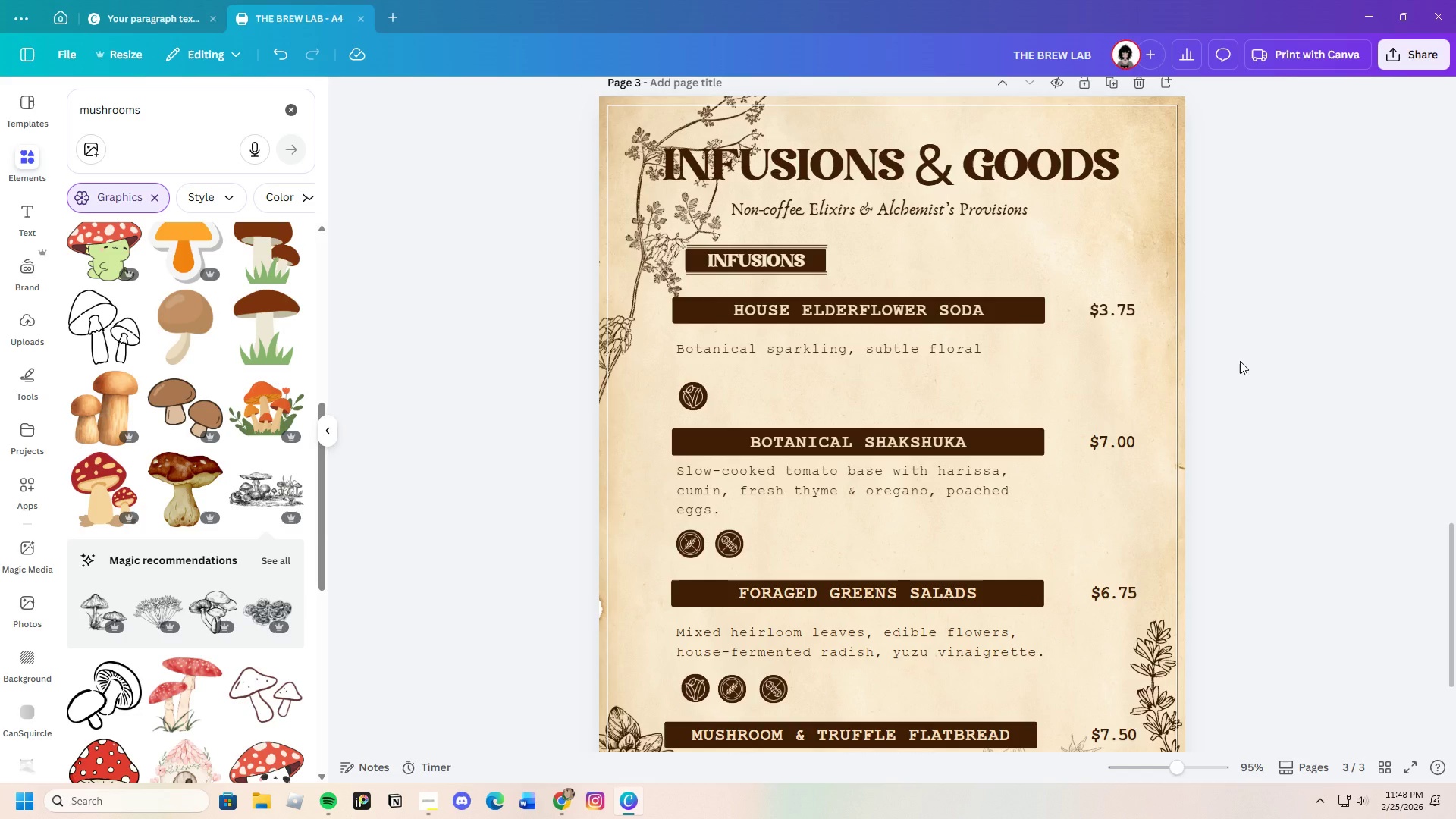 
left_click([688, 311])
 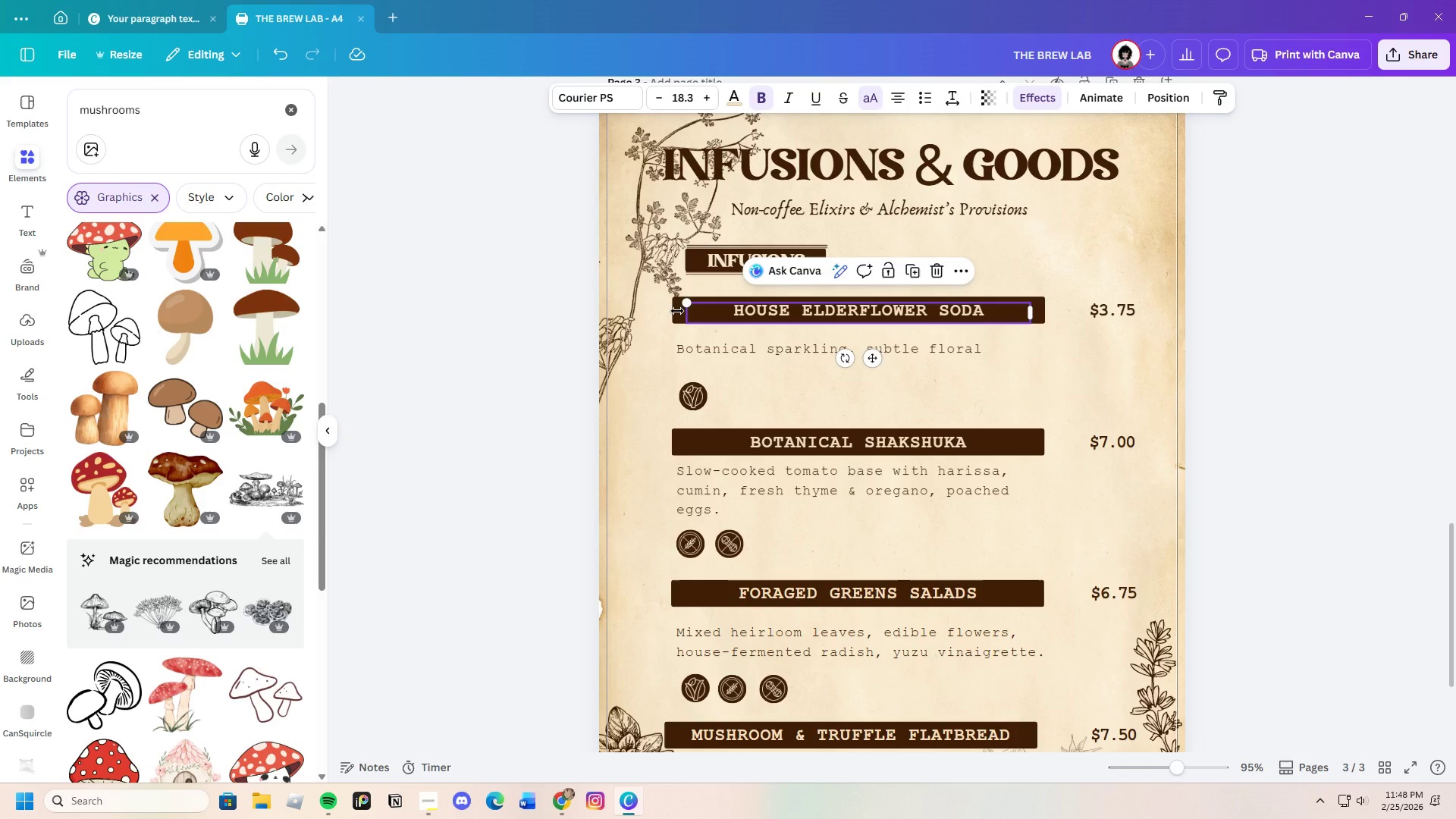 
left_click([677, 311])
 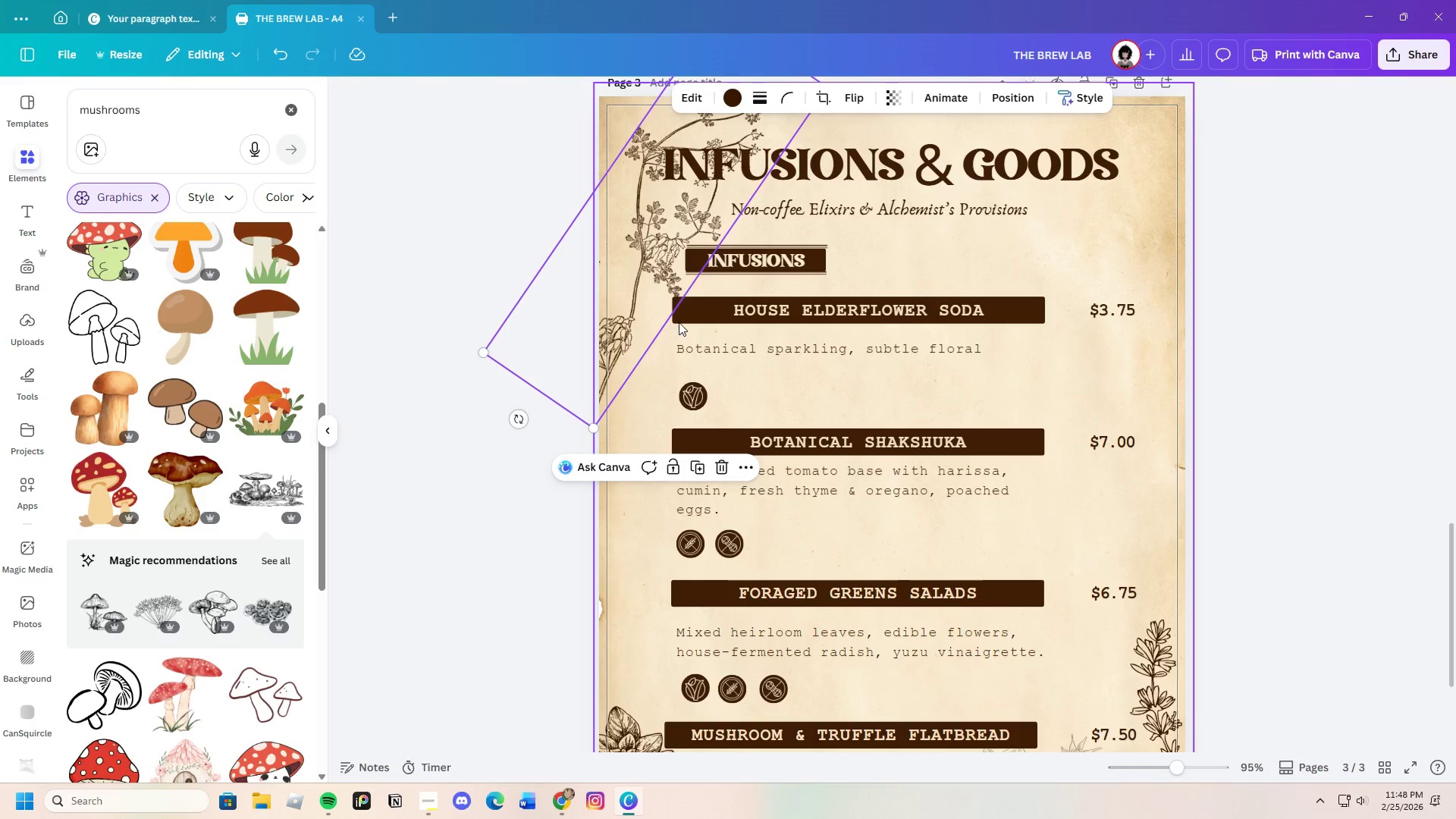 
left_click([679, 321])
 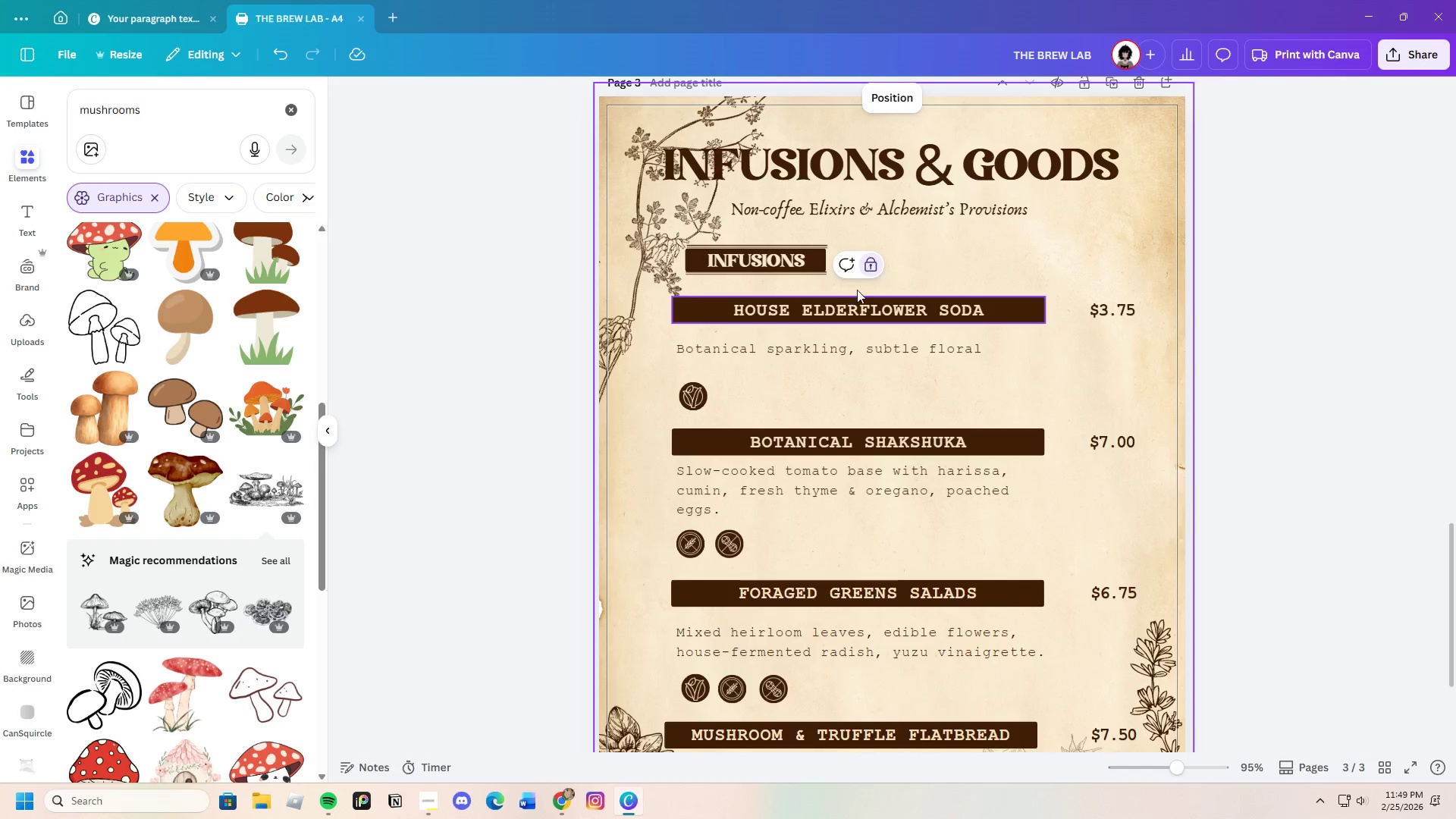 
left_click([870, 260])
 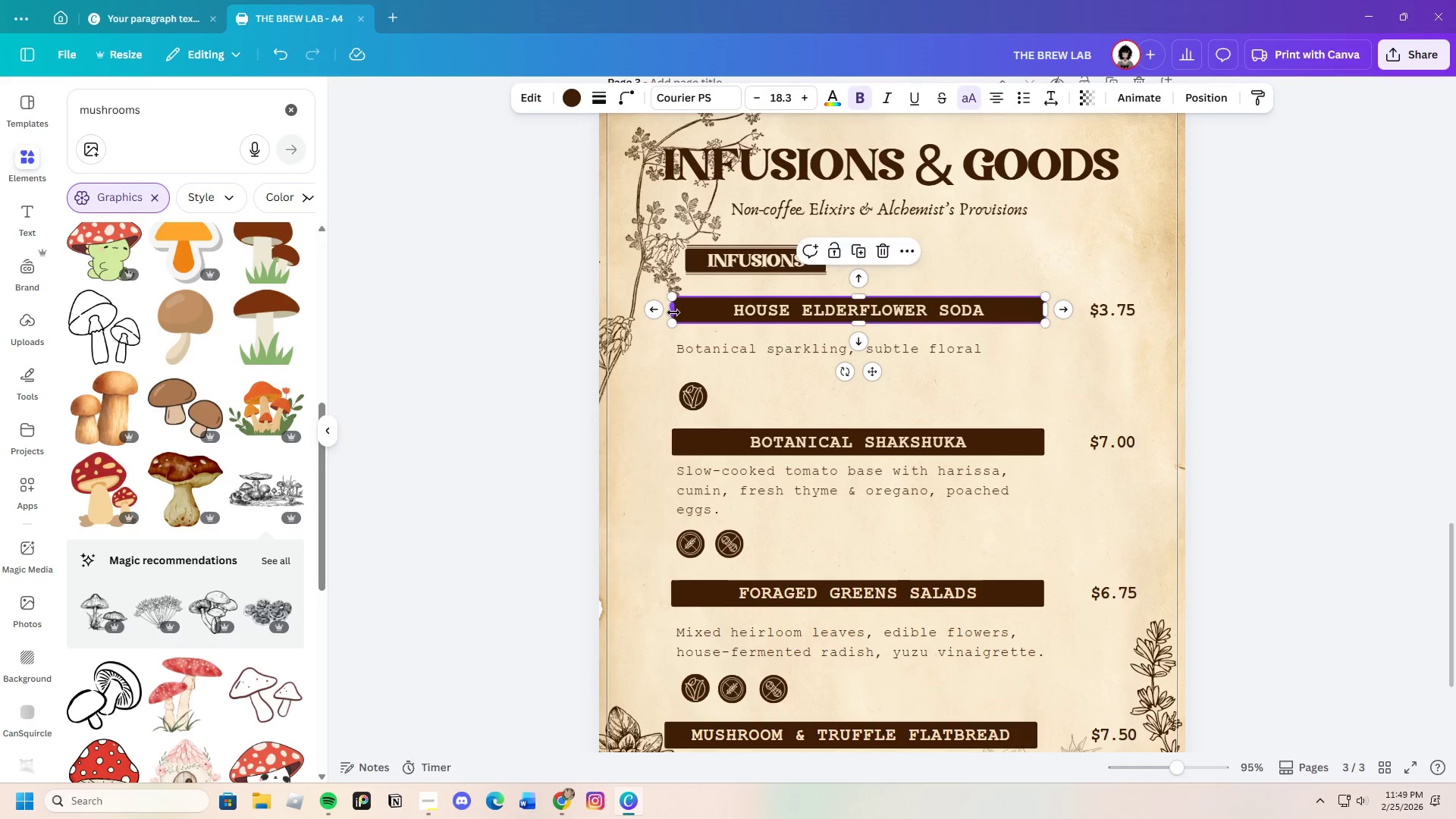 
left_click_drag(start_coordinate=[676, 311], to_coordinate=[689, 310])
 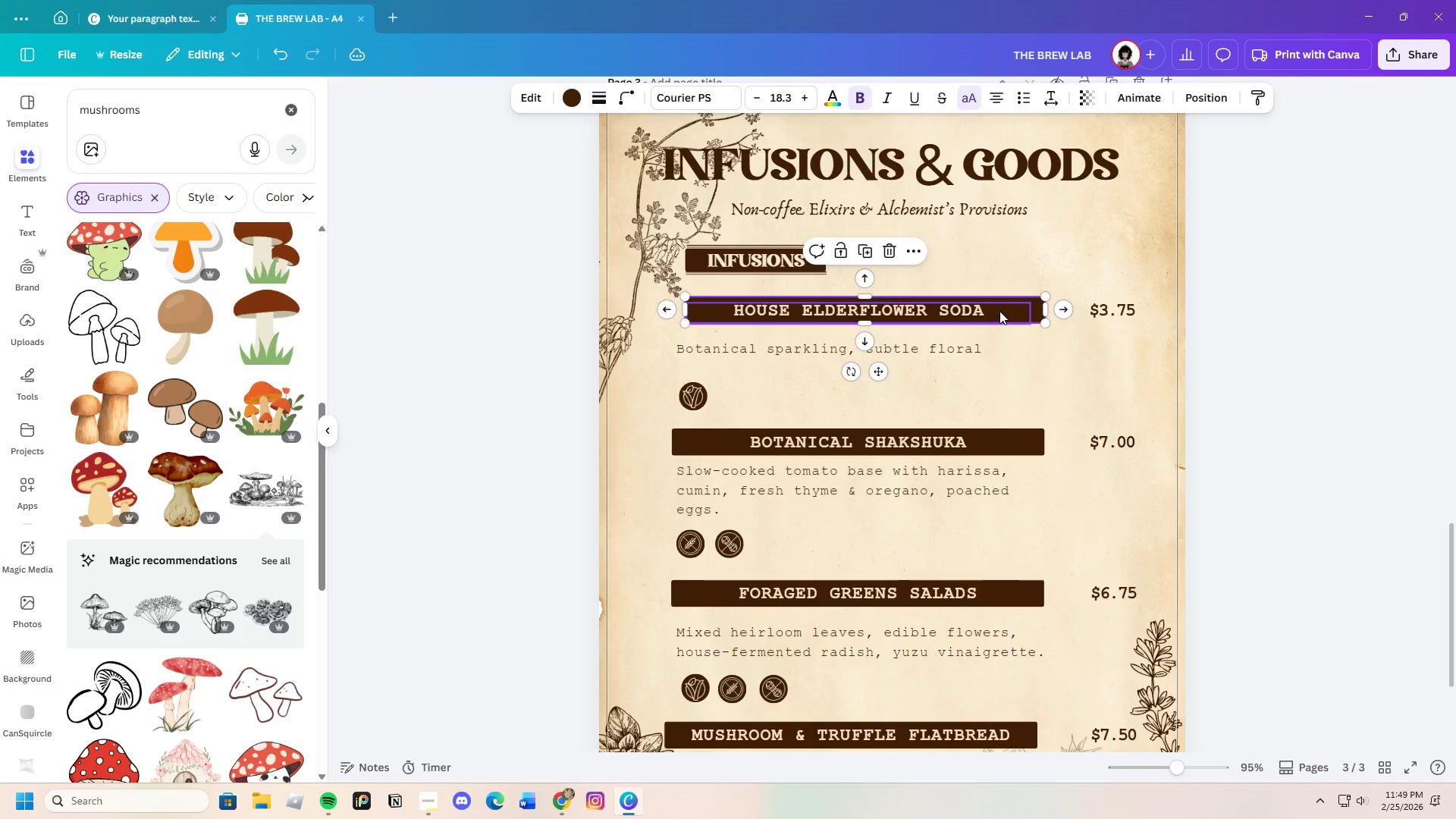 
left_click([974, 310])
 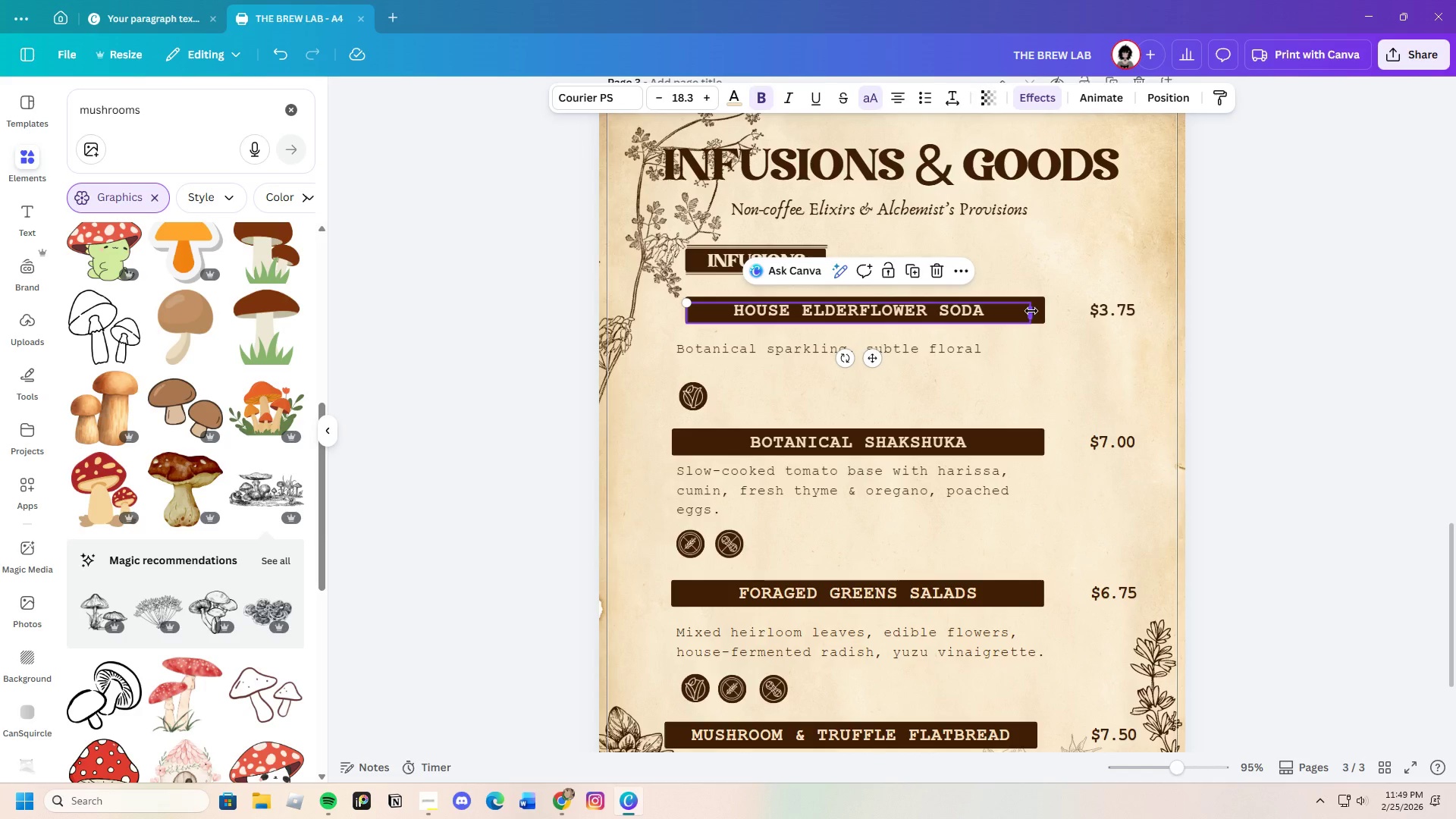 
left_click_drag(start_coordinate=[1032, 311], to_coordinate=[938, 303])
 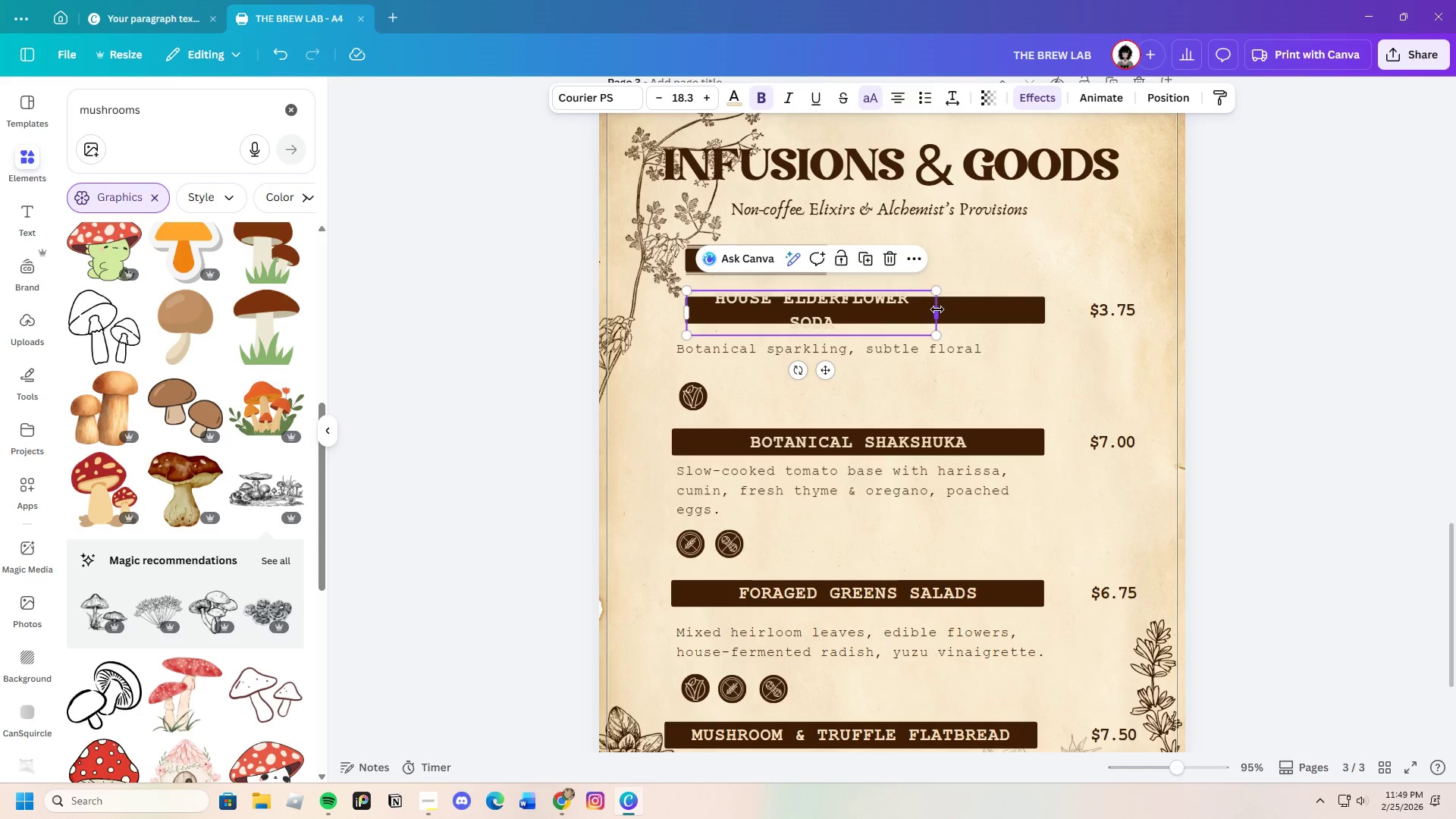 
left_click_drag(start_coordinate=[937, 311], to_coordinate=[946, 311])
 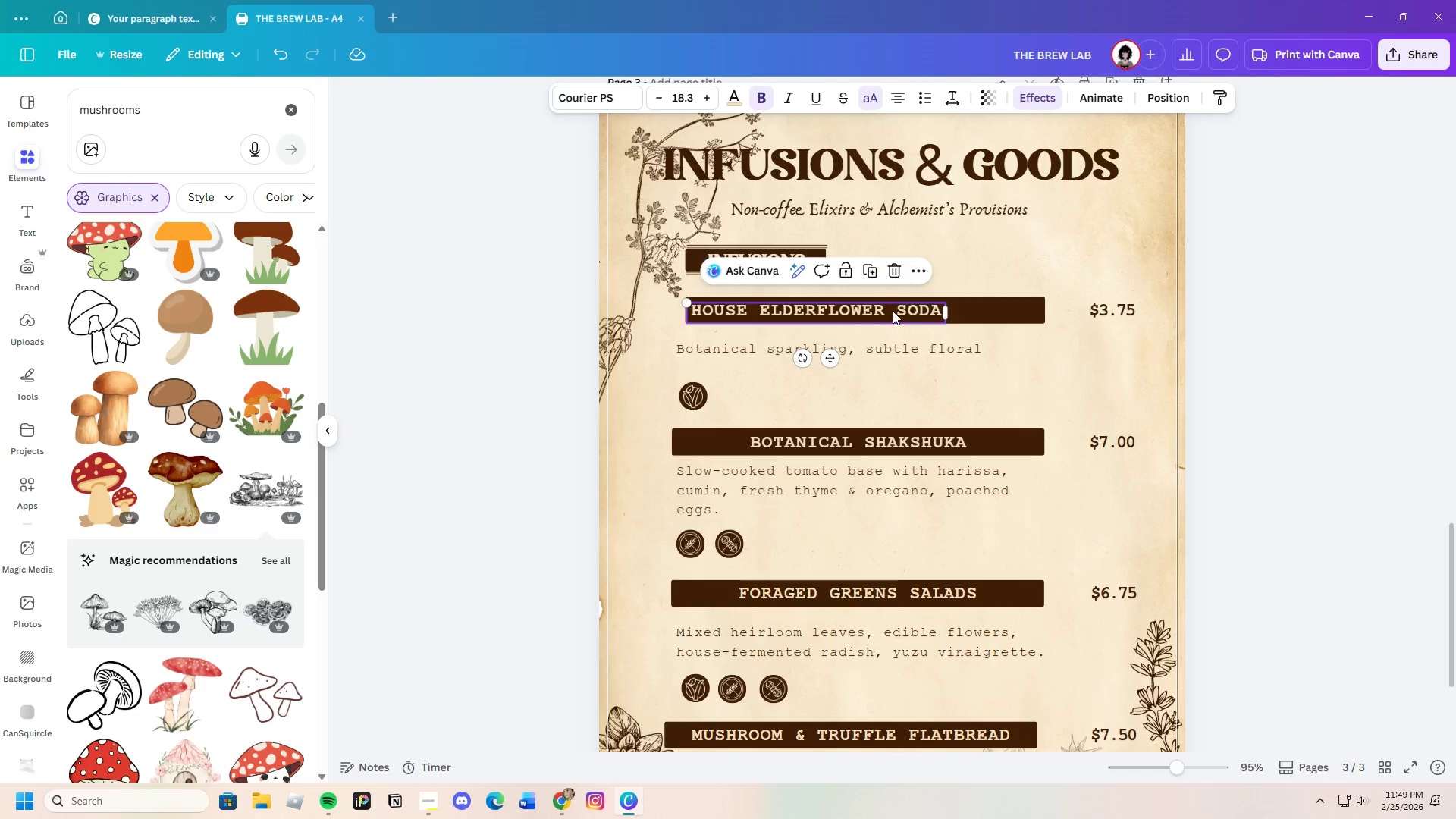 
left_click_drag(start_coordinate=[891, 311], to_coordinate=[902, 311])
 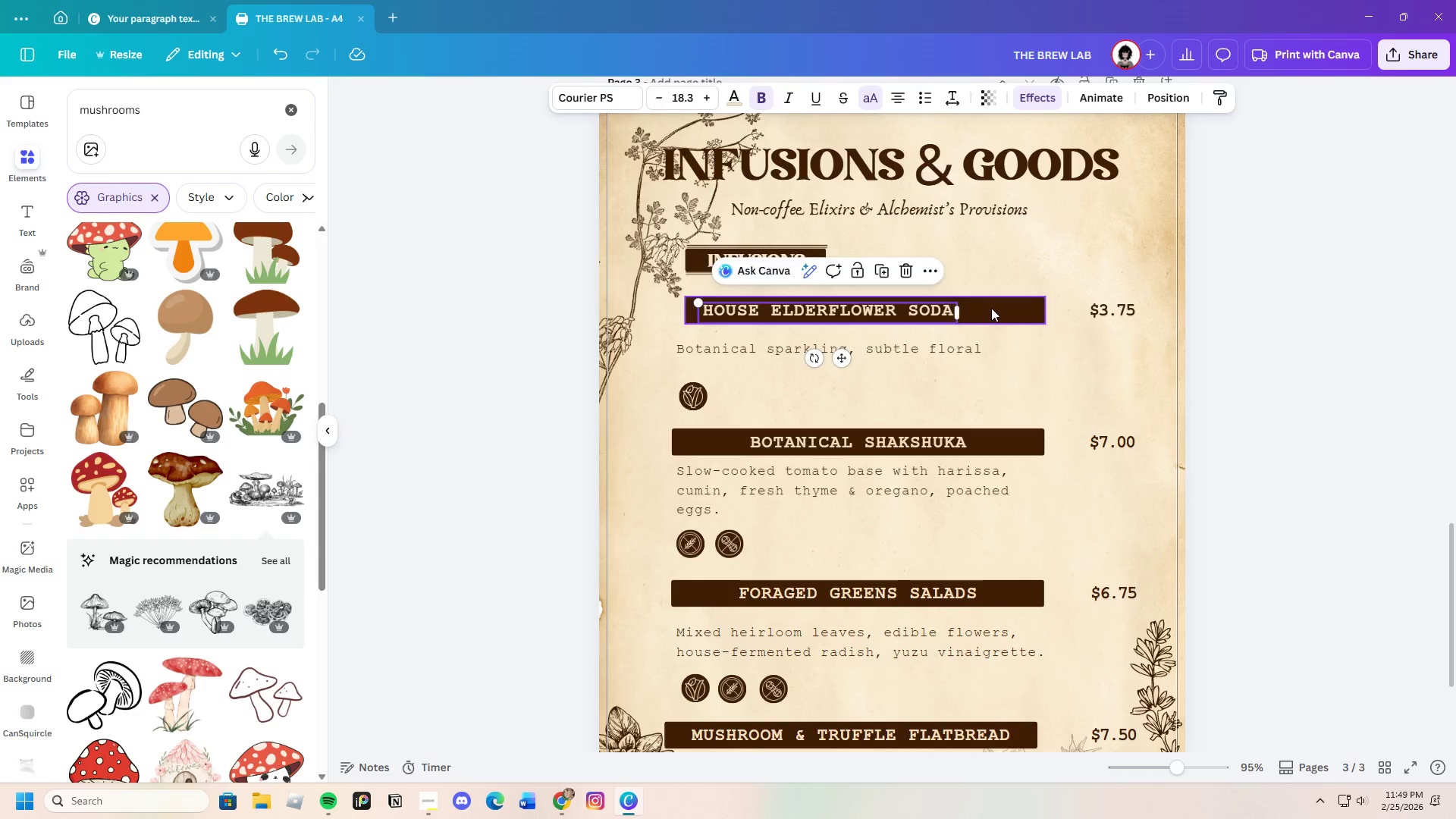 
left_click([991, 308])
 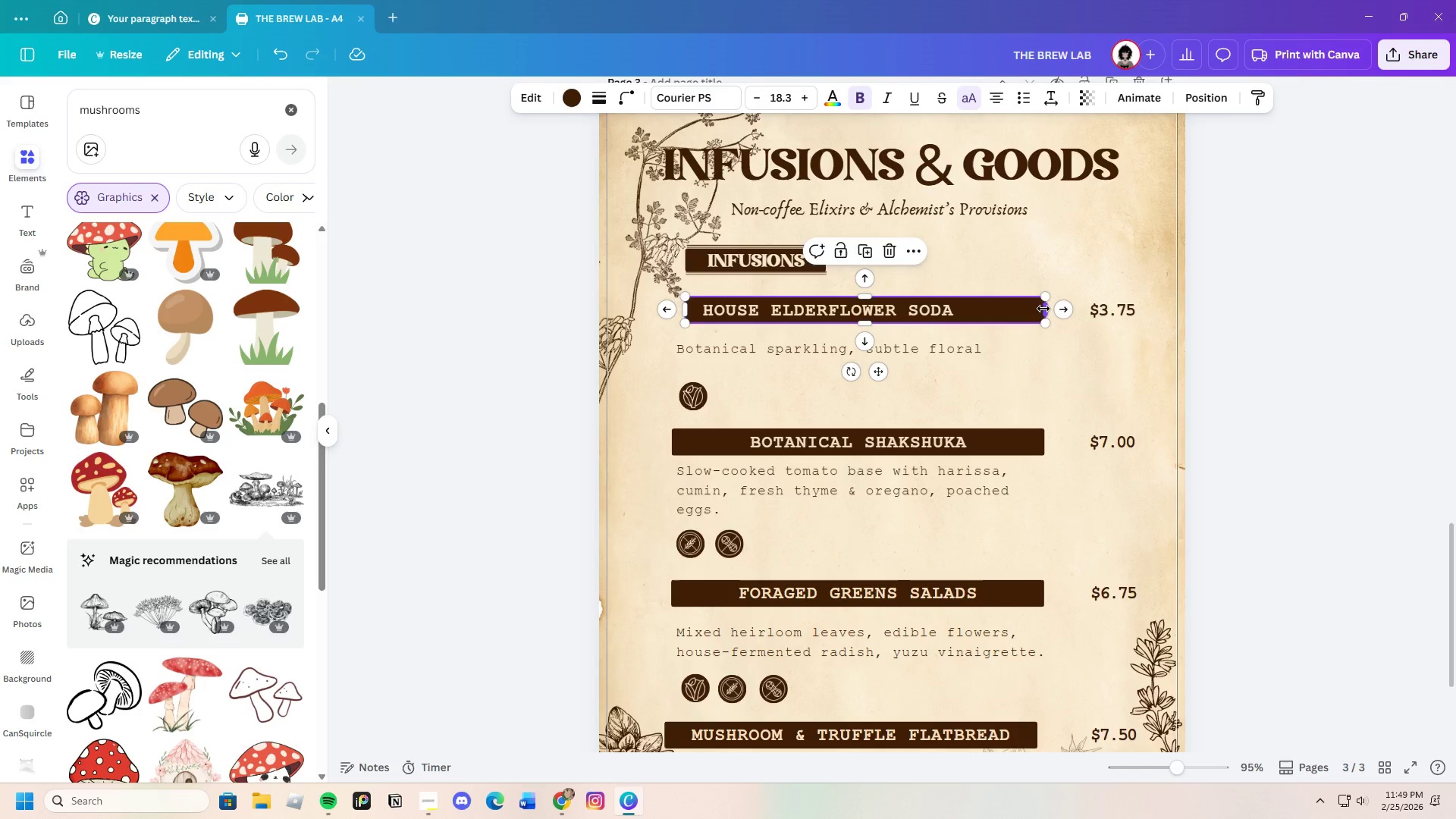 
left_click_drag(start_coordinate=[1043, 309], to_coordinate=[967, 309])
 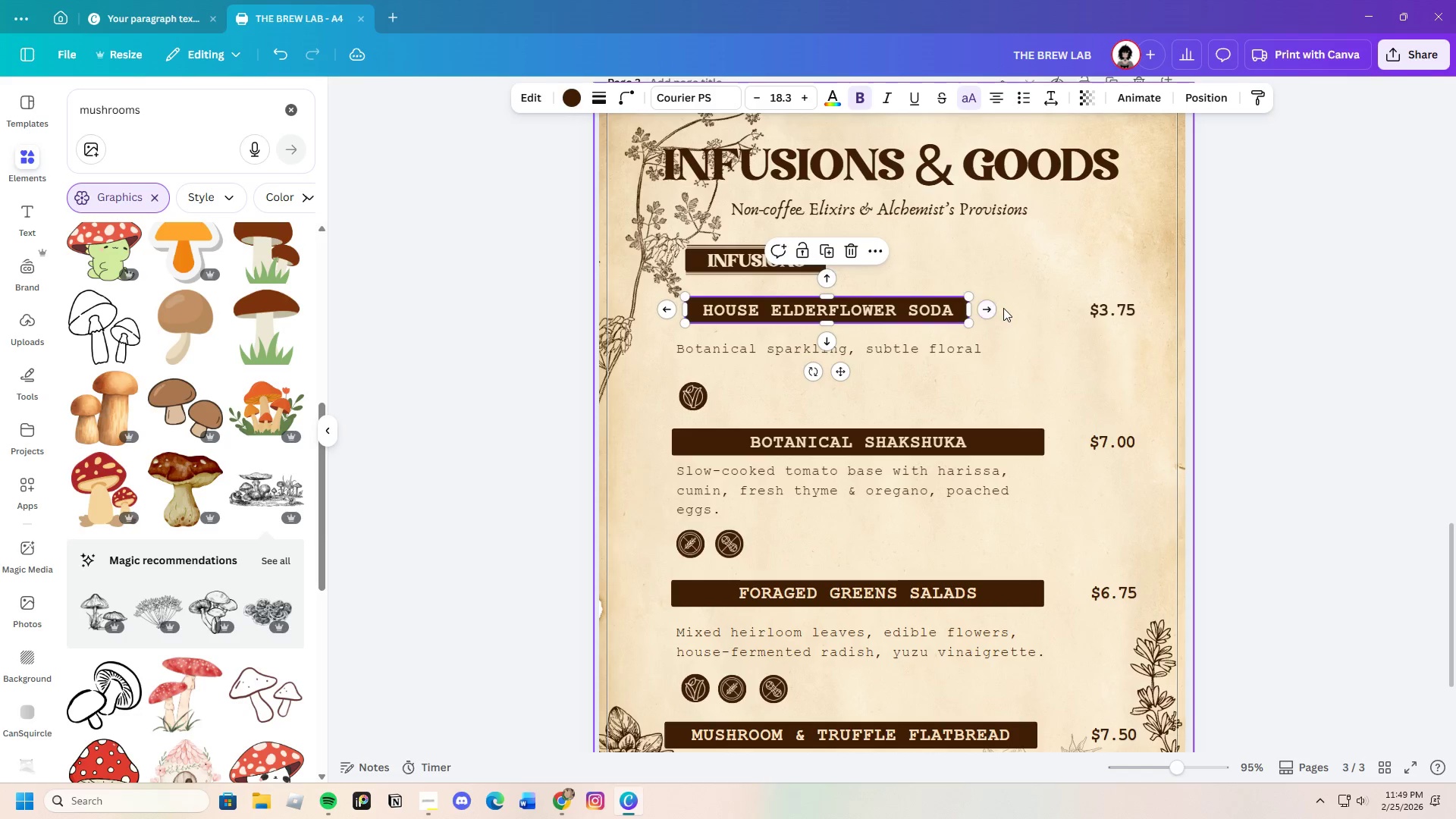 
left_click([1003, 308])
 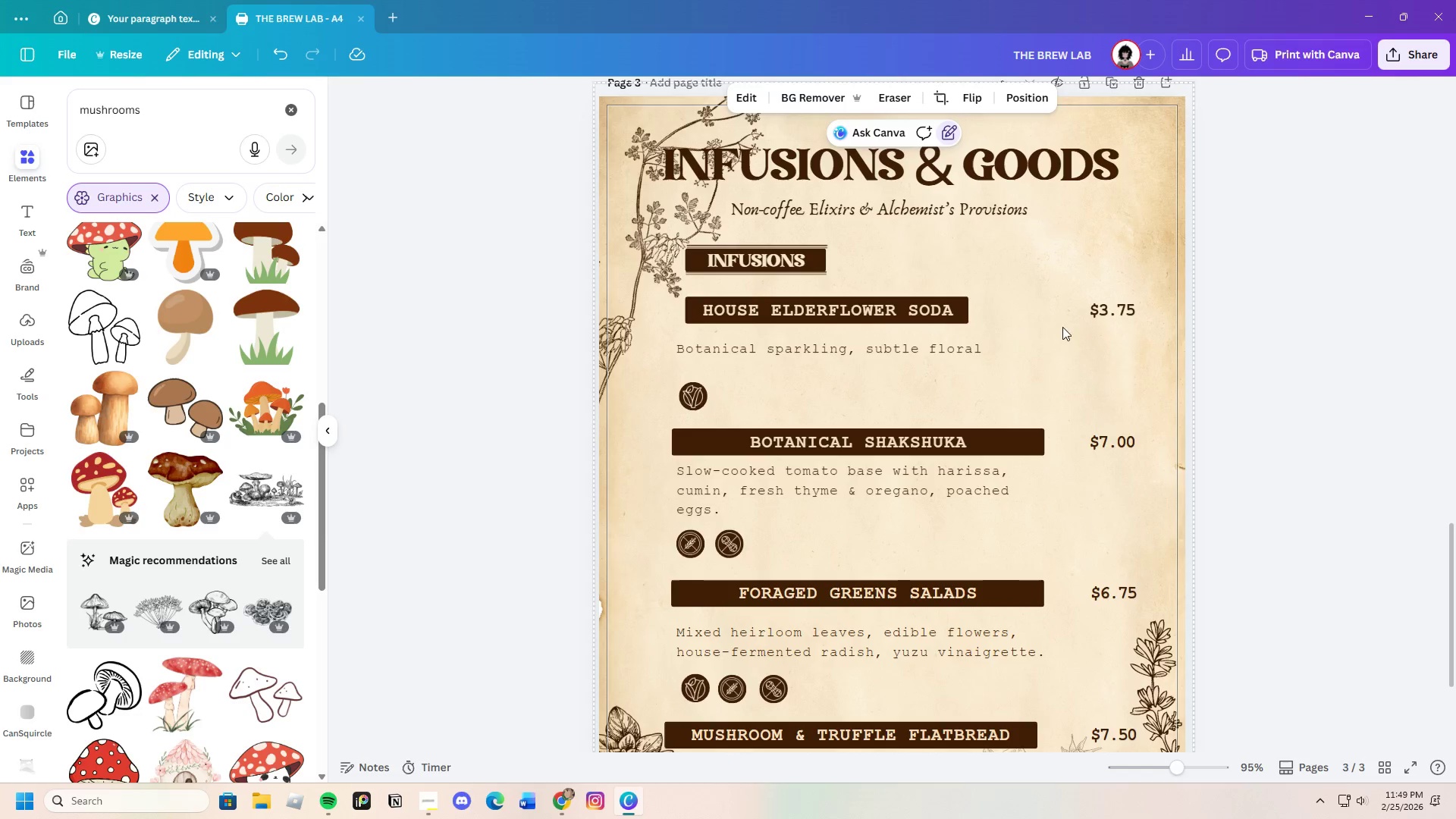 
left_click([966, 302])
 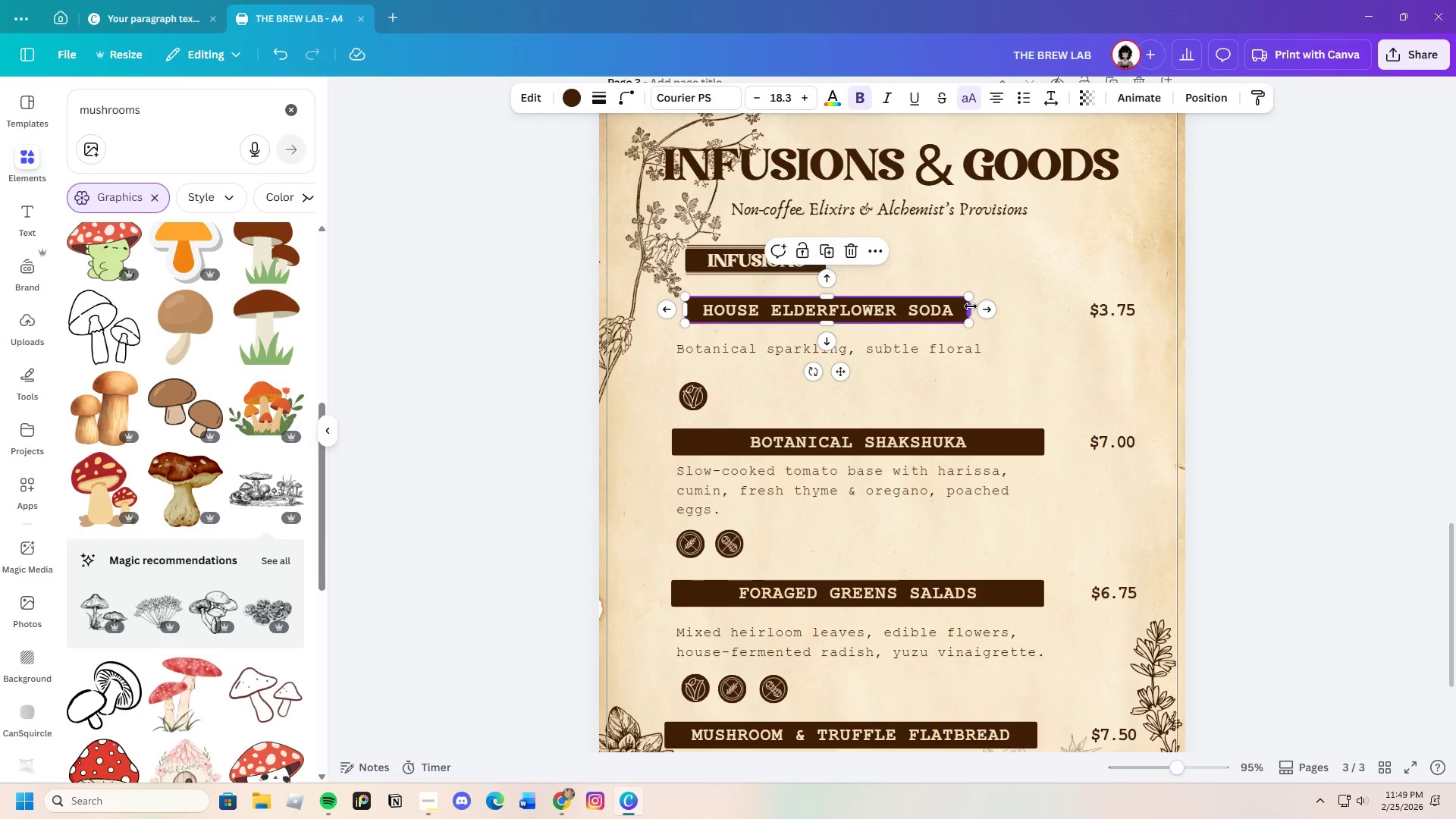 
left_click_drag(start_coordinate=[970, 306], to_coordinate=[999, 309])
 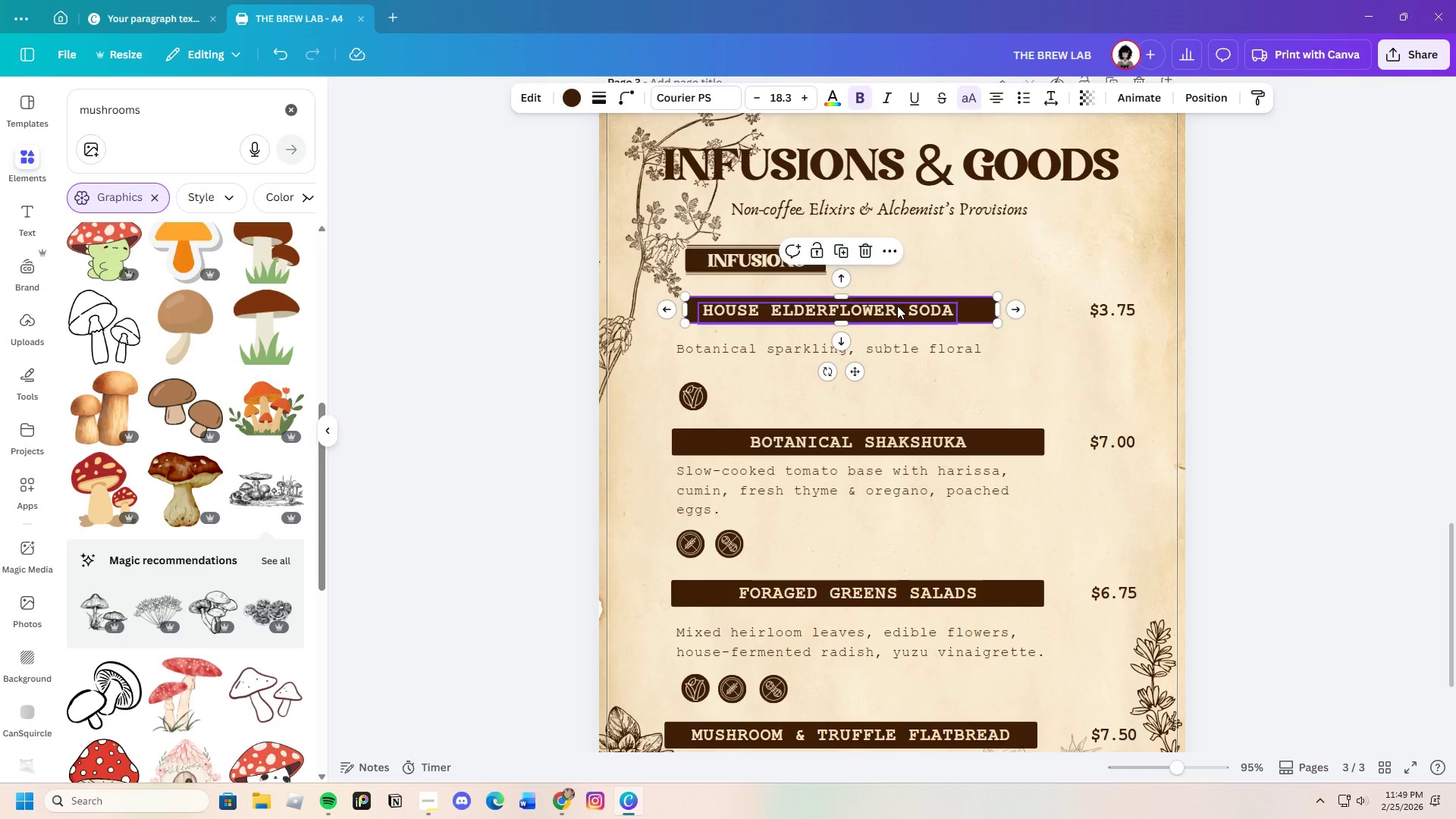 
left_click([897, 306])
 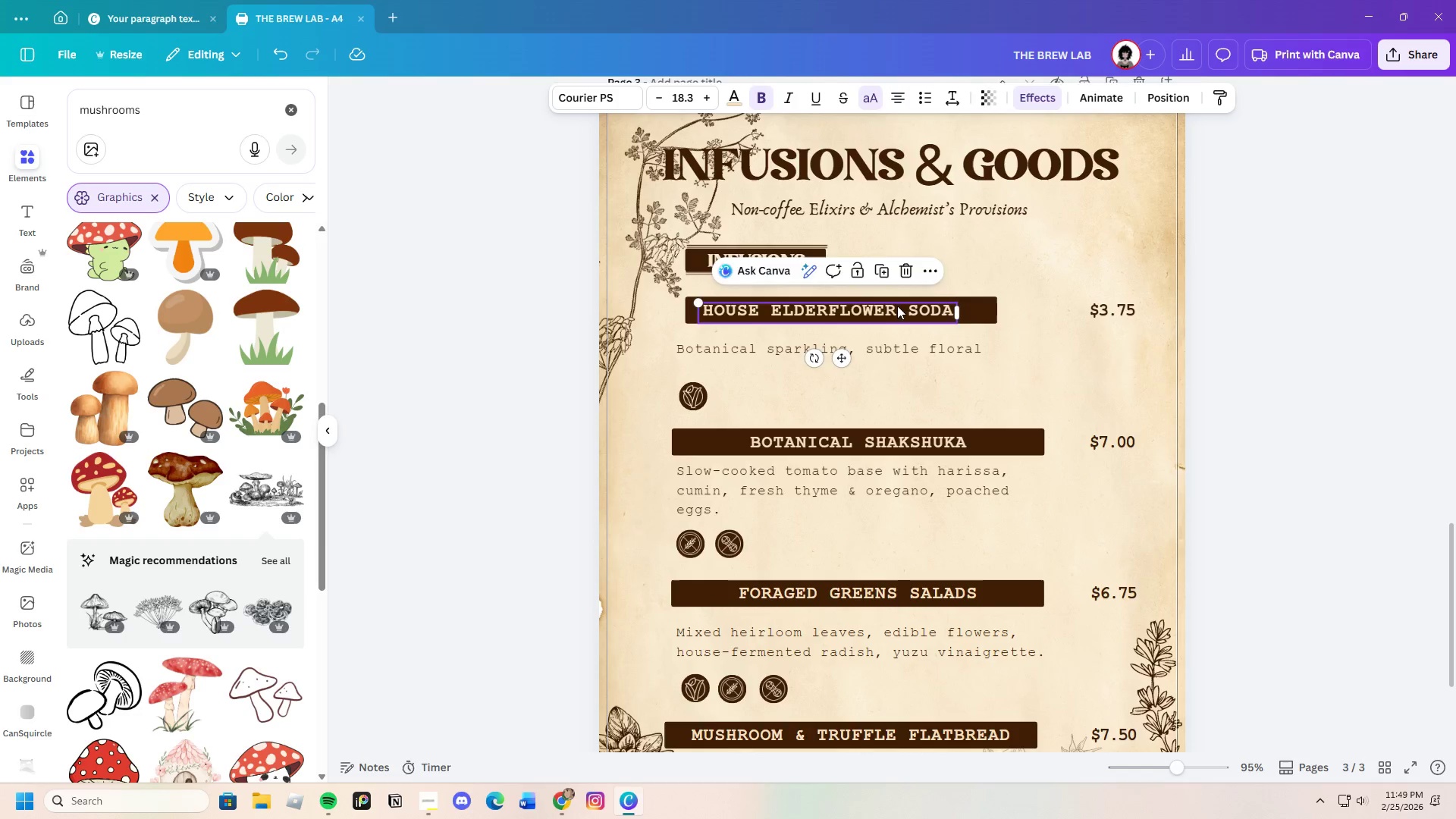 
left_click_drag(start_coordinate=[897, 306], to_coordinate=[905, 305])
 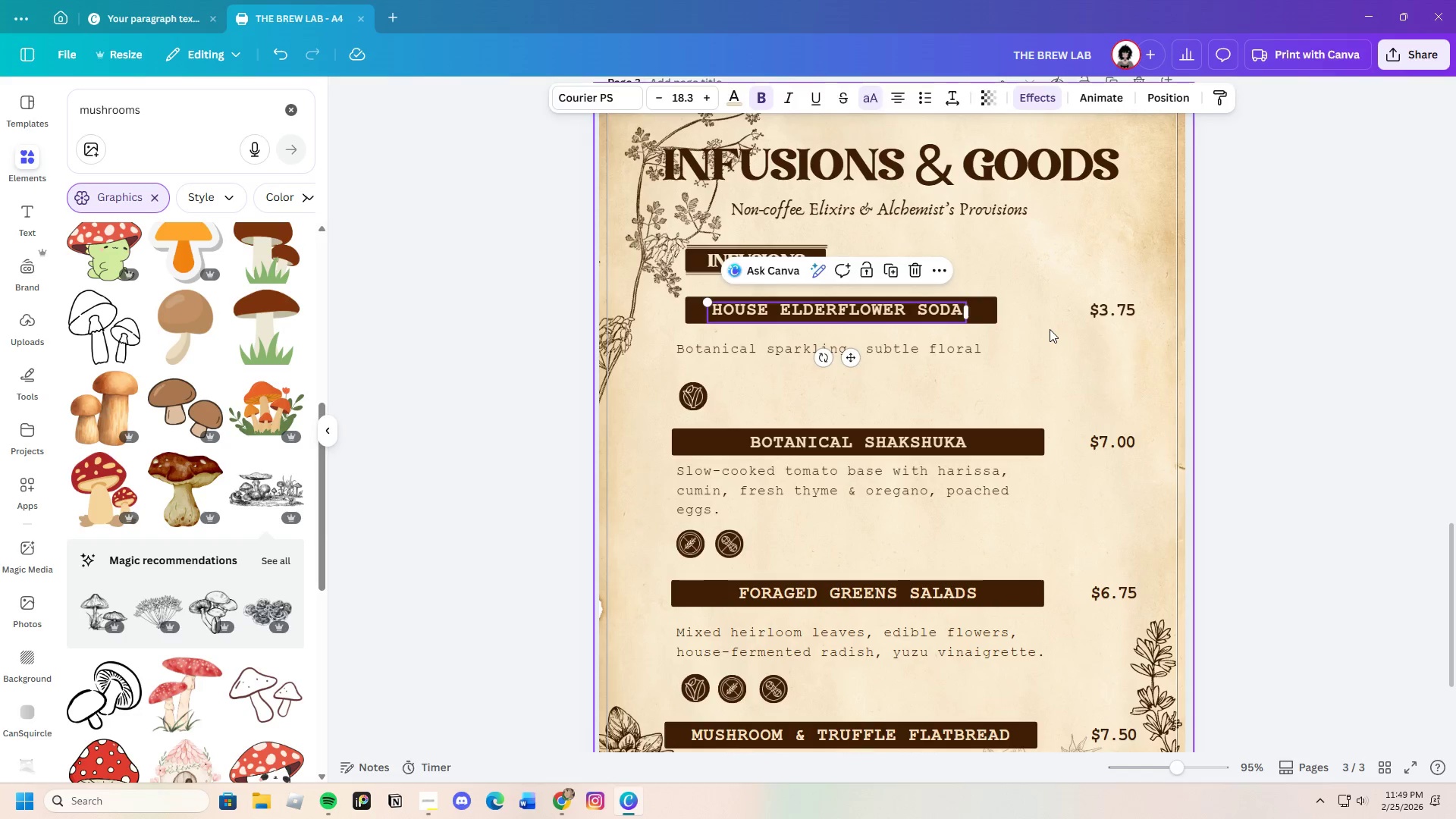 
left_click([1050, 329])
 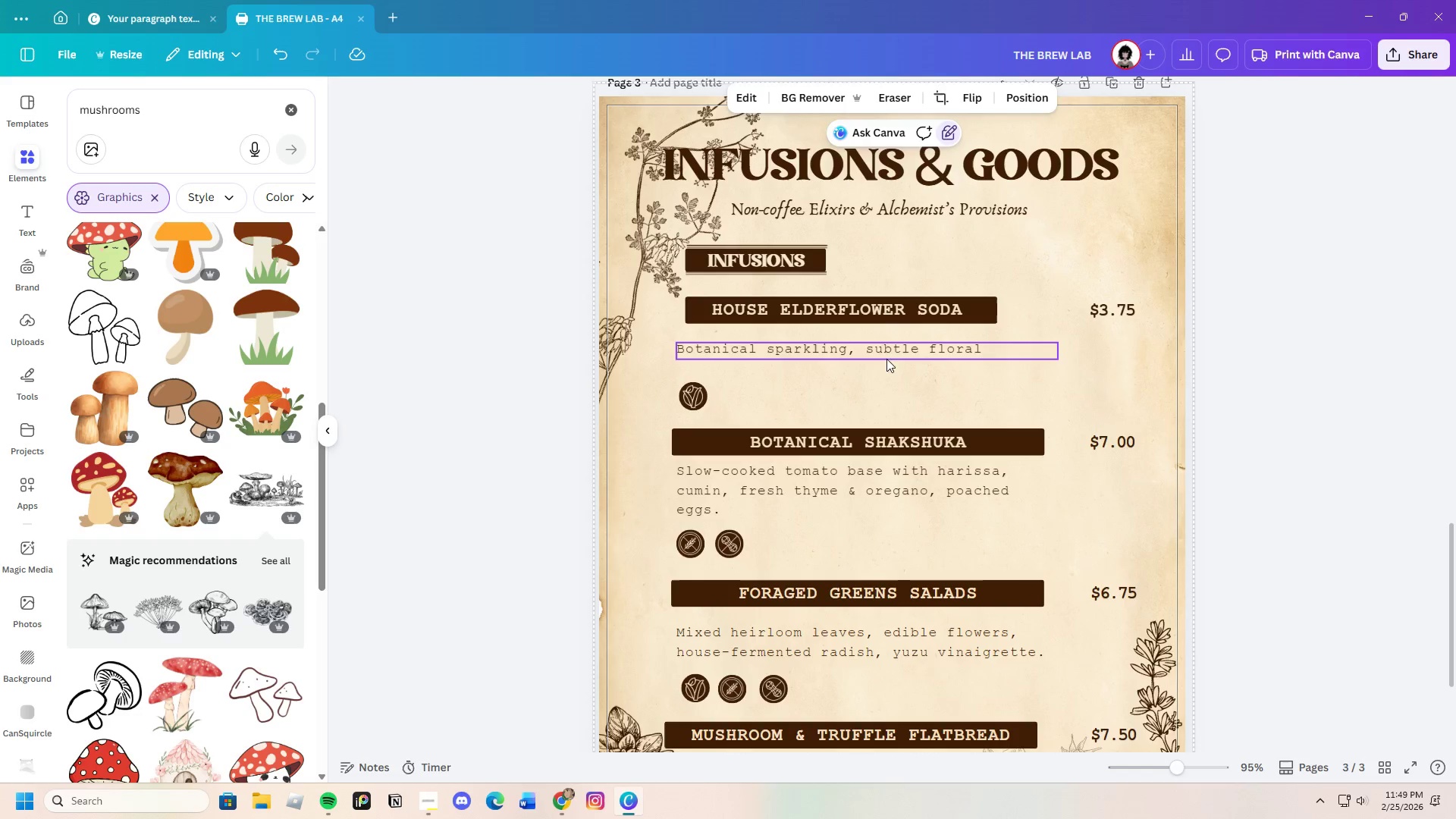 
left_click_drag(start_coordinate=[858, 346], to_coordinate=[868, 344])
 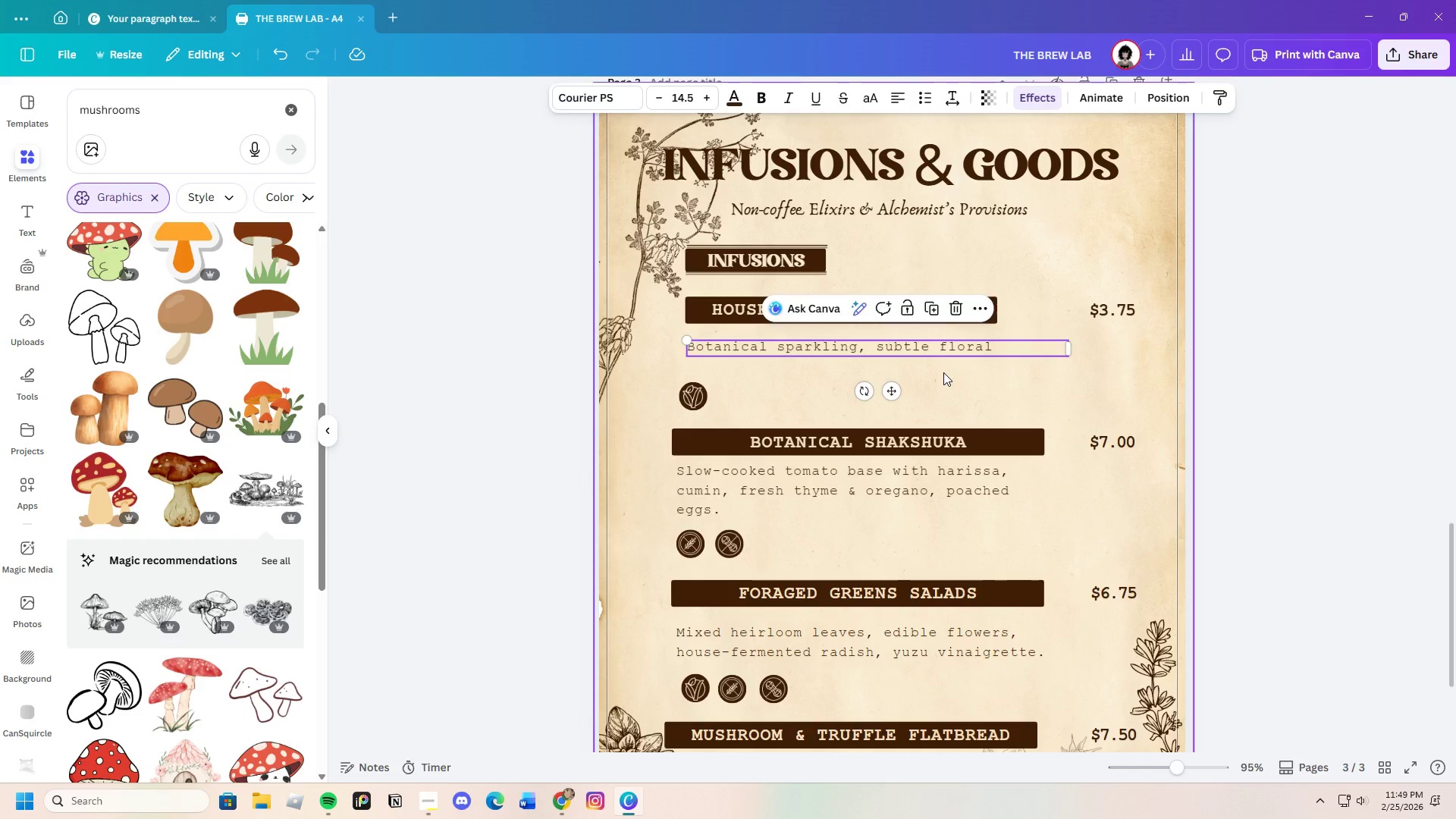 
left_click([943, 372])
 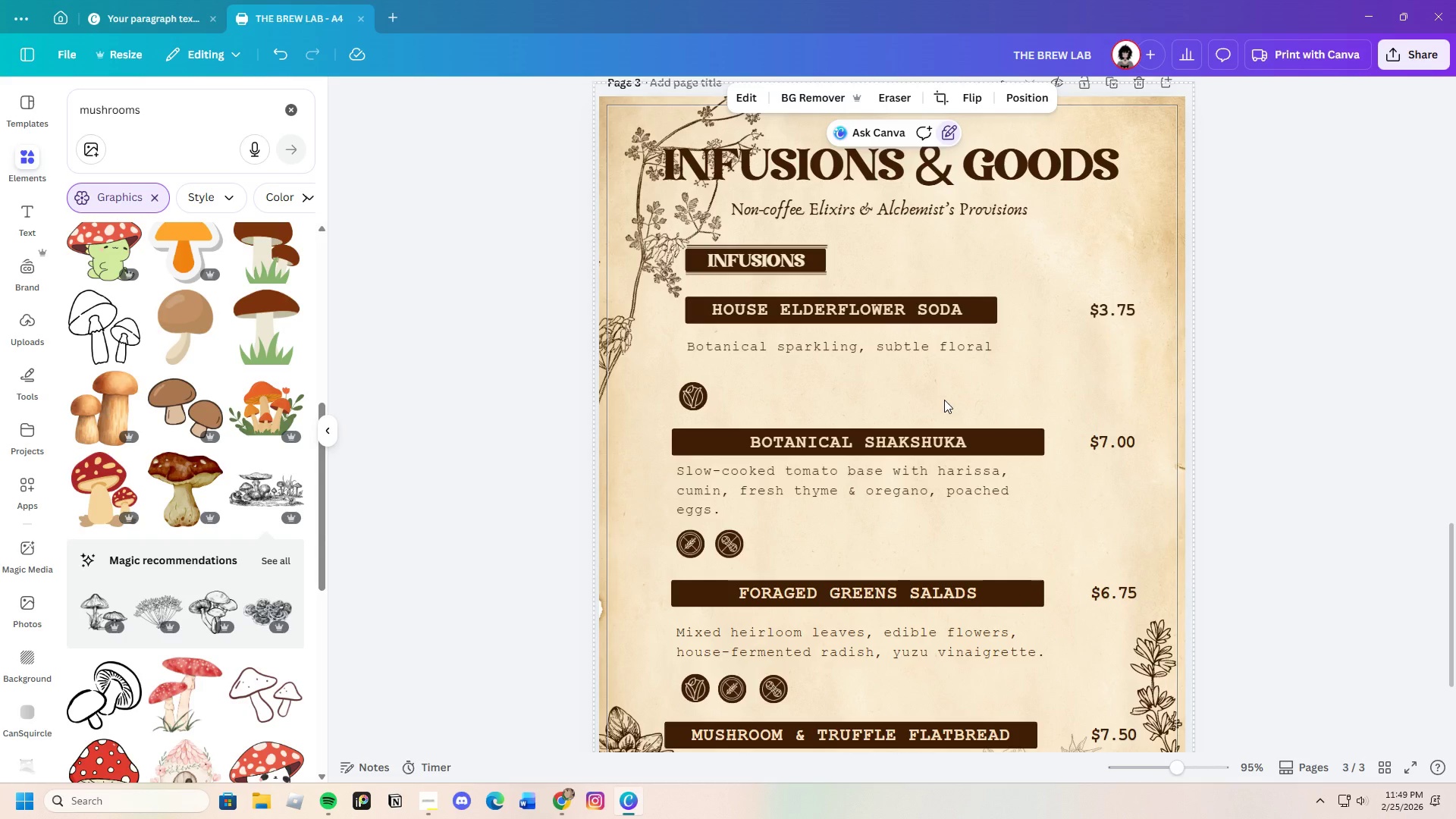 
wait(6.31)
 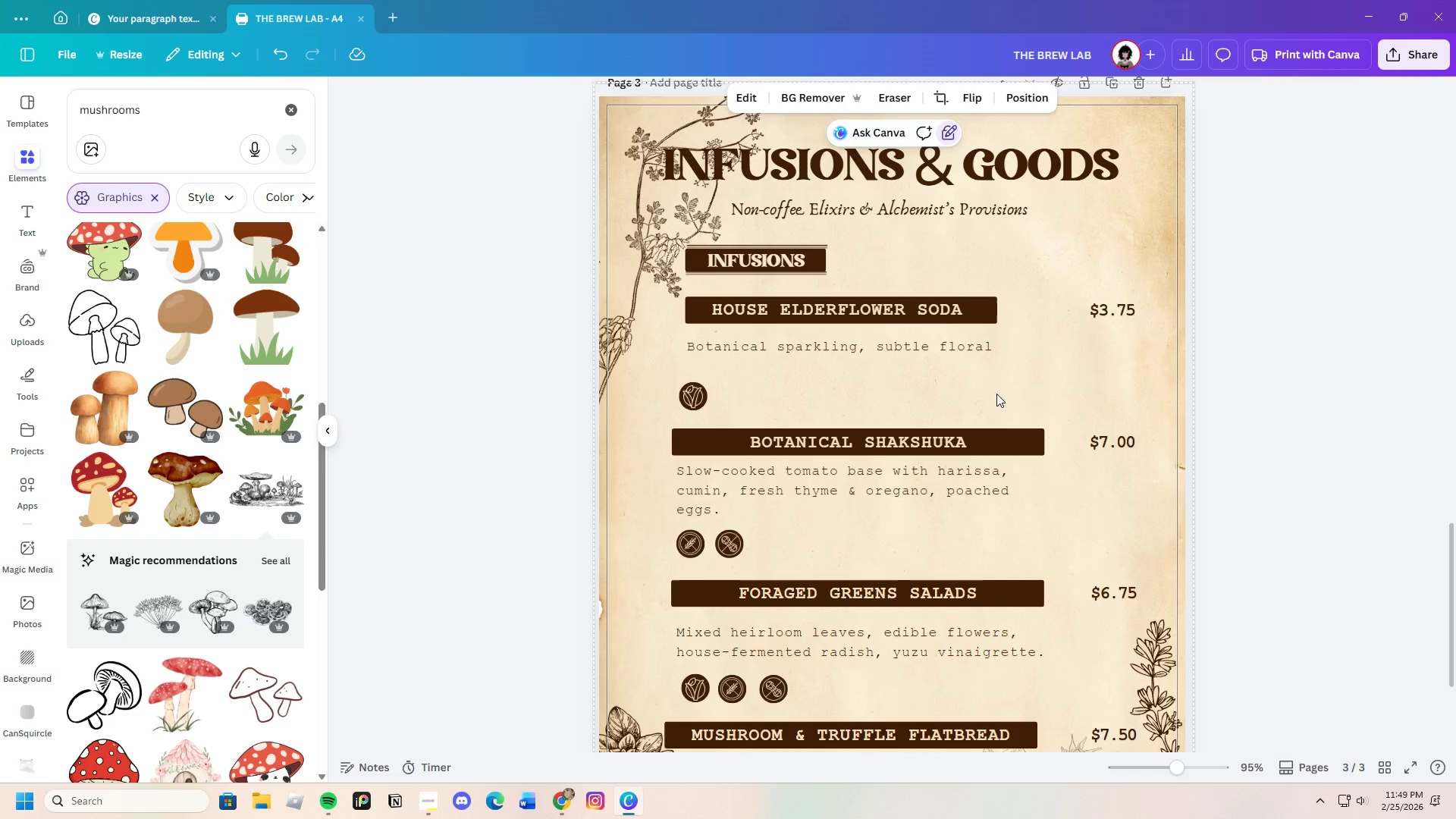 
left_click([686, 551])
 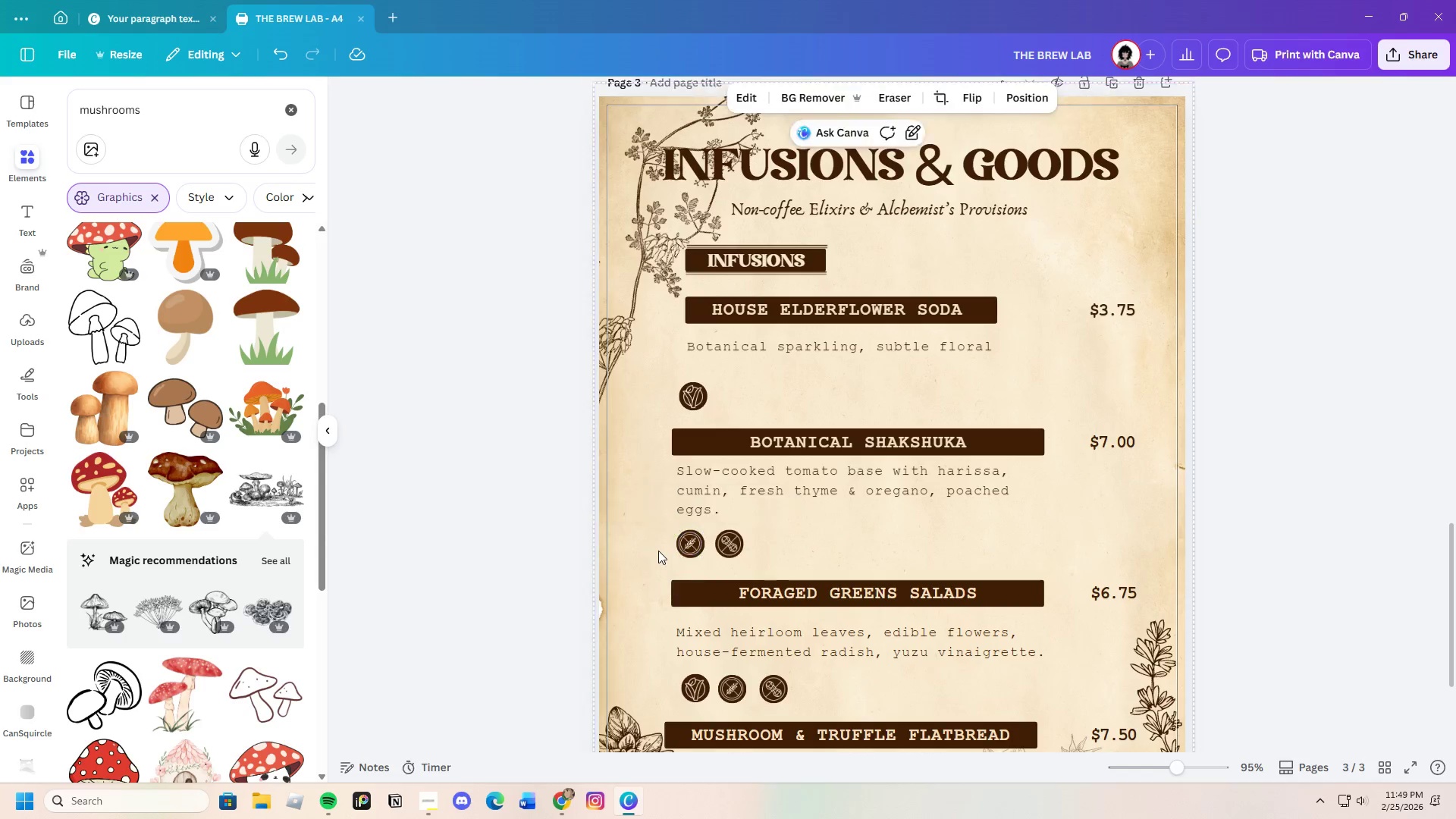 
left_click_drag(start_coordinate=[658, 544], to_coordinate=[700, 544])
 